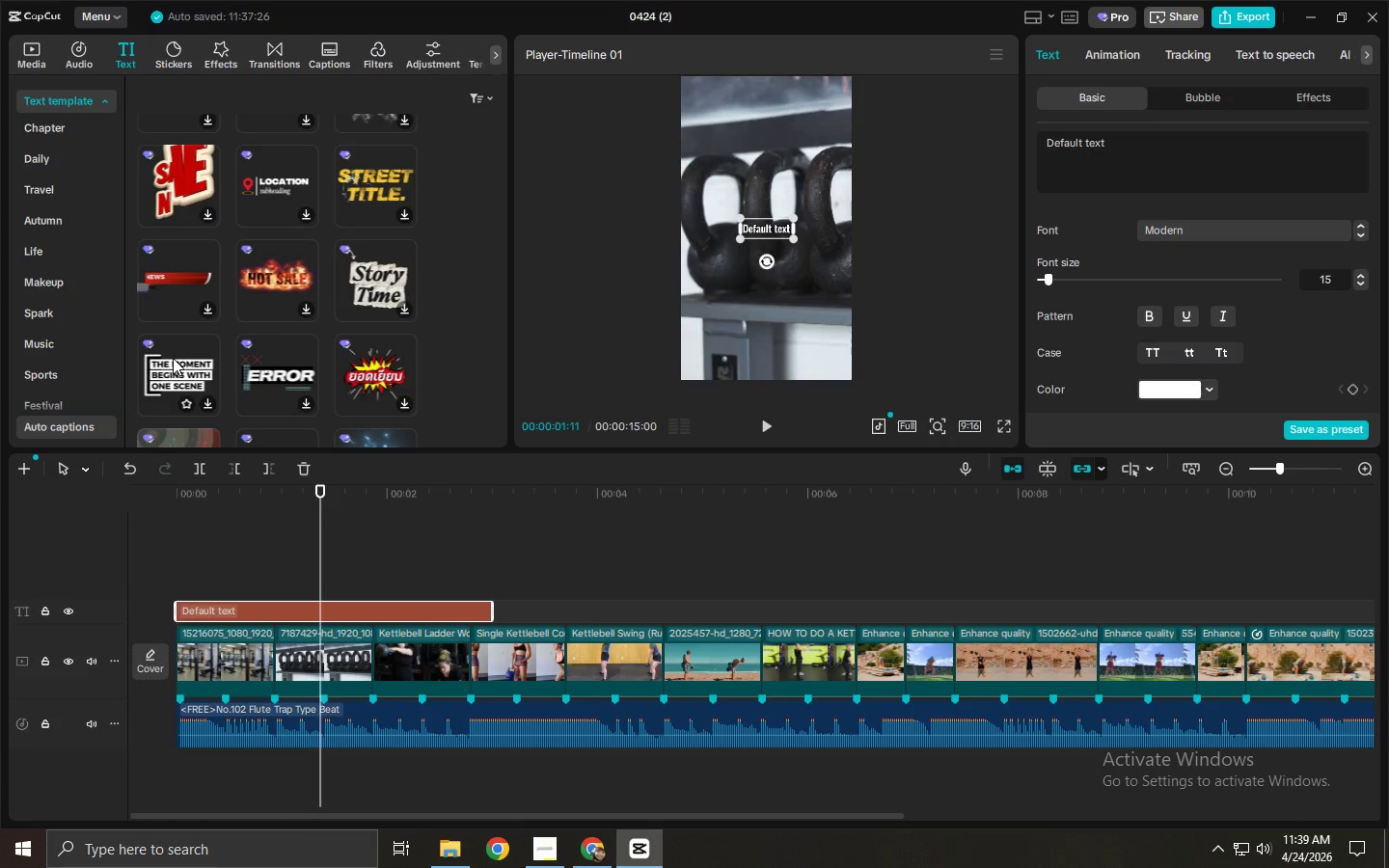 
scroll: coordinate [200, 363], scroll_direction: down, amount: 1.0
 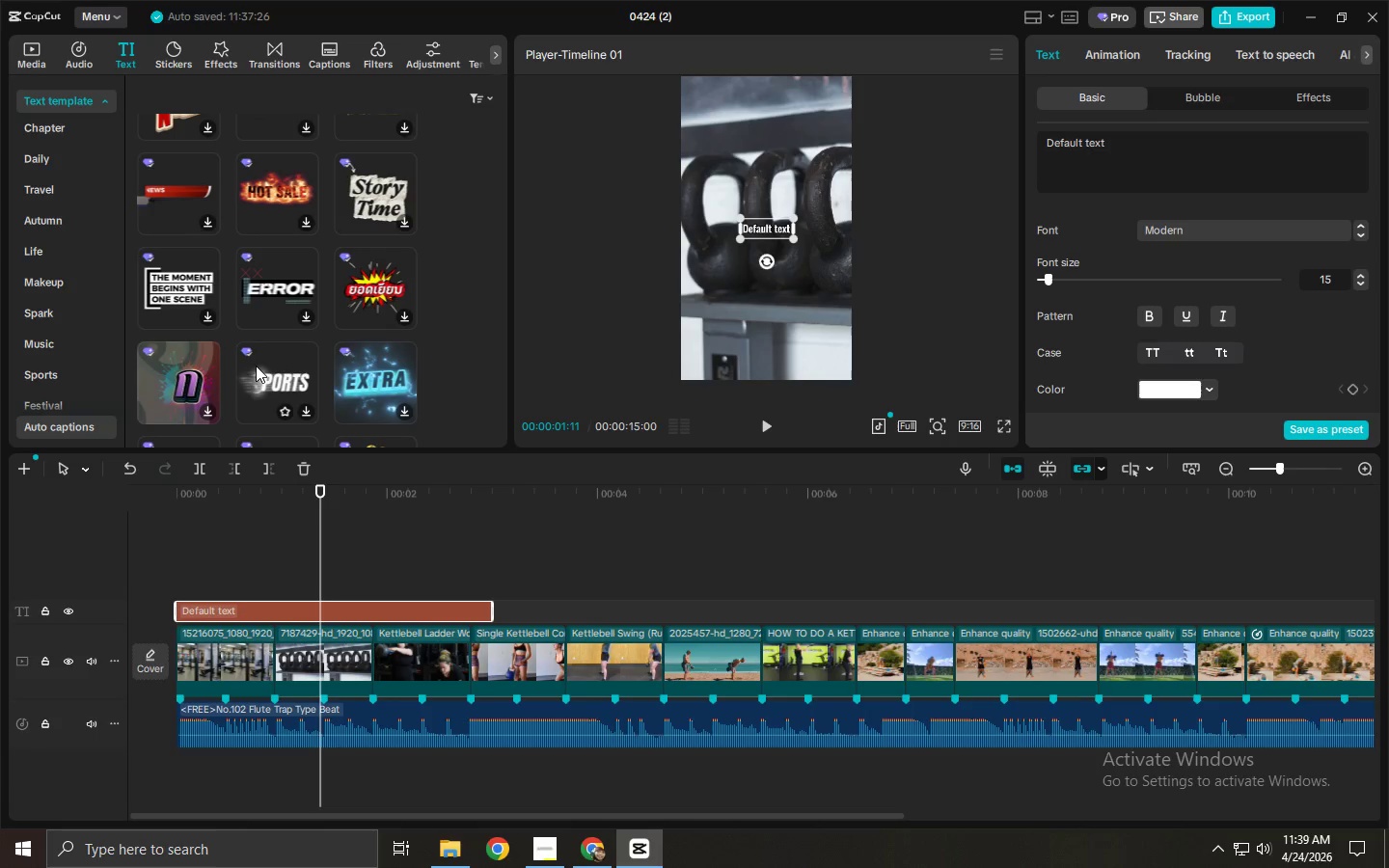 
wait(10.43)
 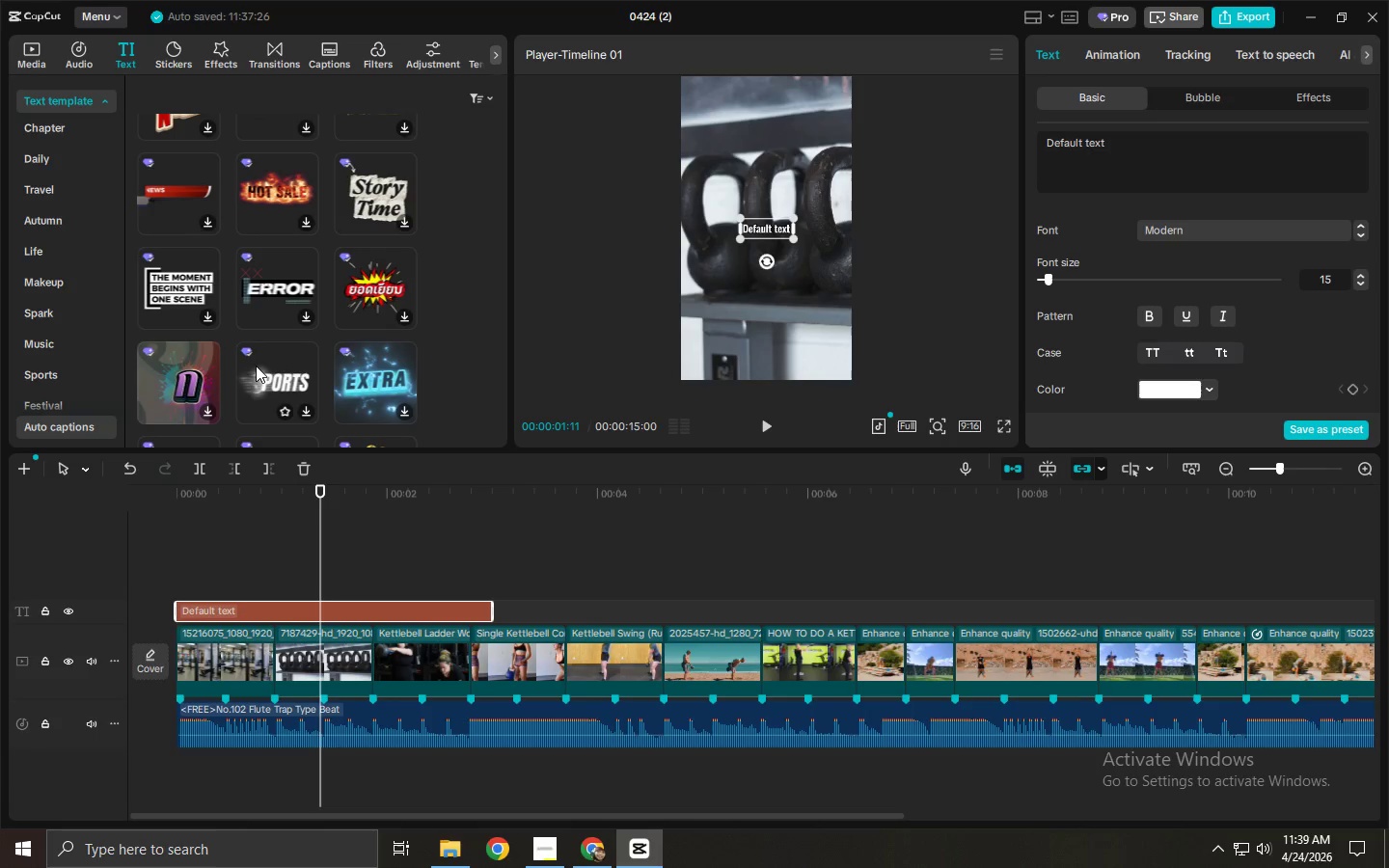 
scroll: coordinate [67, 173], scroll_direction: up, amount: 7.0
 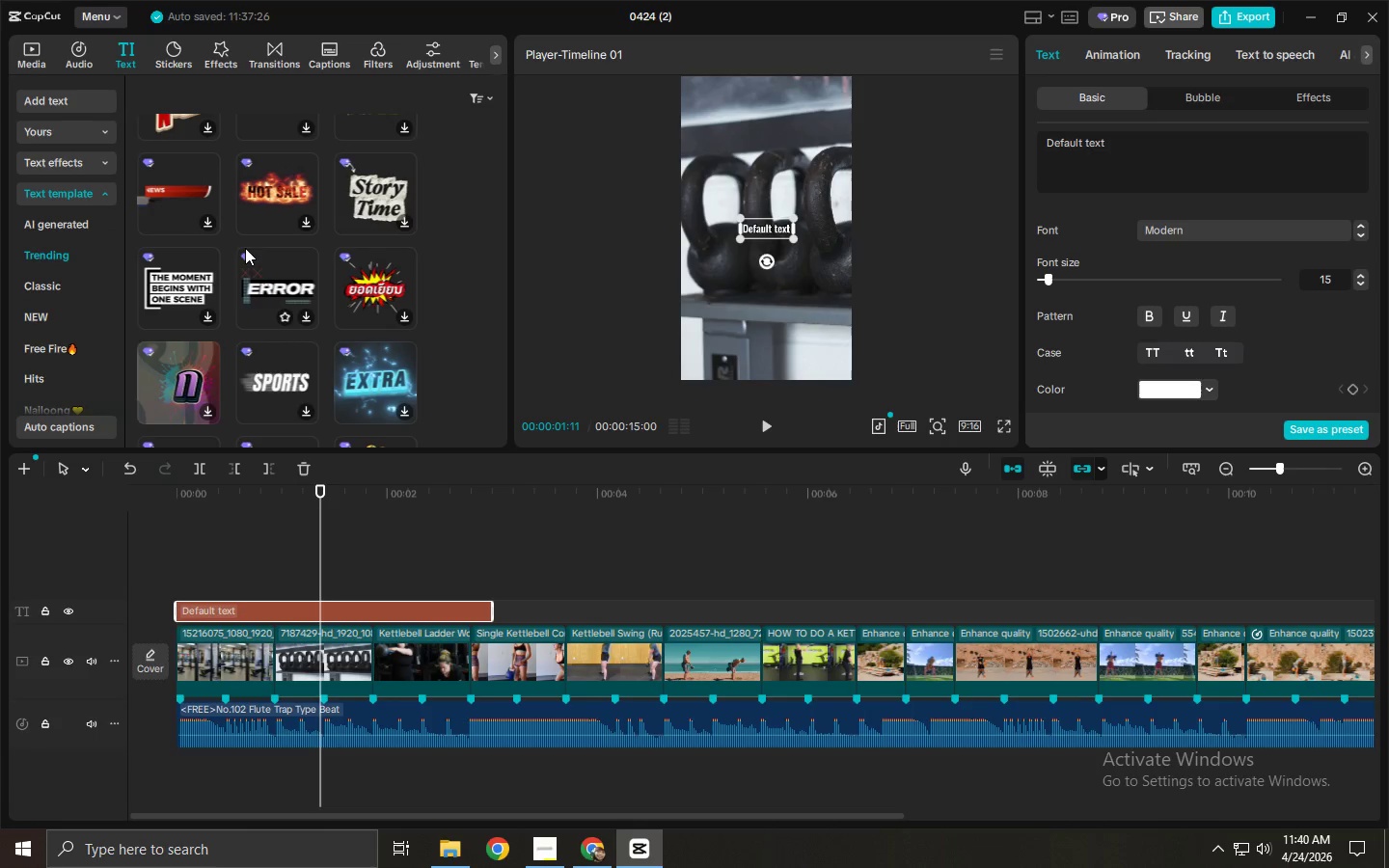 
wait(5.29)
 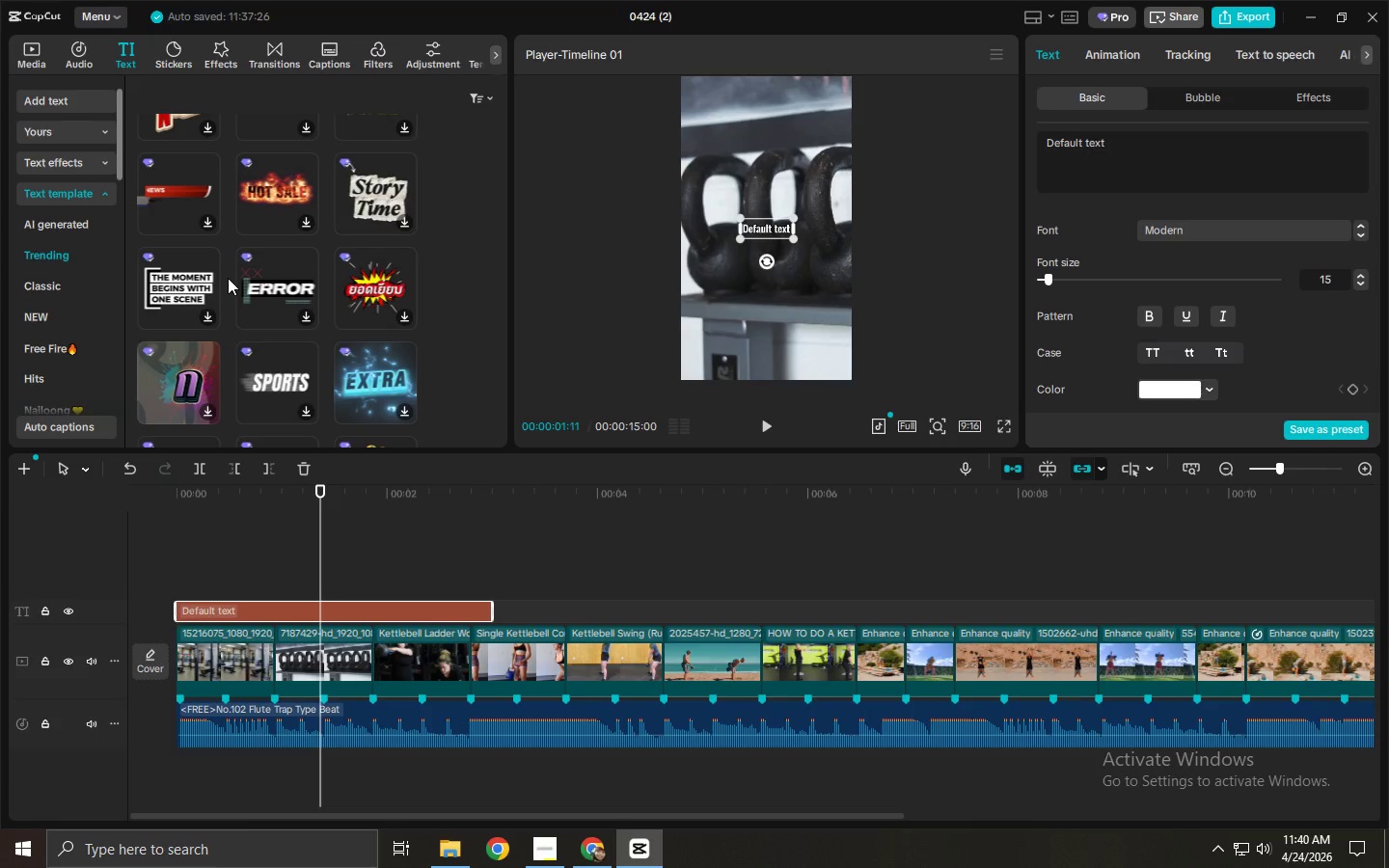 
scroll: coordinate [72, 367], scroll_direction: down, amount: 8.0
 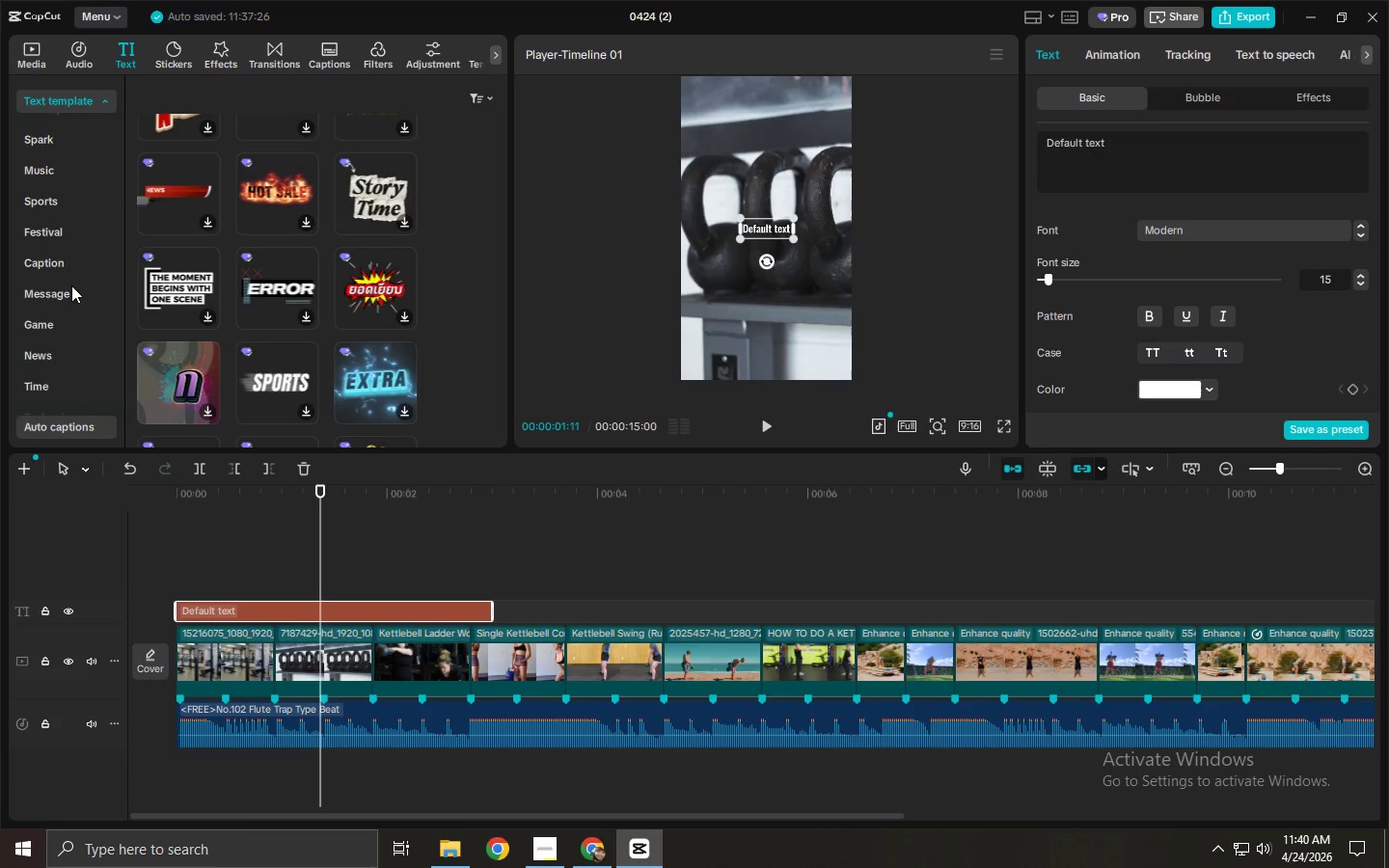 
scroll: coordinate [75, 315], scroll_direction: down, amount: 4.0
 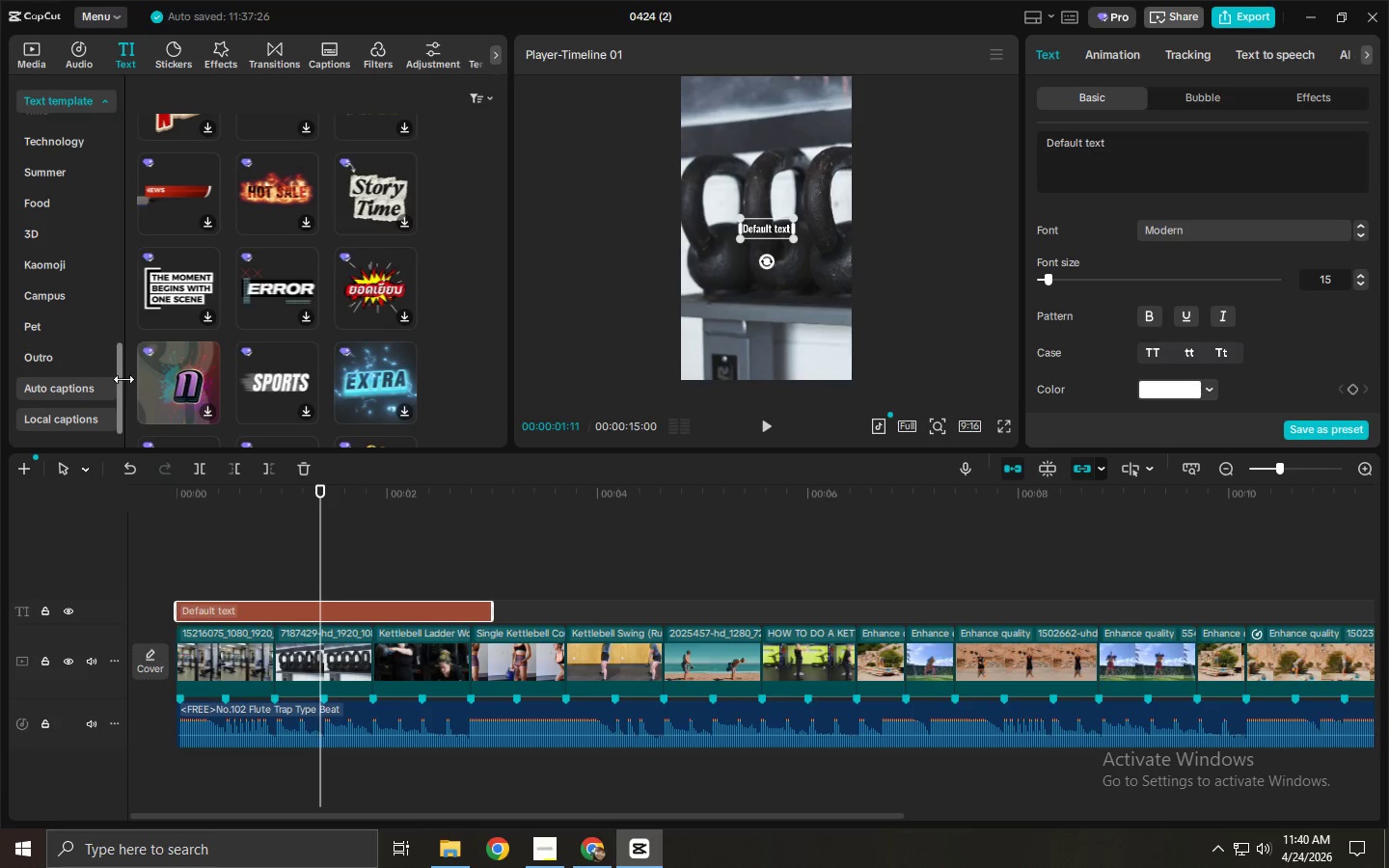 
left_click_drag(start_coordinate=[117, 376], to_coordinate=[133, 266])
 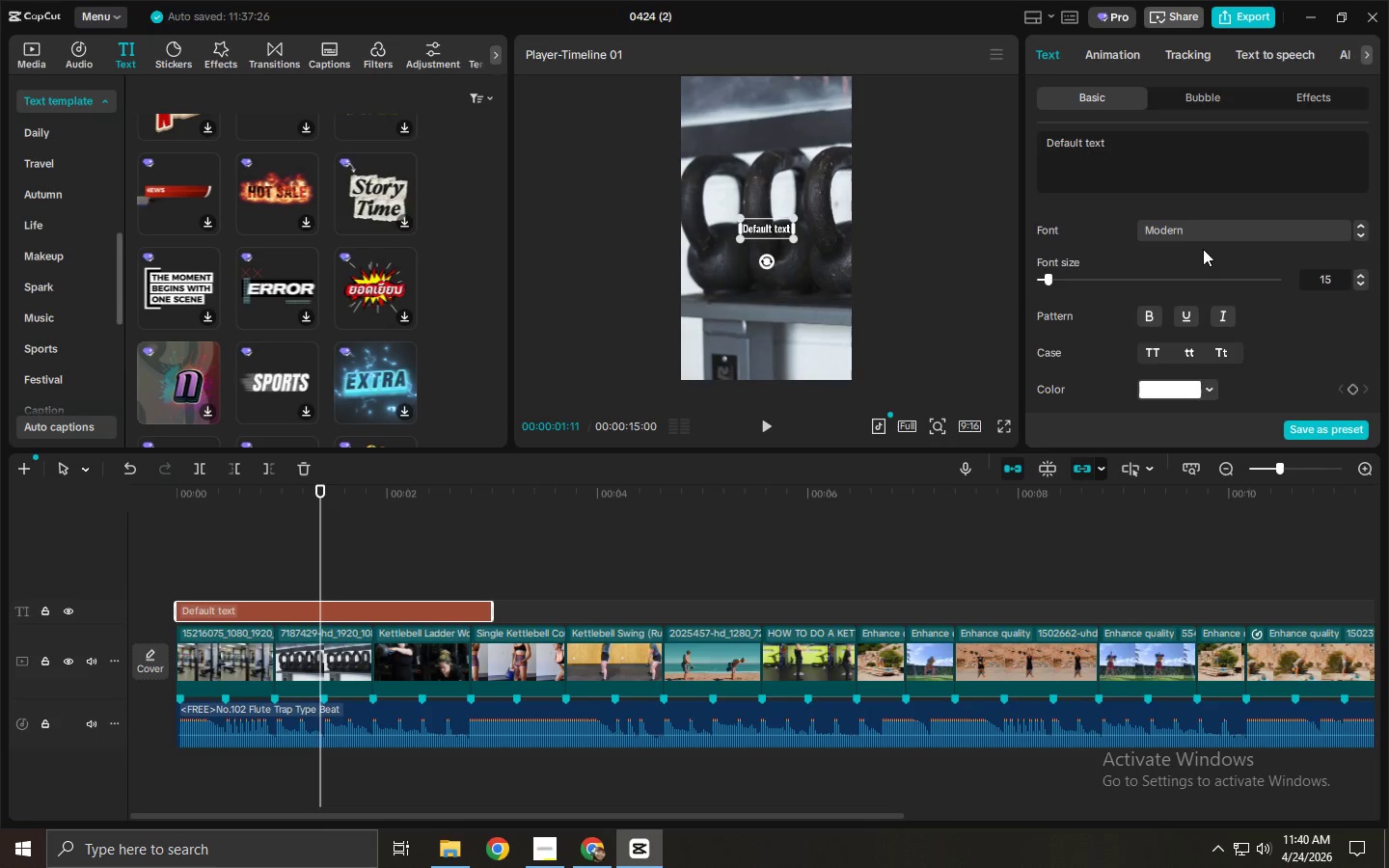 
scroll: coordinate [1165, 253], scroll_direction: down, amount: 10.0
 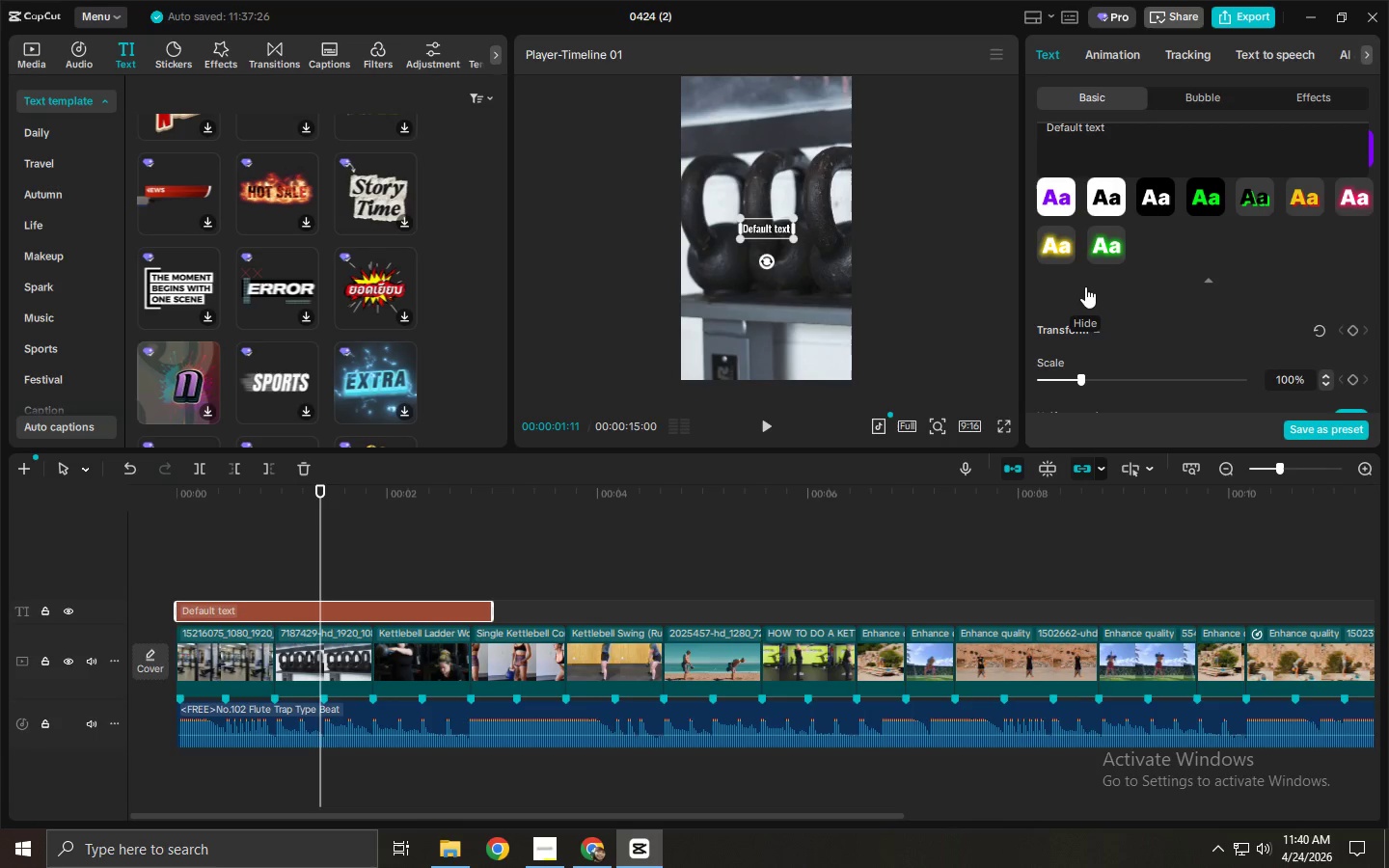 
wait(14.33)
 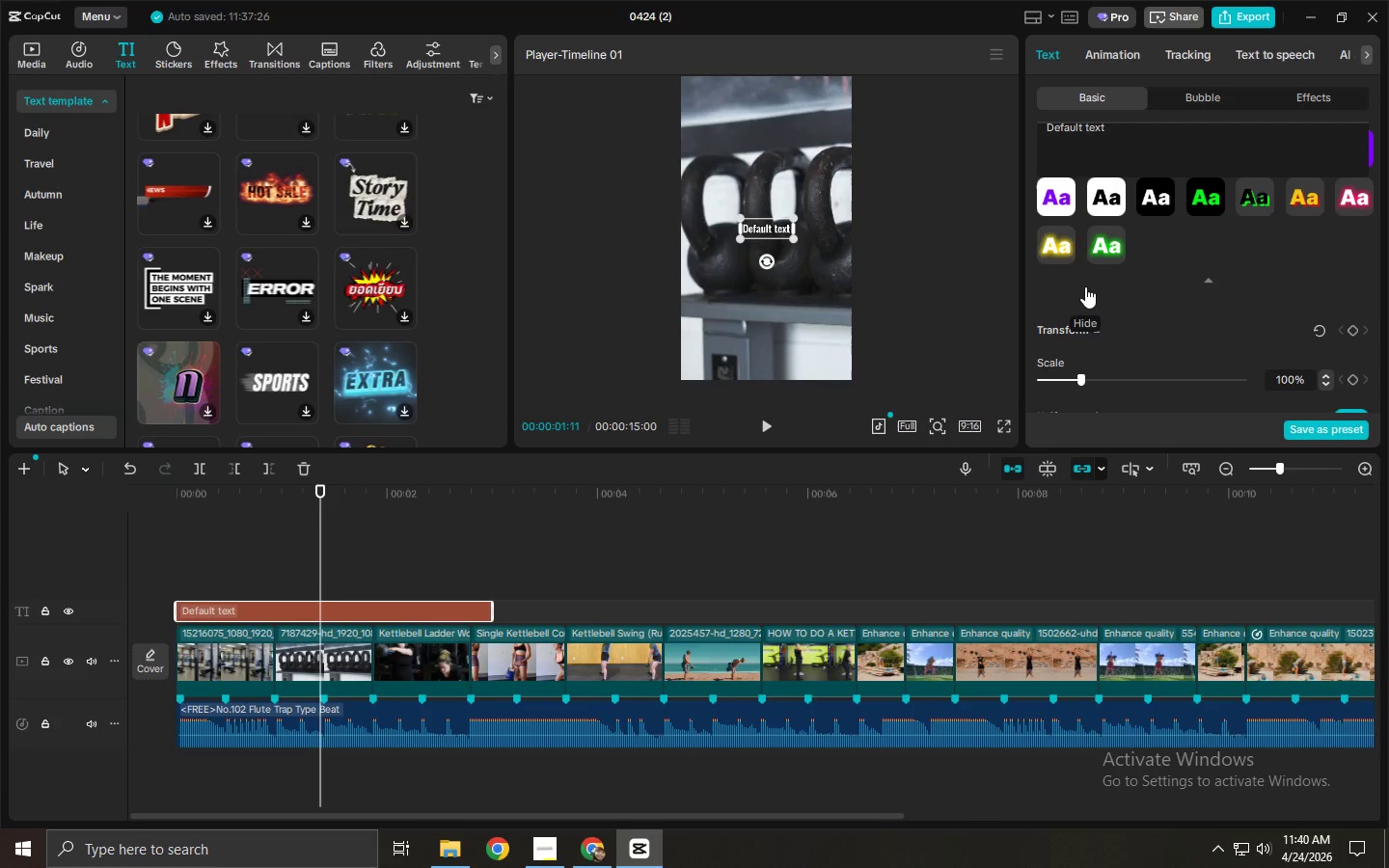 
left_click_drag(start_coordinate=[356, 485], to_coordinate=[93, 494])
 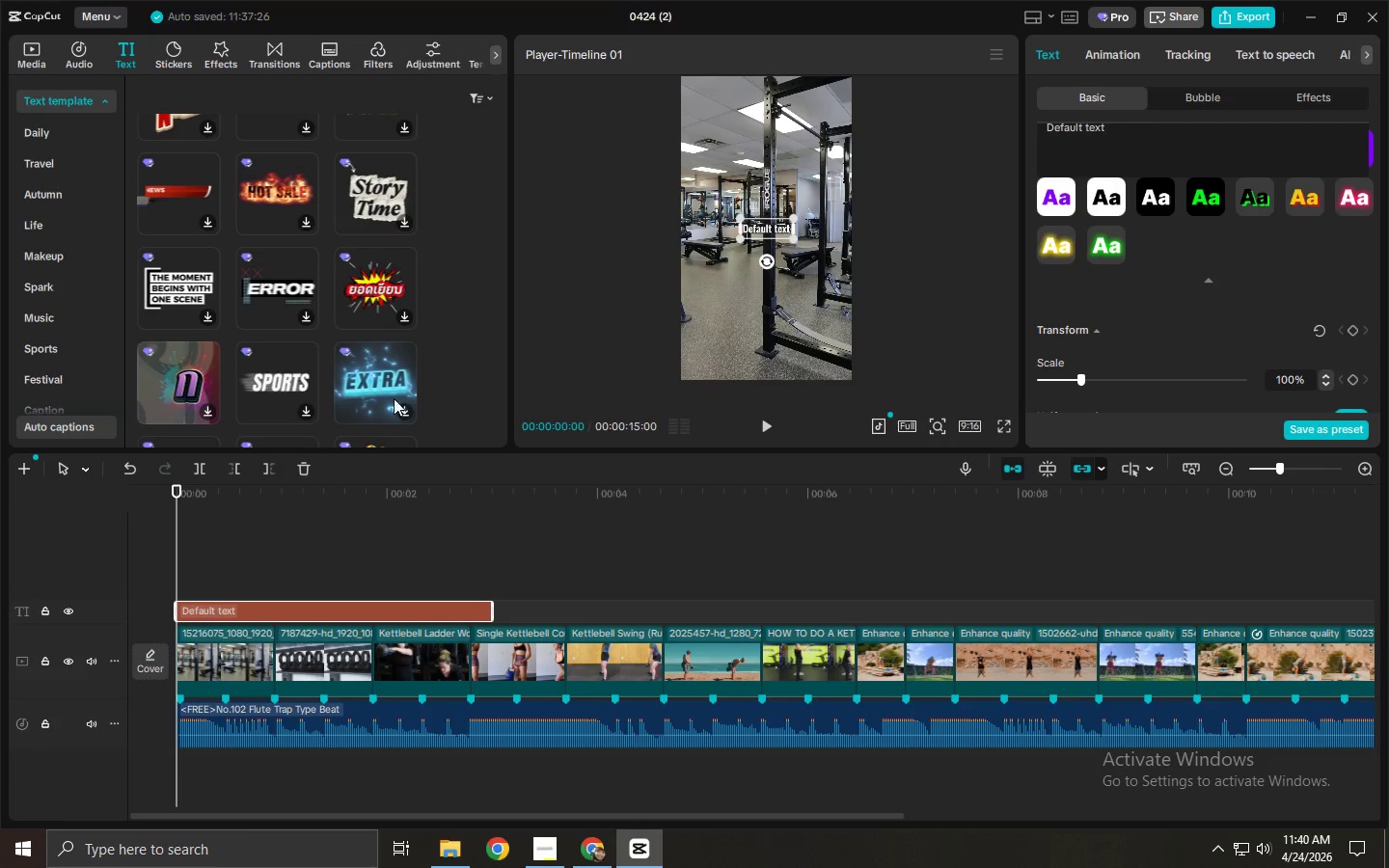 
middle_click([450, 377])
 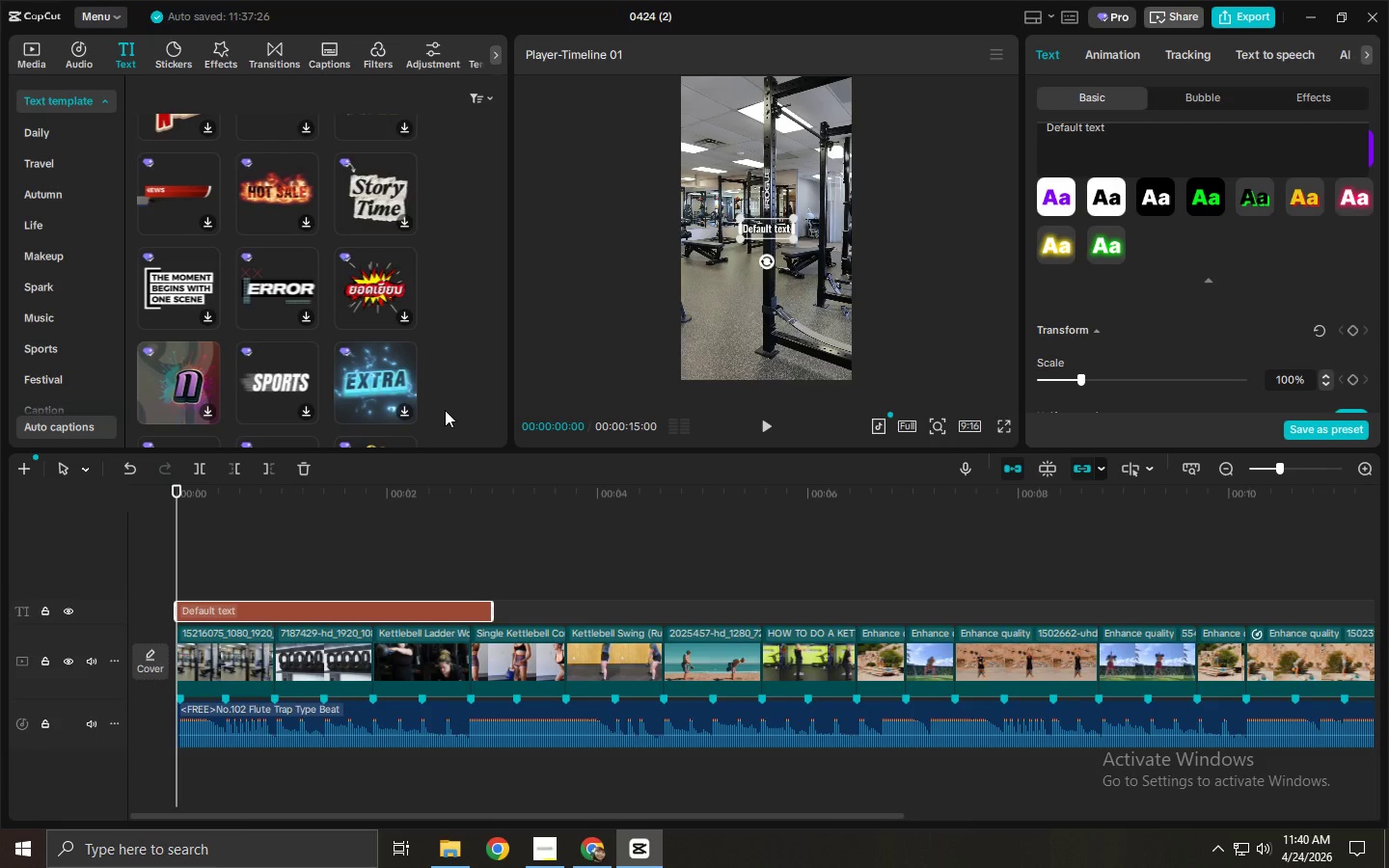 
scroll: coordinate [445, 410], scroll_direction: down, amount: 1.0
 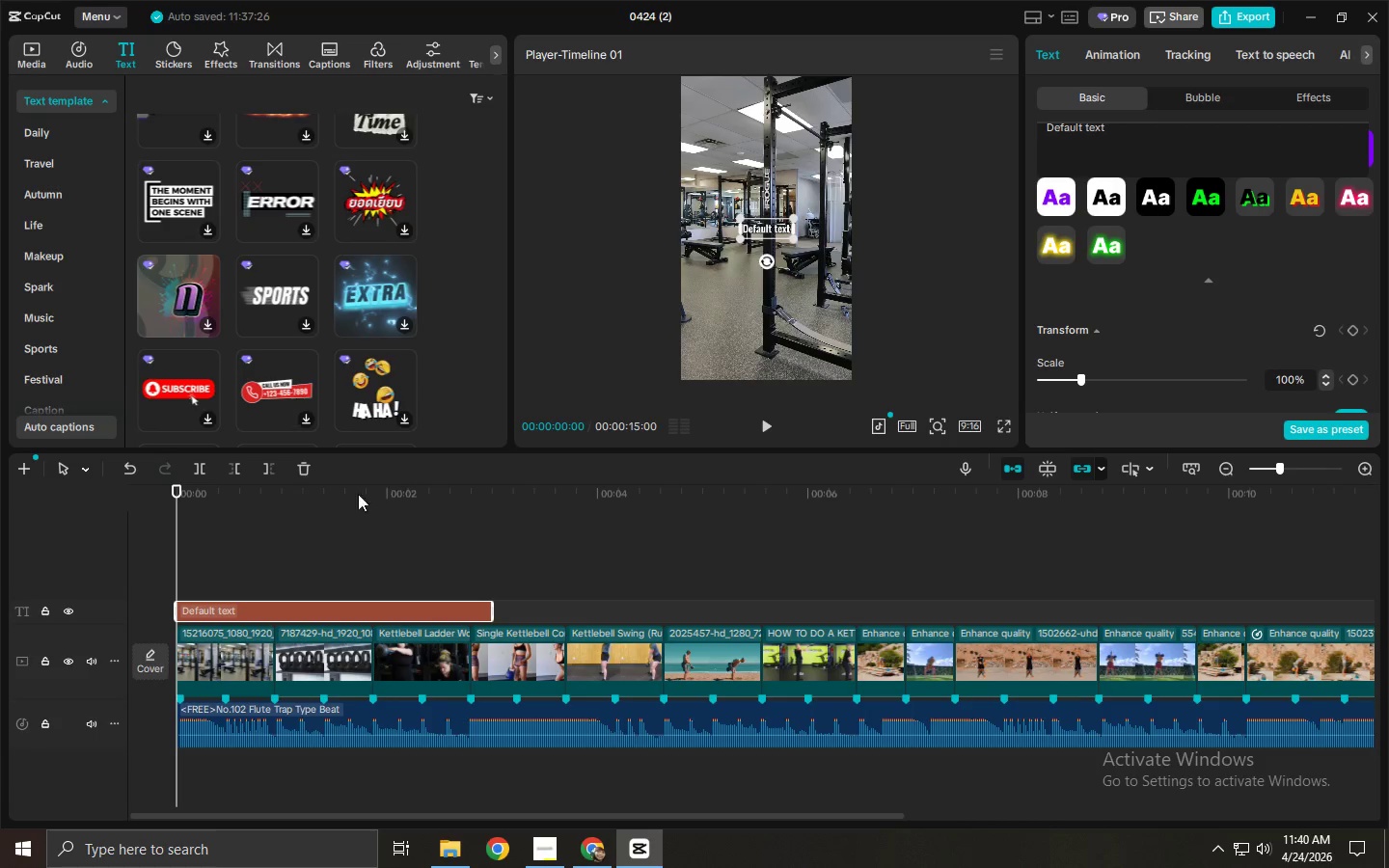 
left_click_drag(start_coordinate=[241, 498], to_coordinate=[82, 495])
 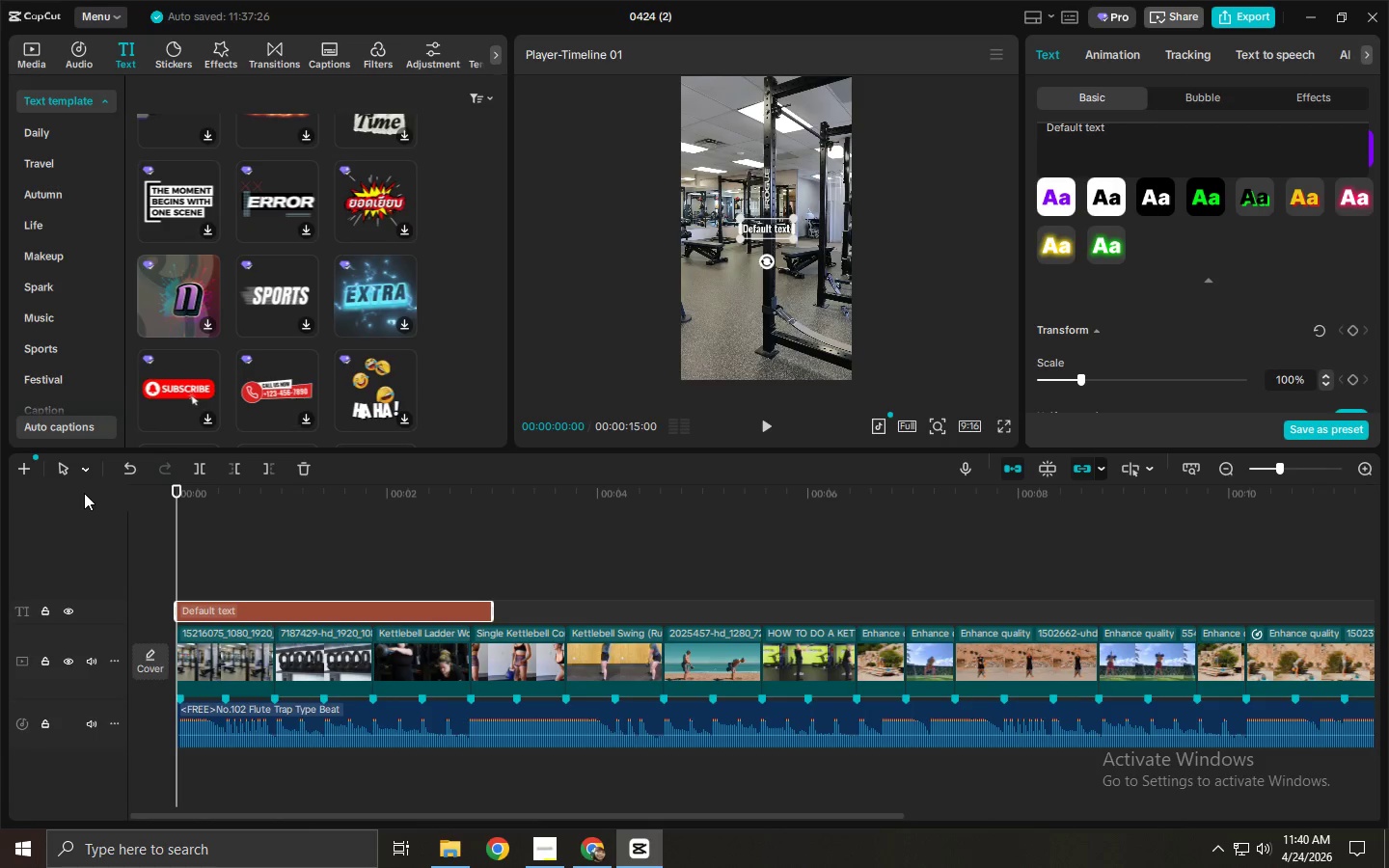 
key(Space)
 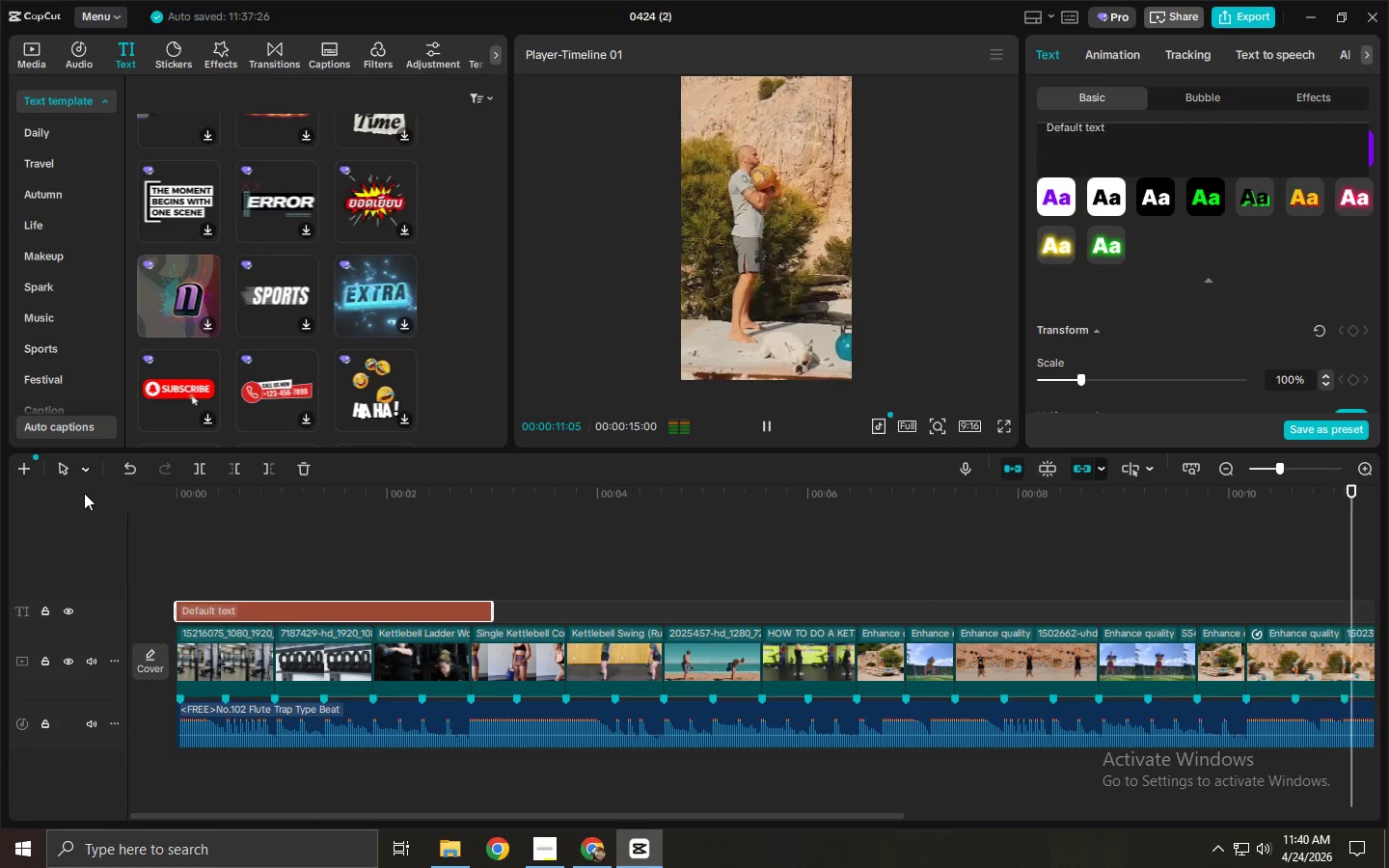 
wait(16.19)
 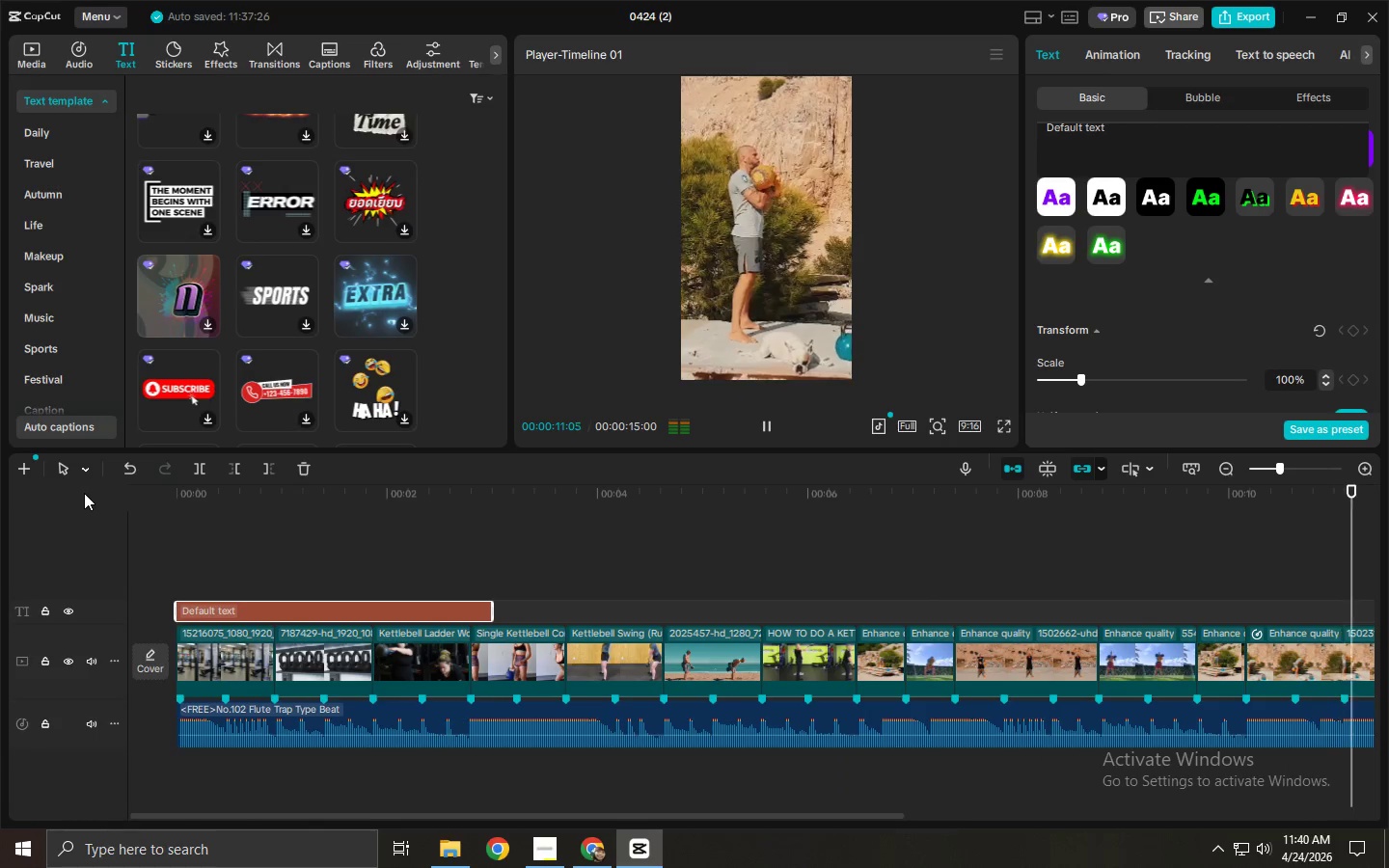 
left_click_drag(start_coordinate=[1121, 657], to_coordinate=[0, 653])
 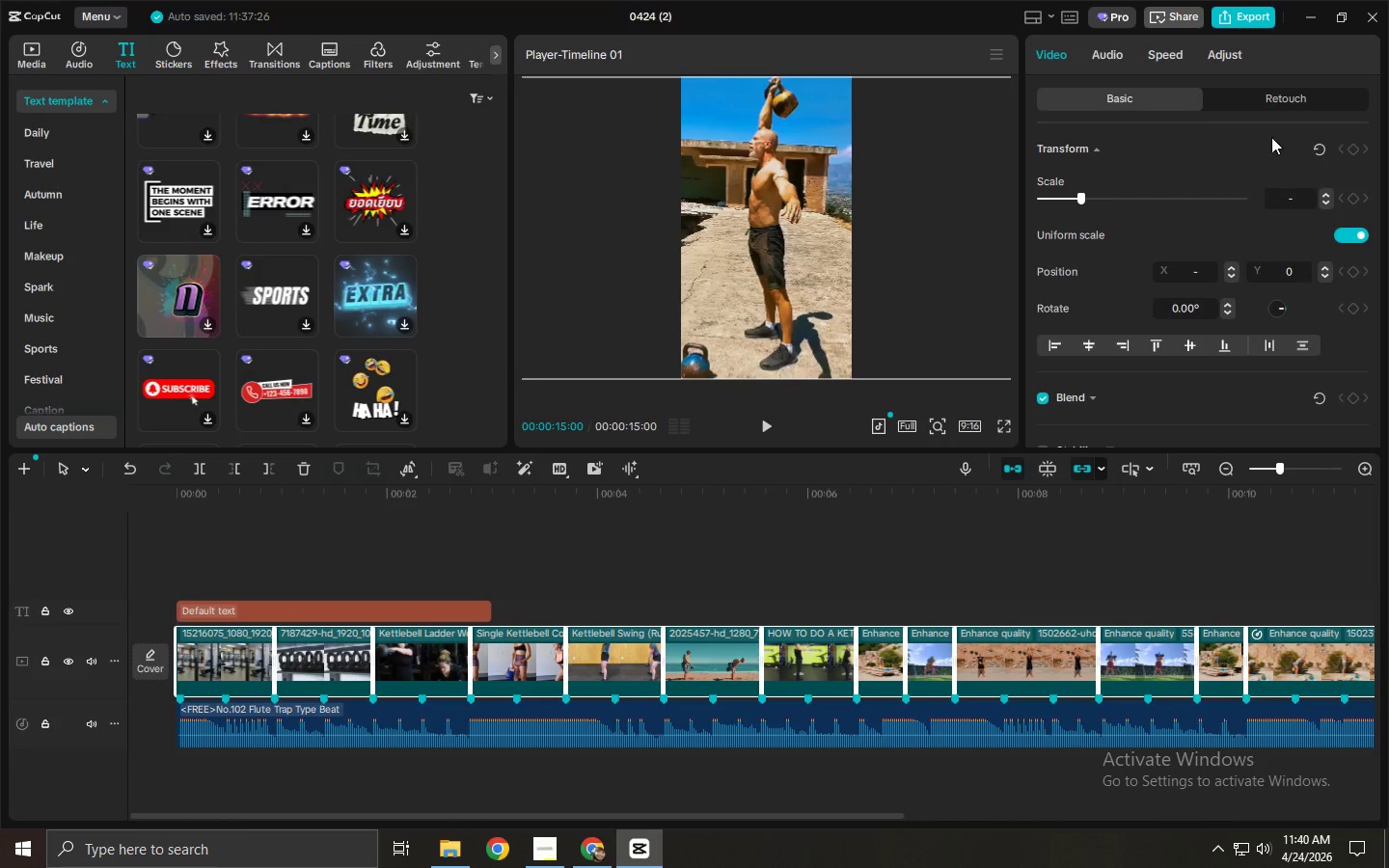 
left_click([1232, 52])
 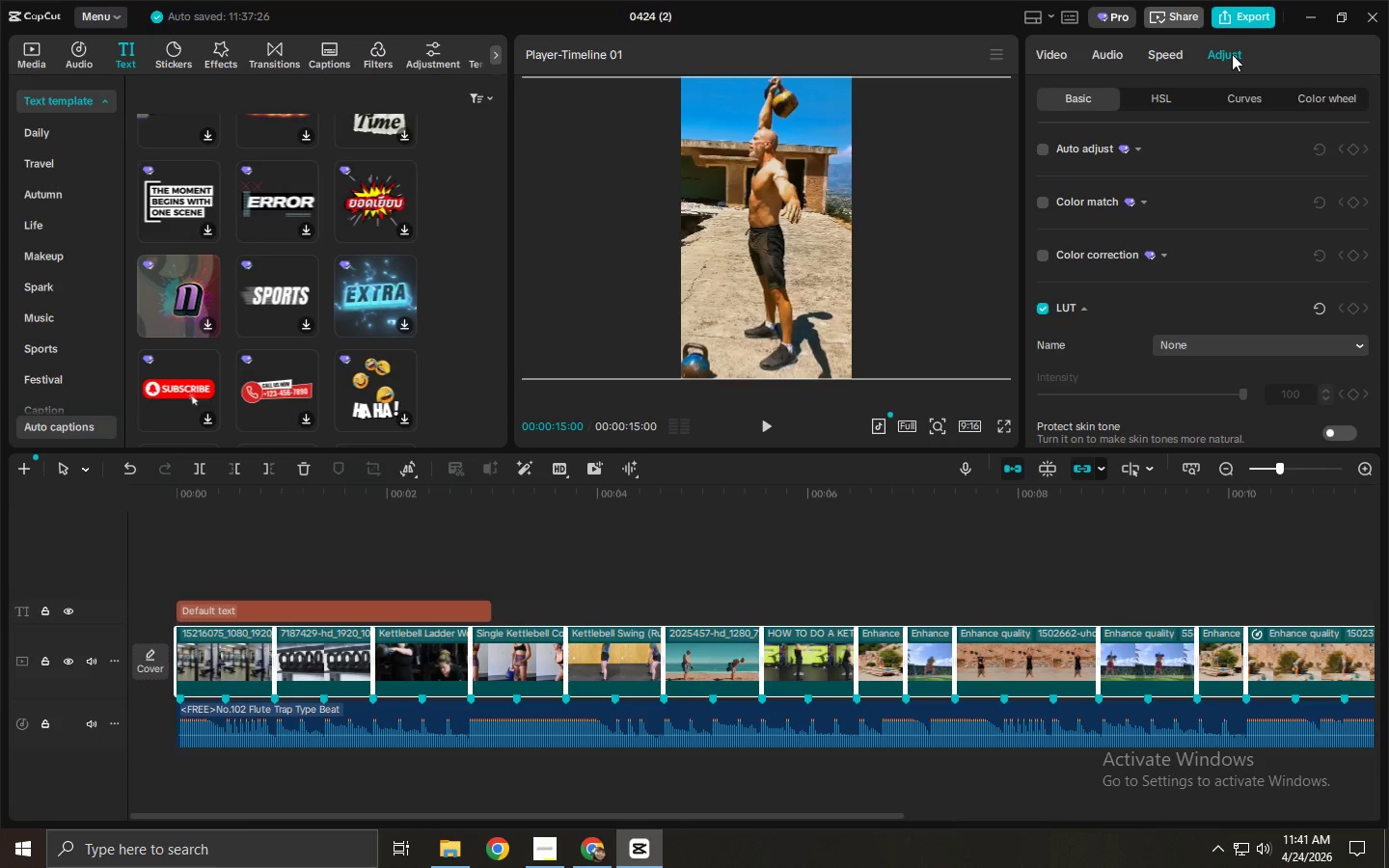 
wait(13.55)
 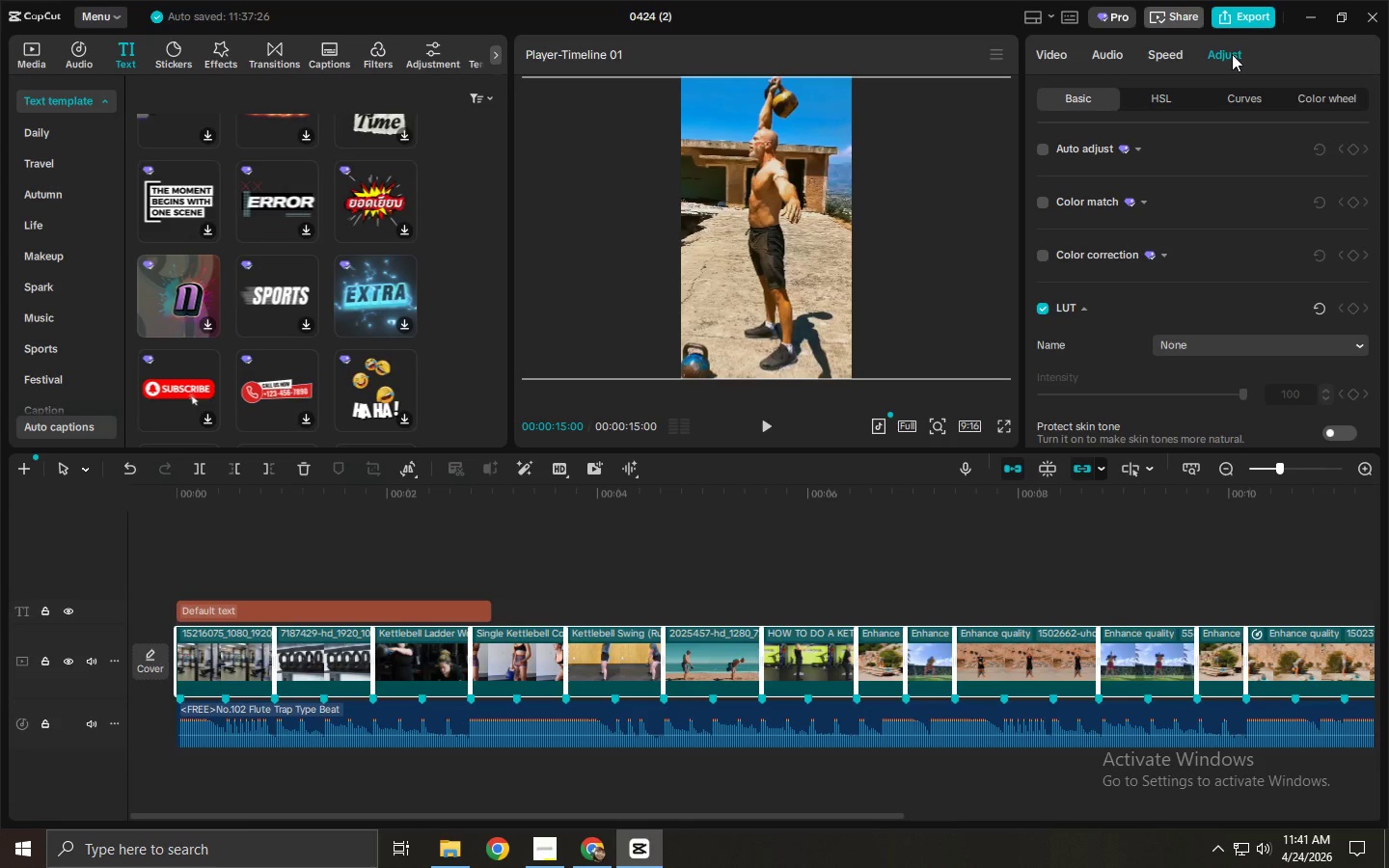 
left_click([375, 56])
 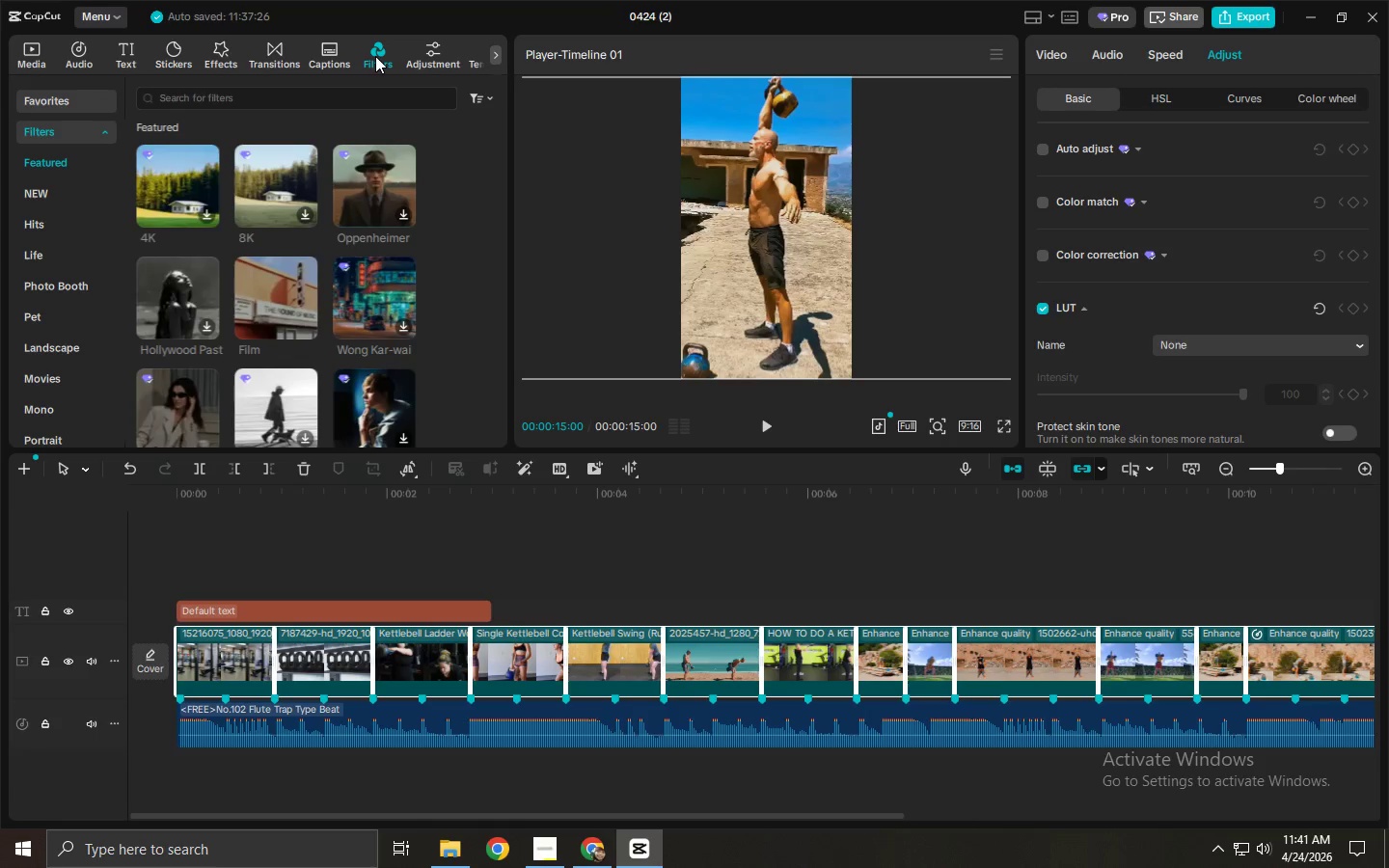 
left_click([269, 105])
 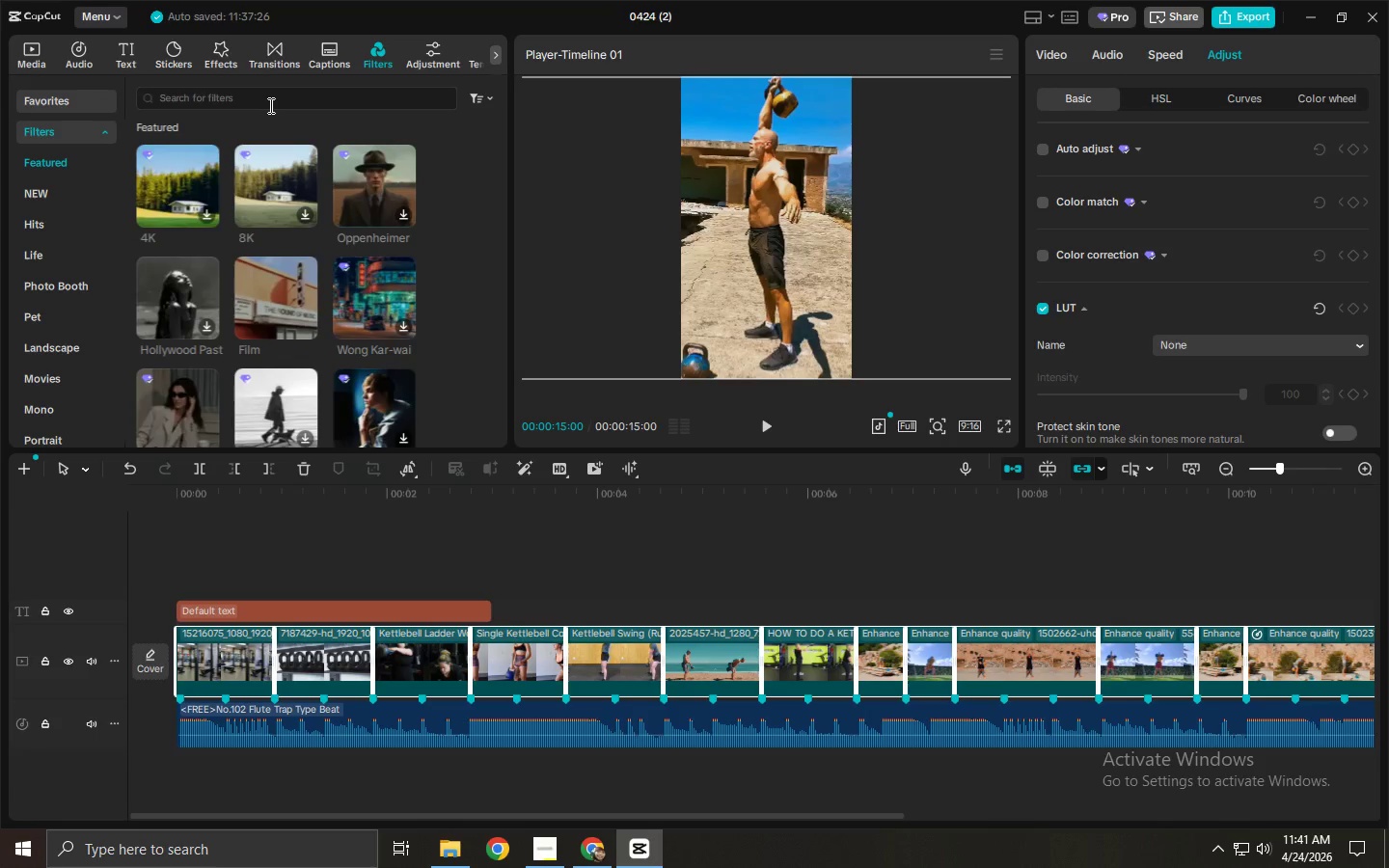 
type(cleart)
key(Backspace)
 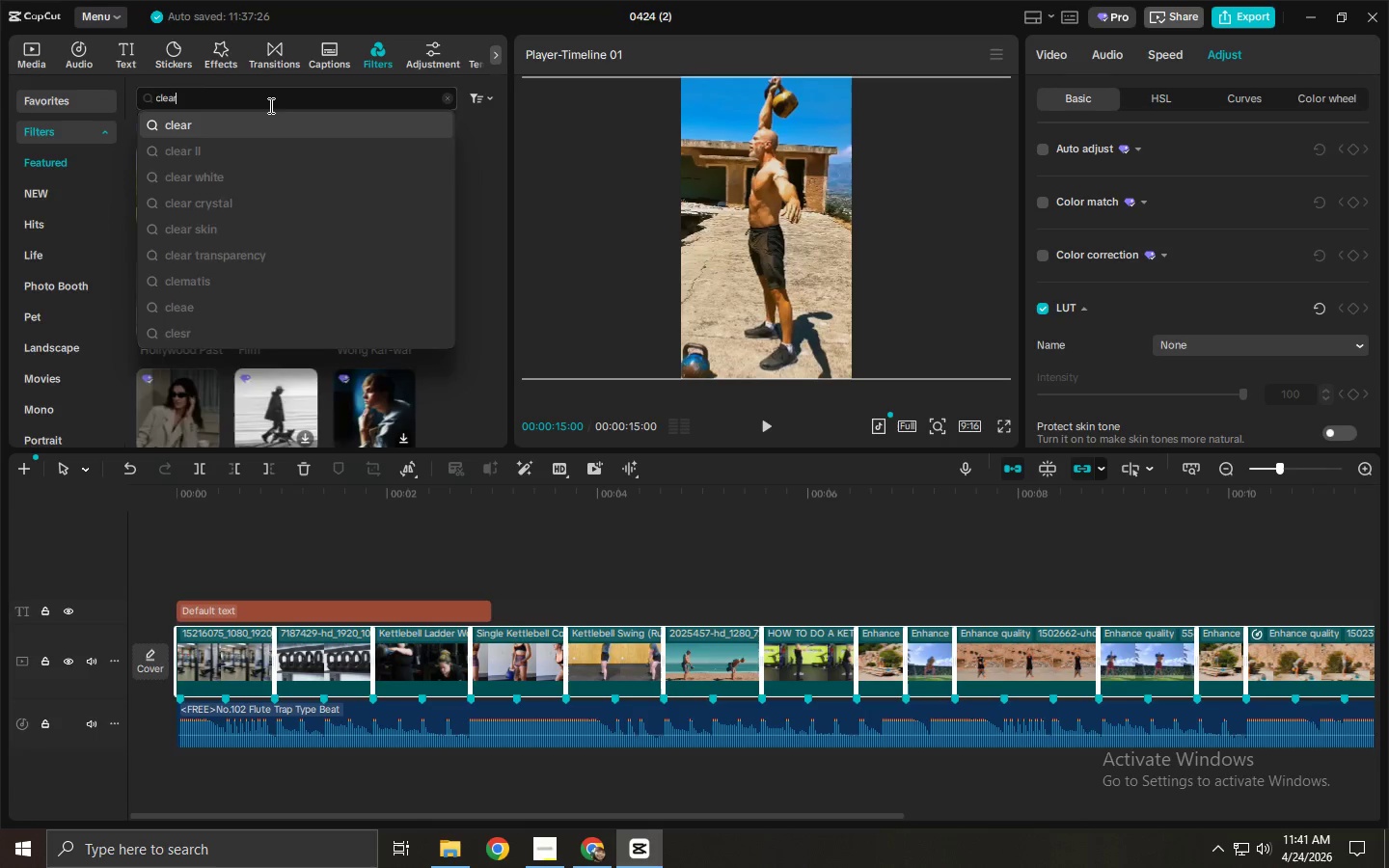 
key(Enter)
 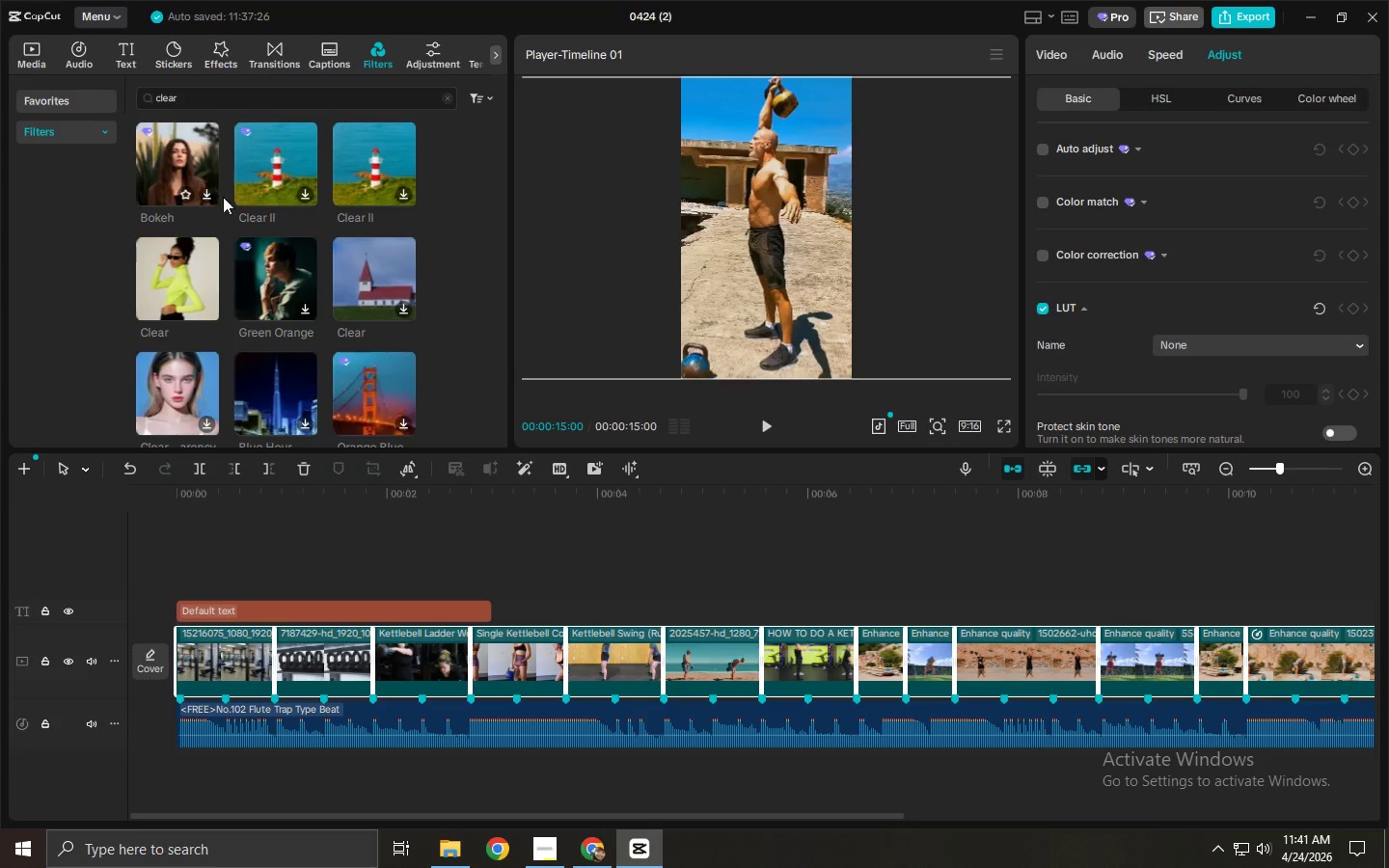 
left_click_drag(start_coordinate=[150, 278], to_coordinate=[182, 627])
 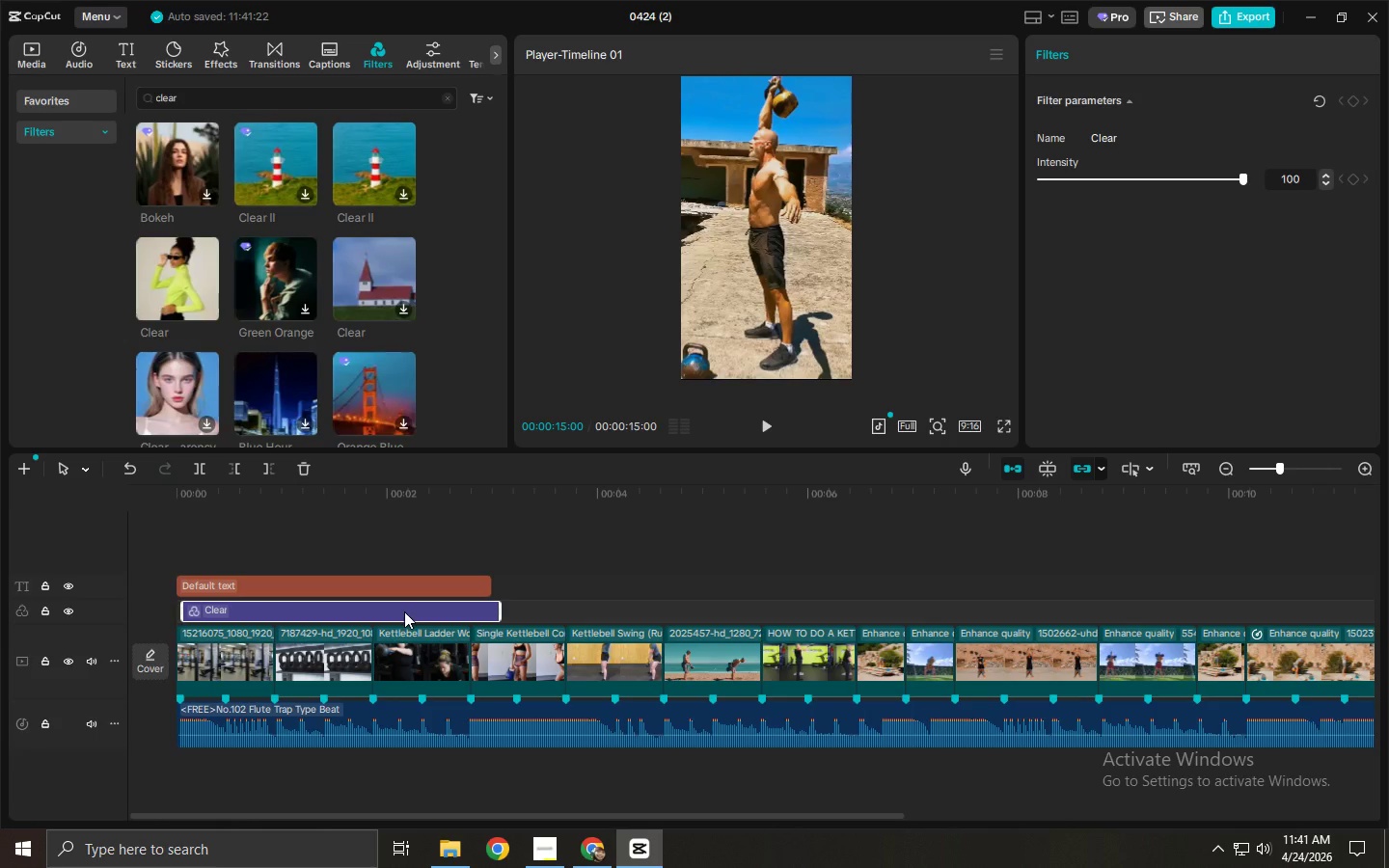 
left_click_drag(start_coordinate=[428, 608], to_coordinate=[410, 608])
 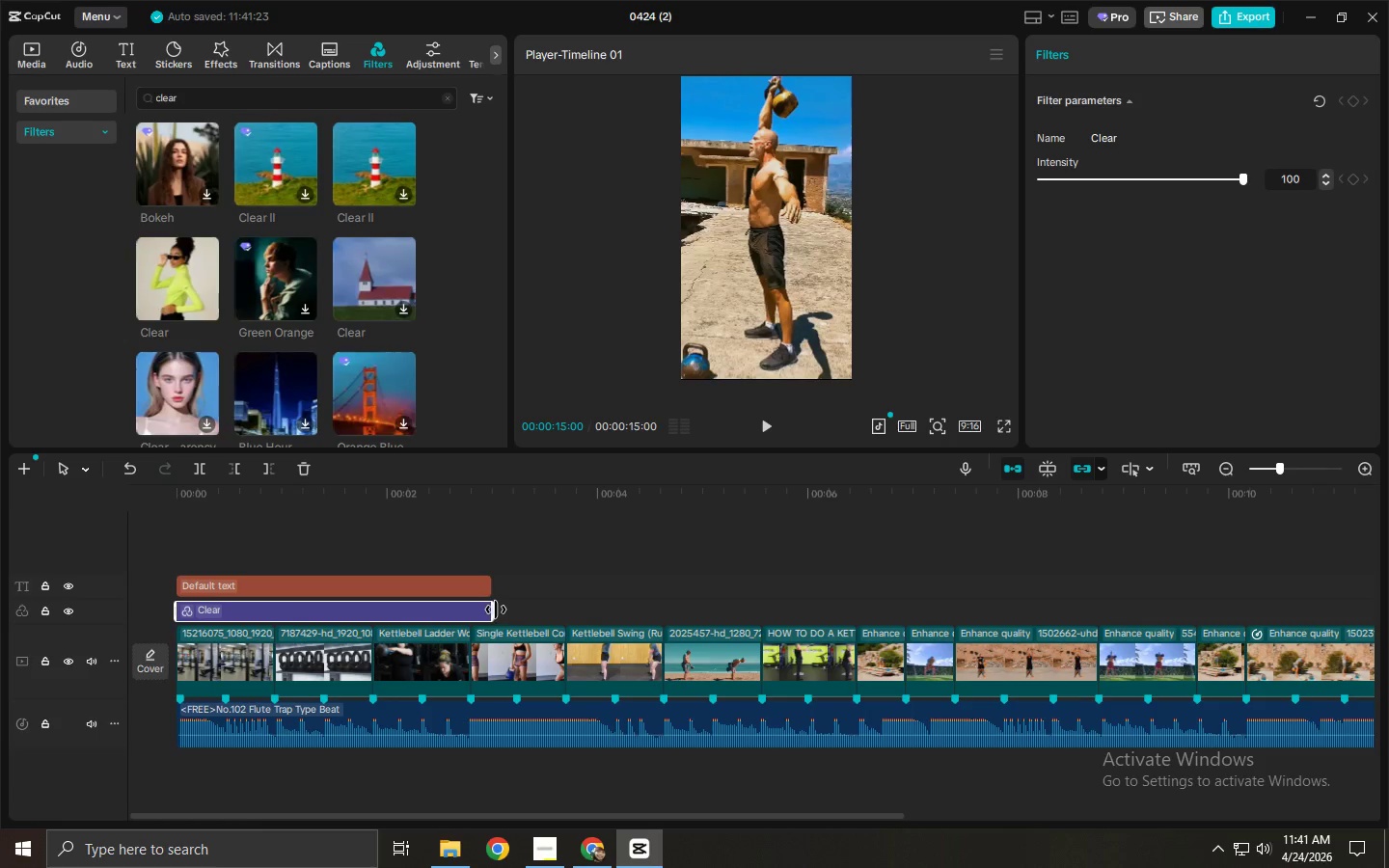 
left_click_drag(start_coordinate=[496, 610], to_coordinate=[1209, 619])
 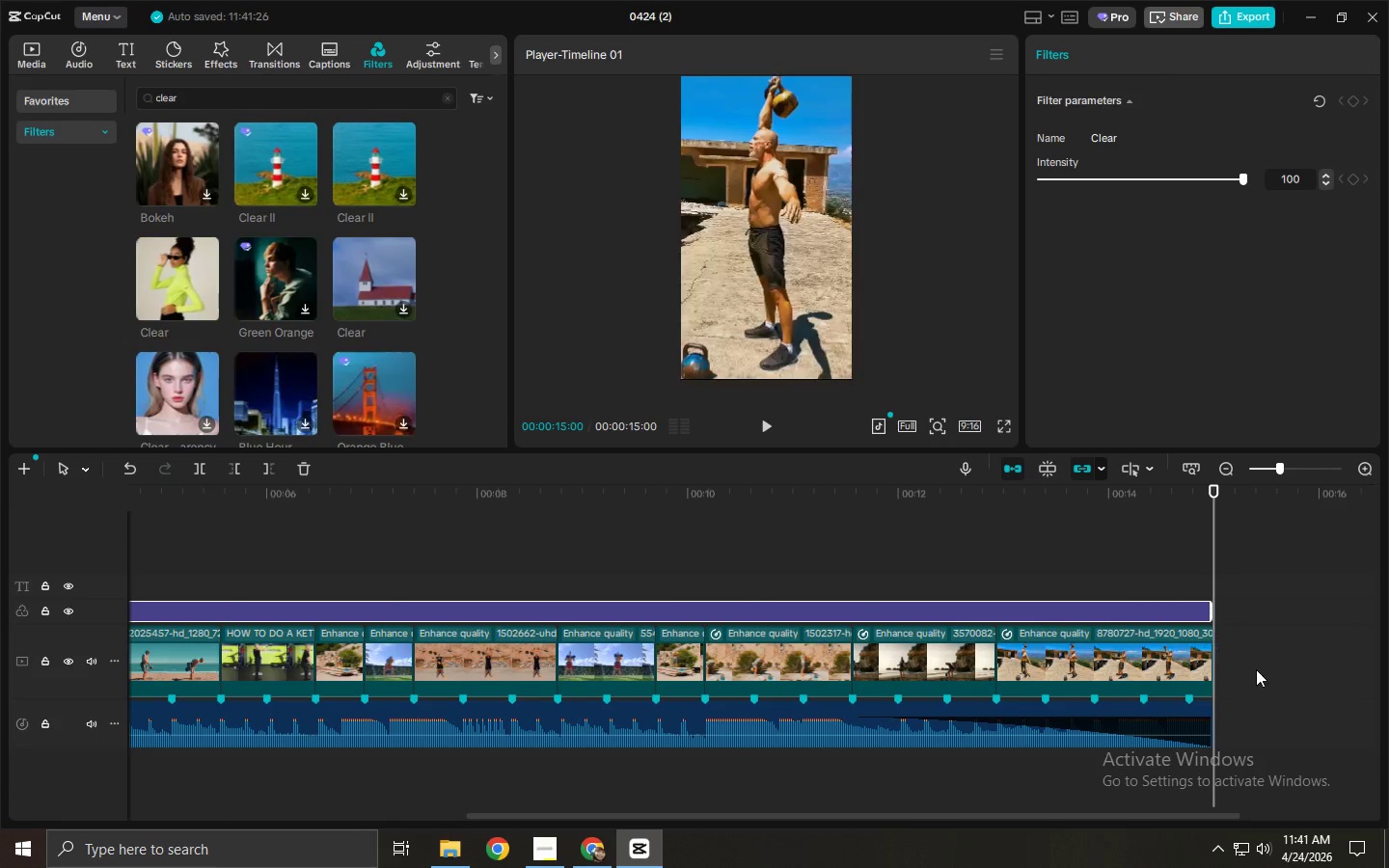 
left_click_drag(start_coordinate=[1256, 669], to_coordinate=[94, 641])
 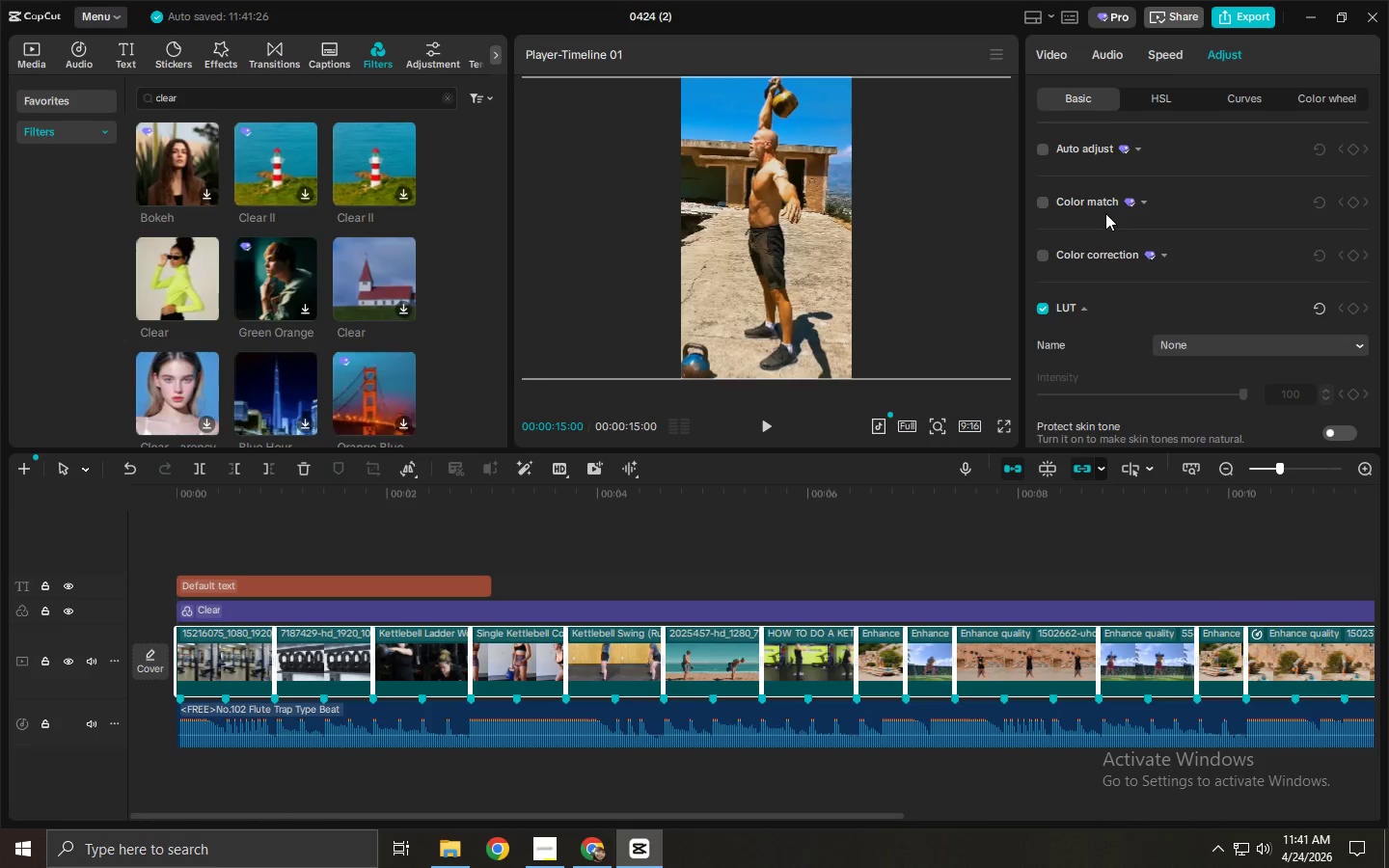 
scroll: coordinate [1146, 294], scroll_direction: down, amount: 12.0
 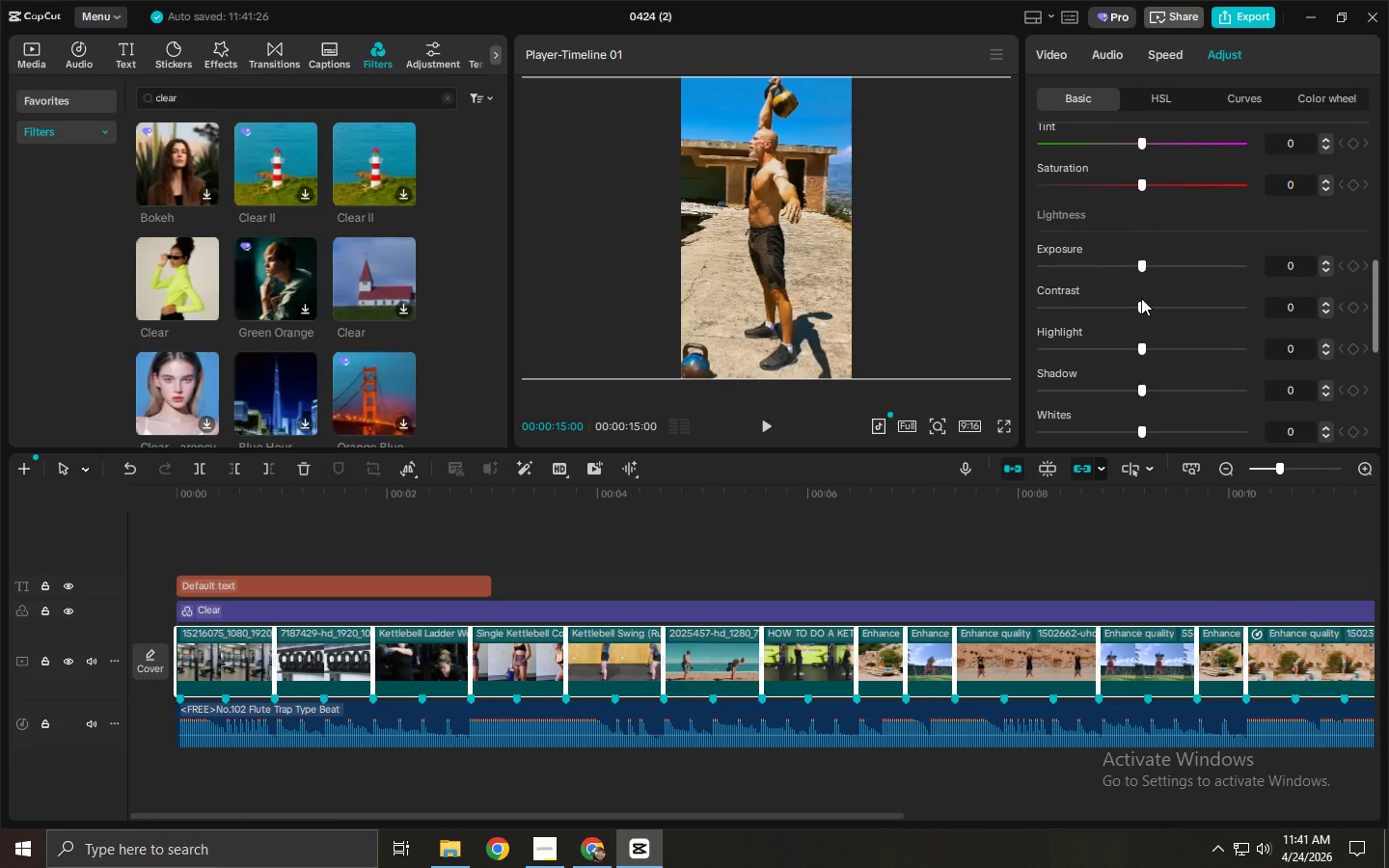 
left_click_drag(start_coordinate=[1140, 298], to_coordinate=[1179, 312])
 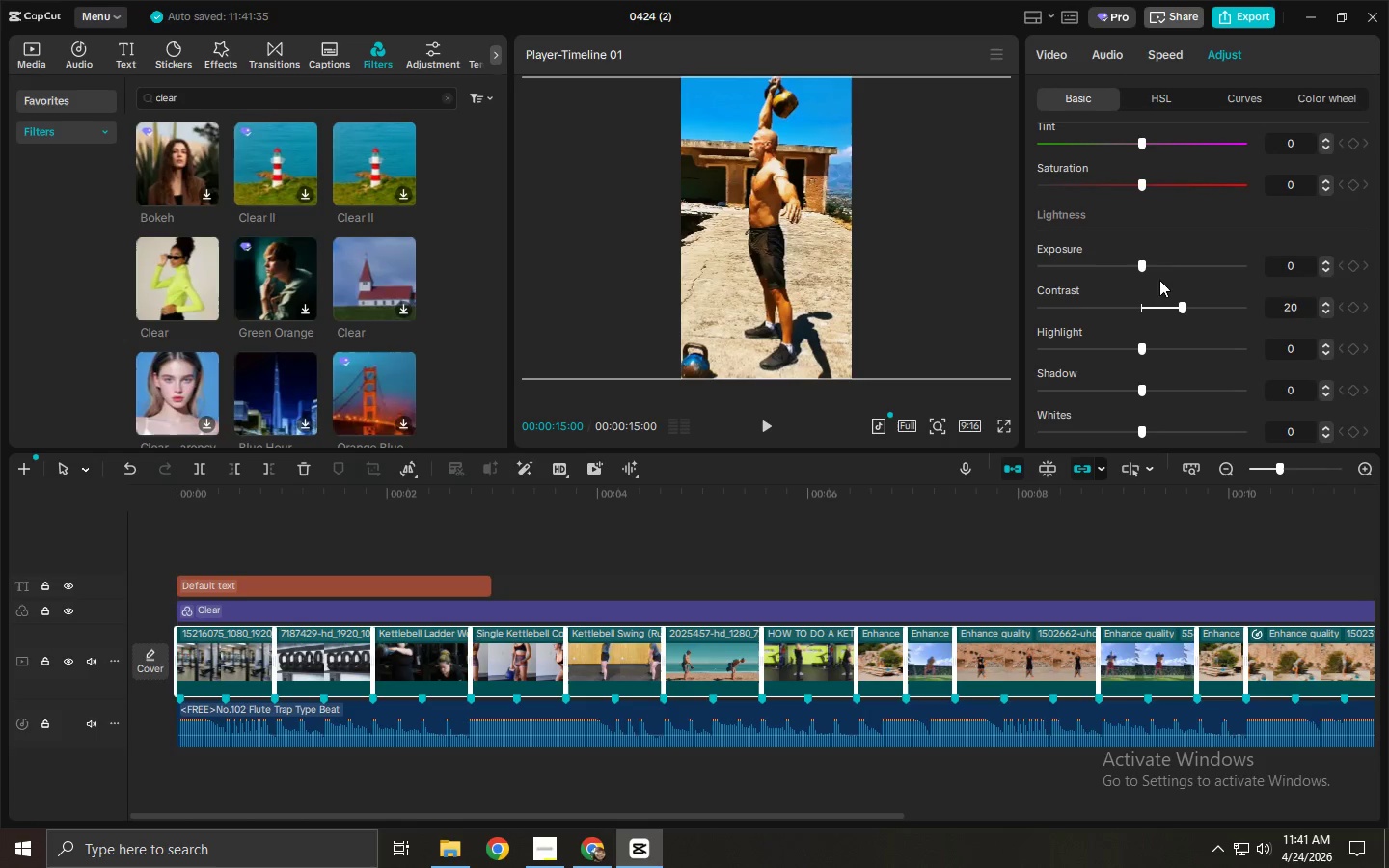 
left_click_drag(start_coordinate=[1142, 184], to_coordinate=[1128, 187])
 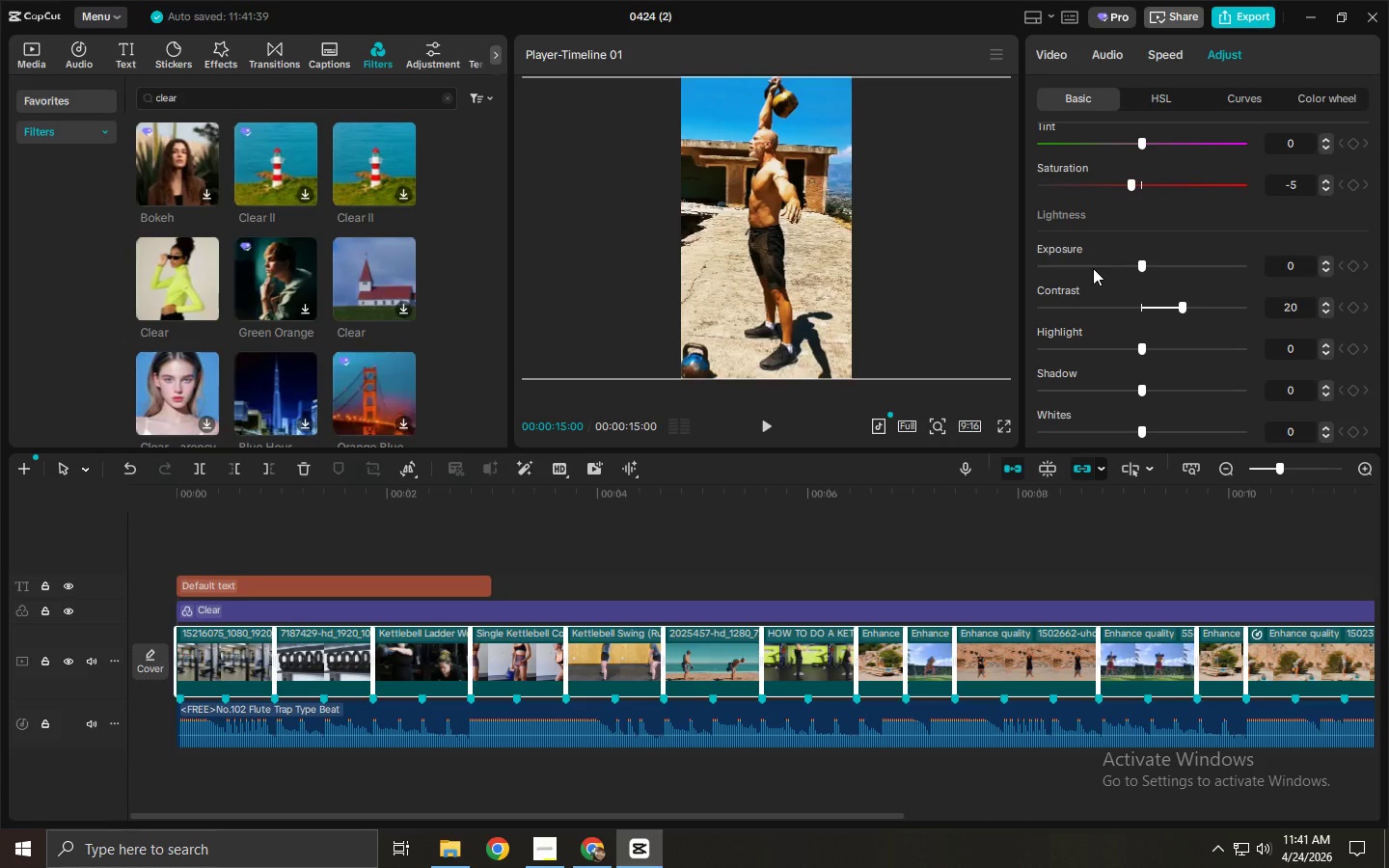 
scroll: coordinate [1130, 321], scroll_direction: down, amount: 6.0
 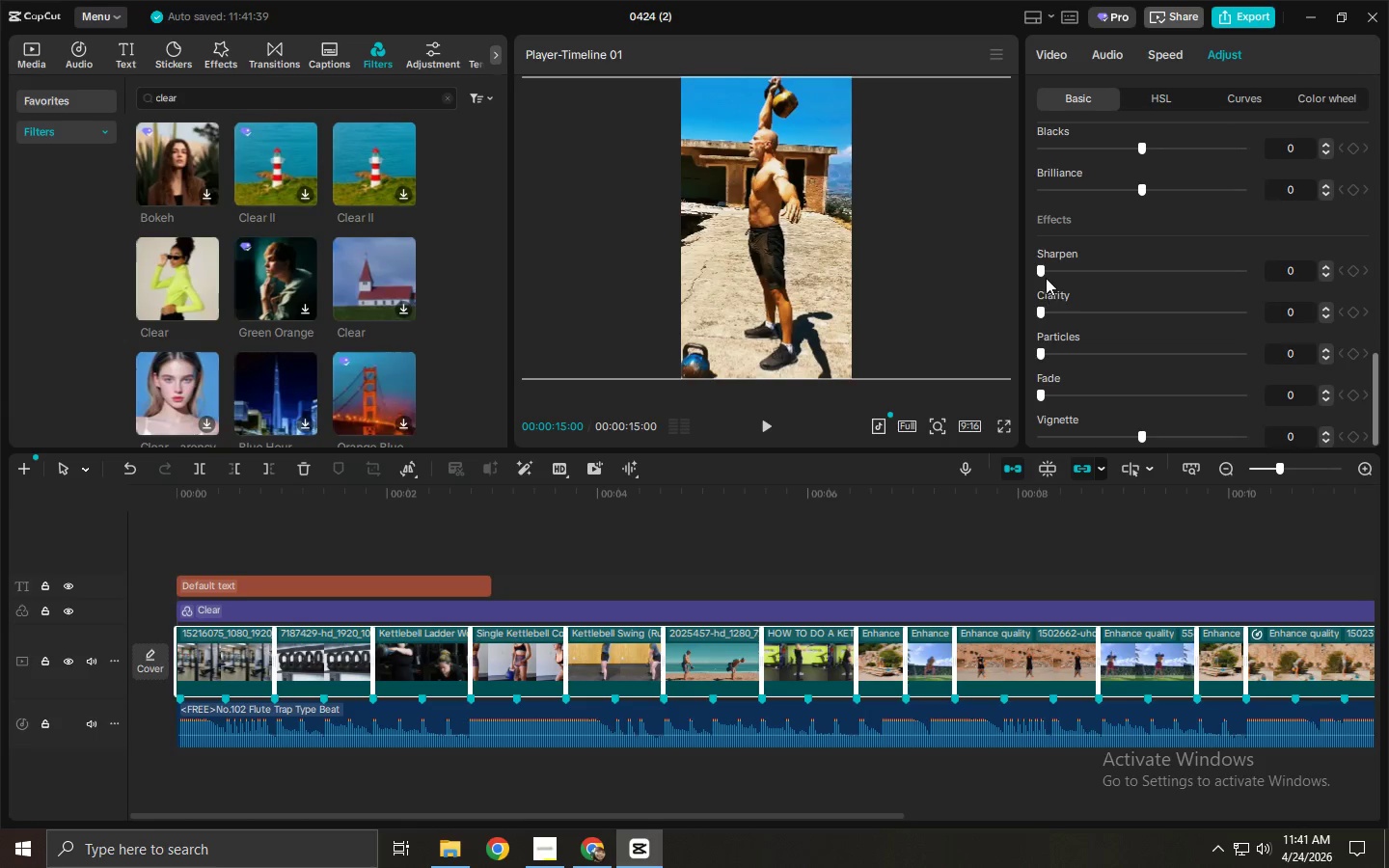 
left_click_drag(start_coordinate=[1043, 264], to_coordinate=[1102, 273])
 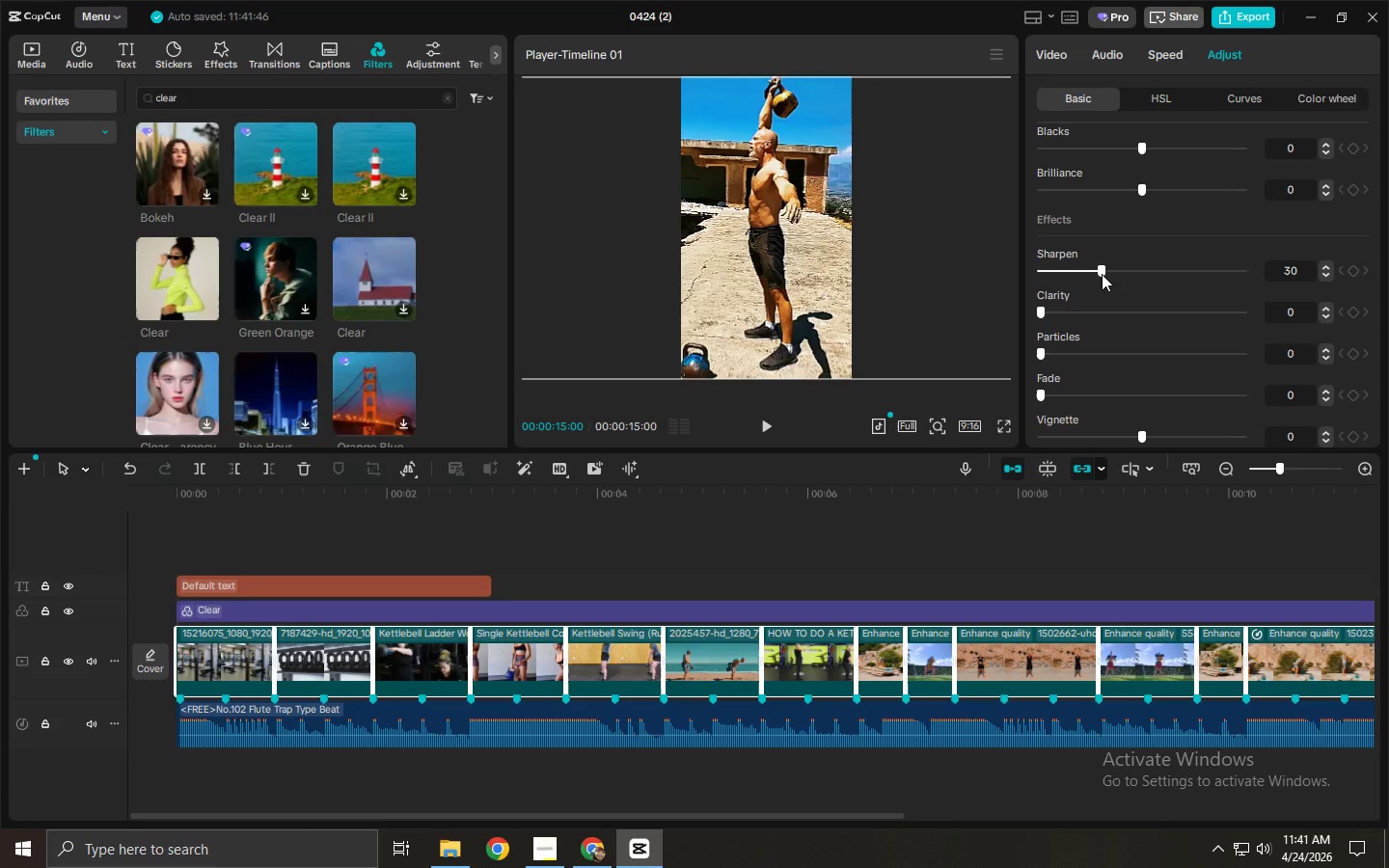 
scroll: coordinate [1102, 274], scroll_direction: up, amount: 10.0
 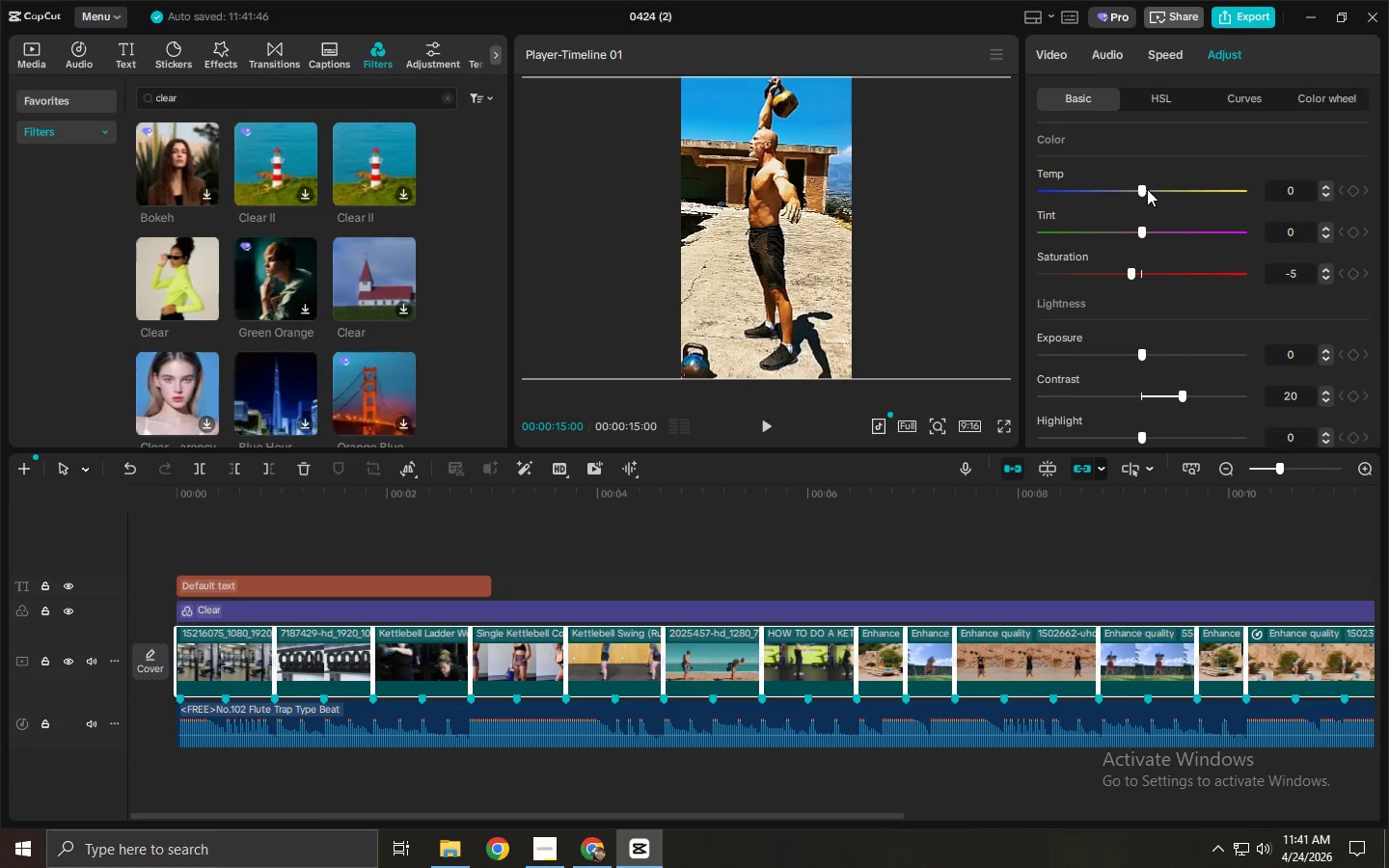 
left_click_drag(start_coordinate=[1143, 189], to_coordinate=[1130, 190])
 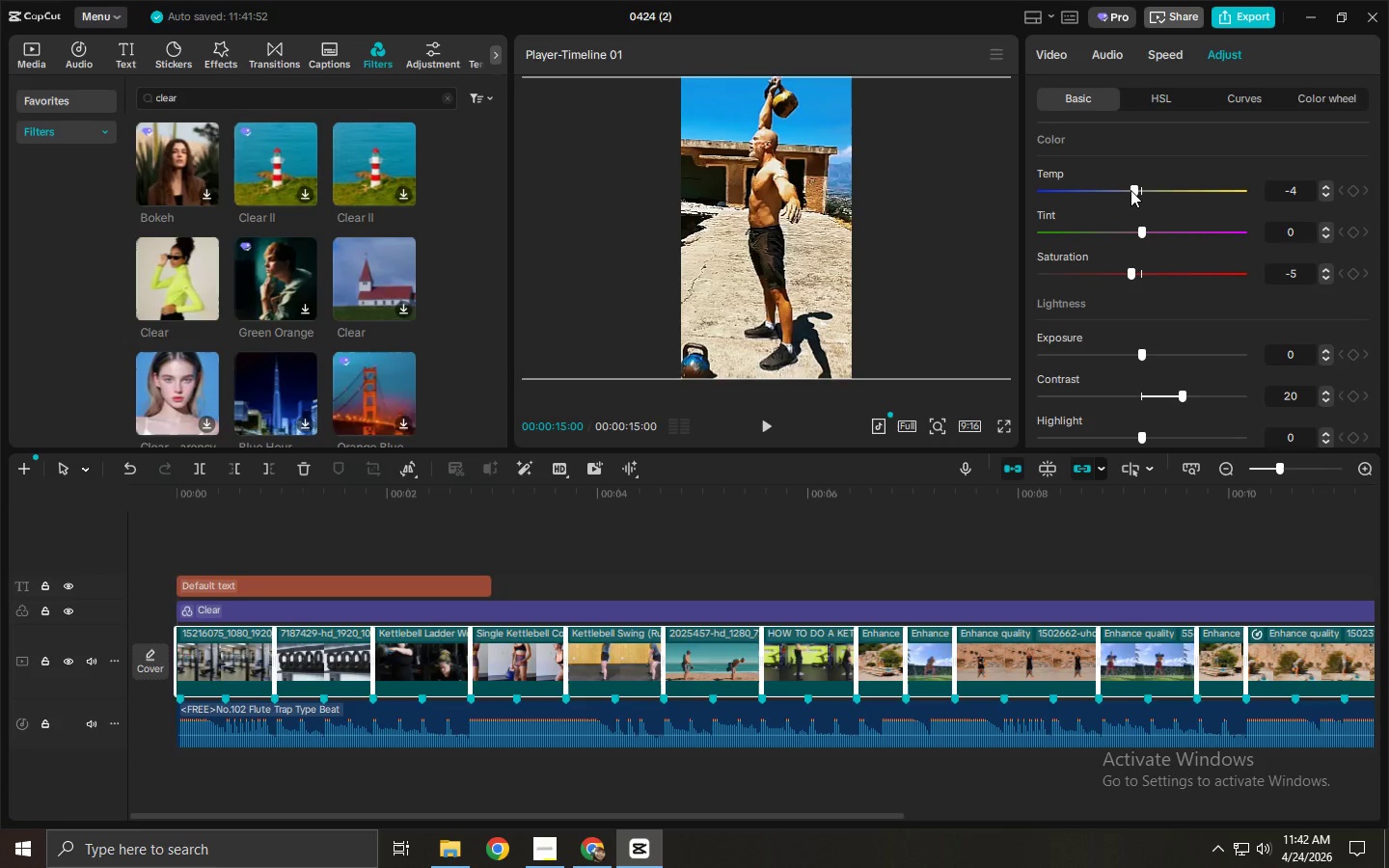 
wait(30.08)
 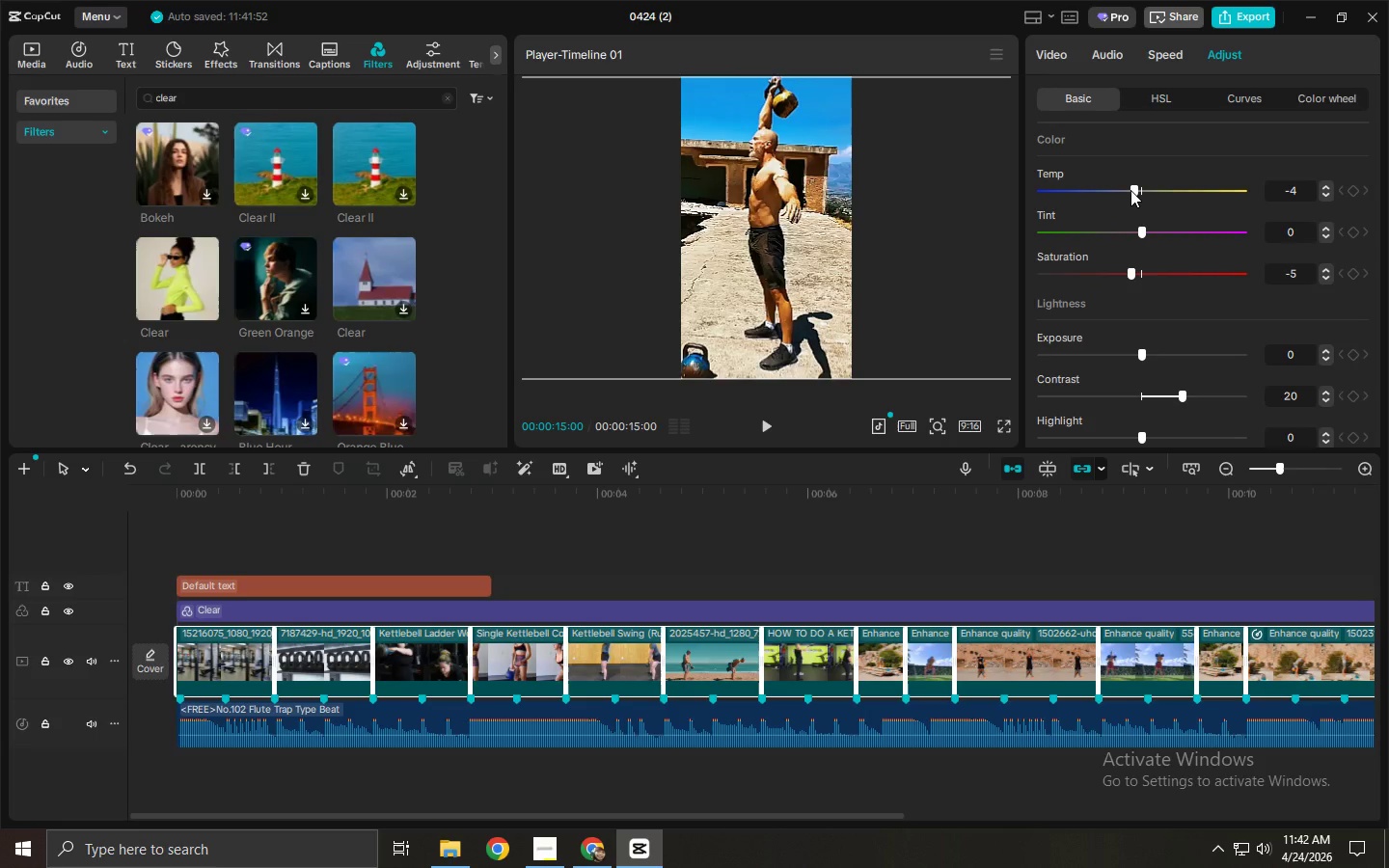 
left_click([378, 590])
 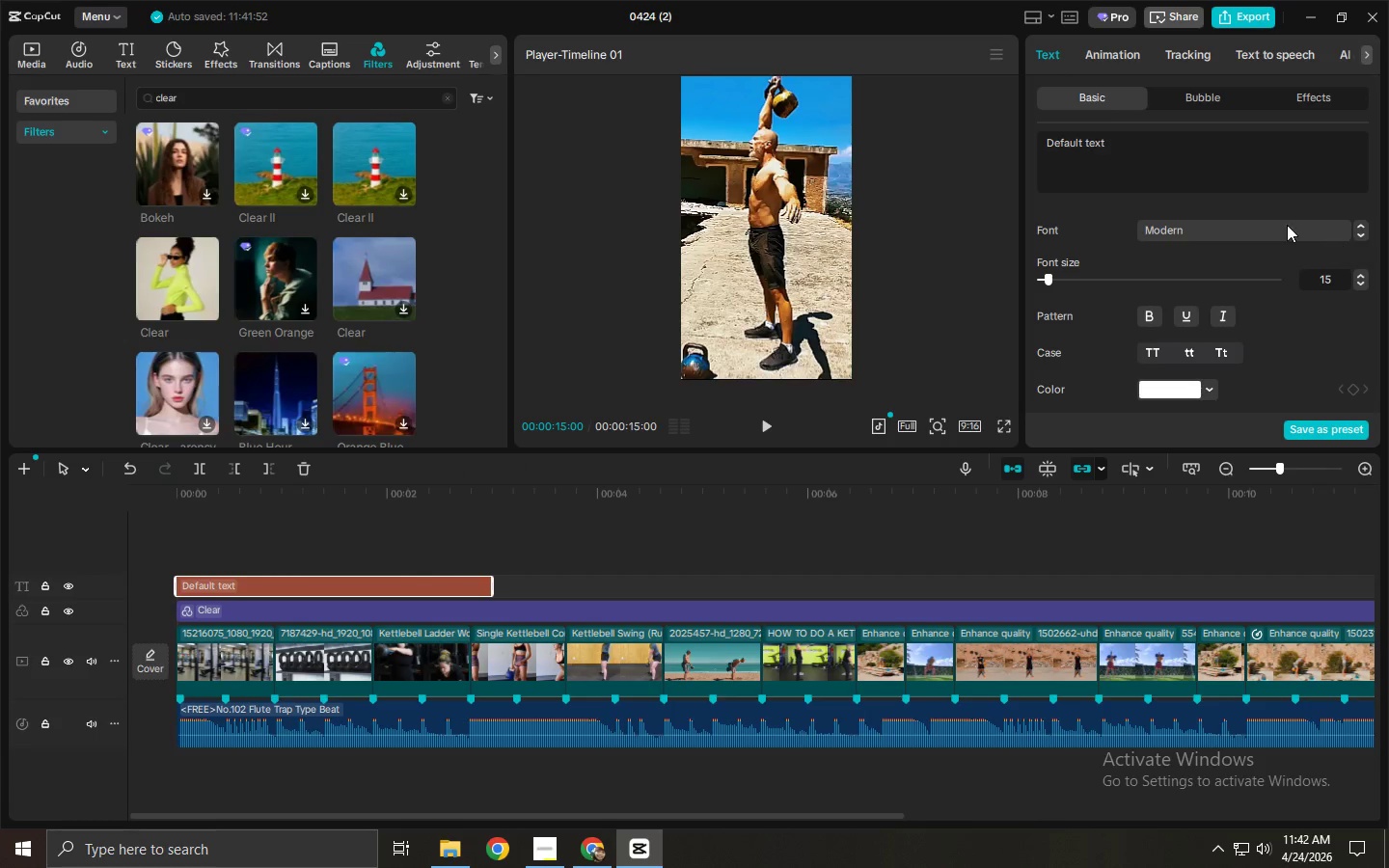 
left_click([1257, 234])
 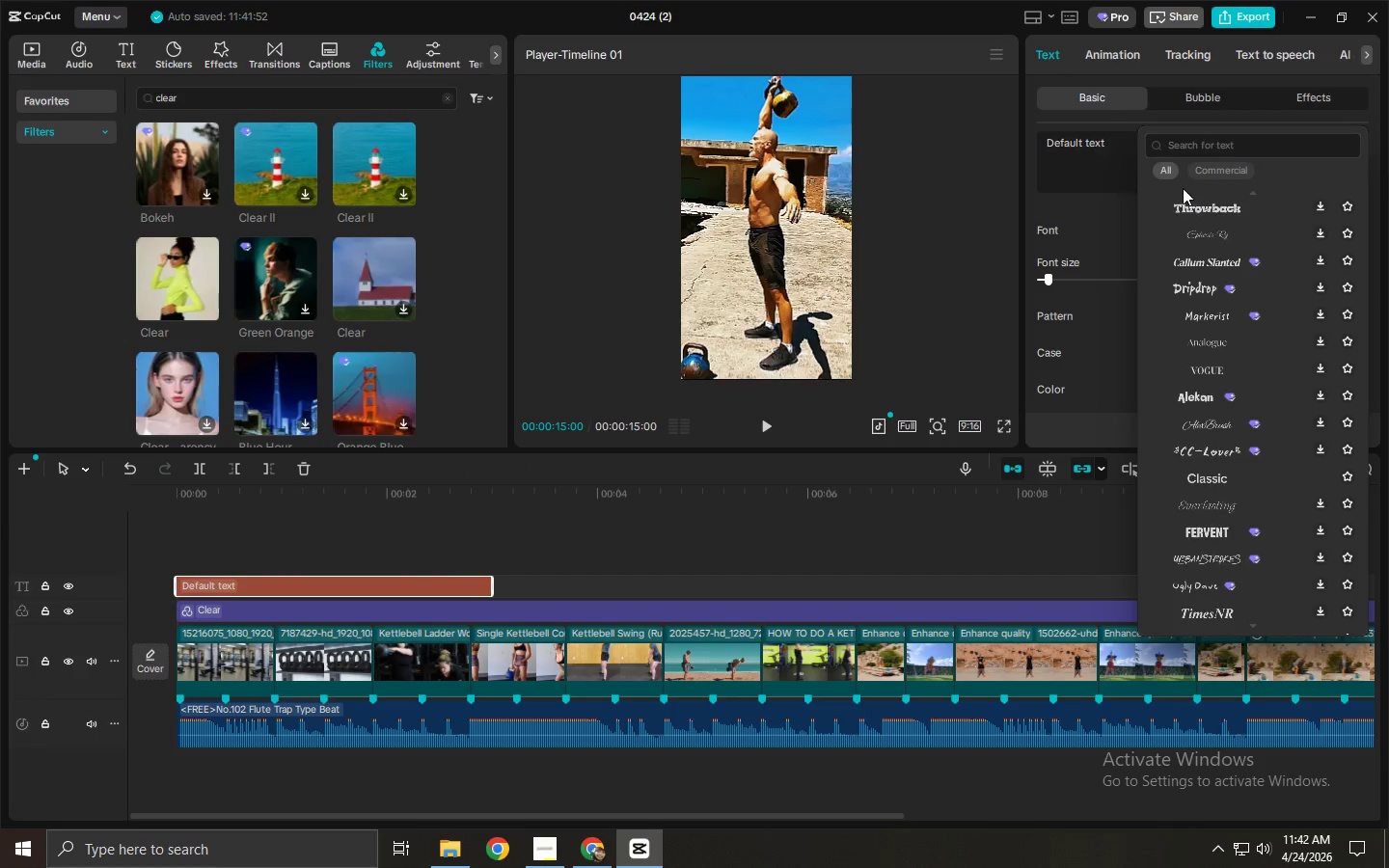 
left_click([1194, 147])
 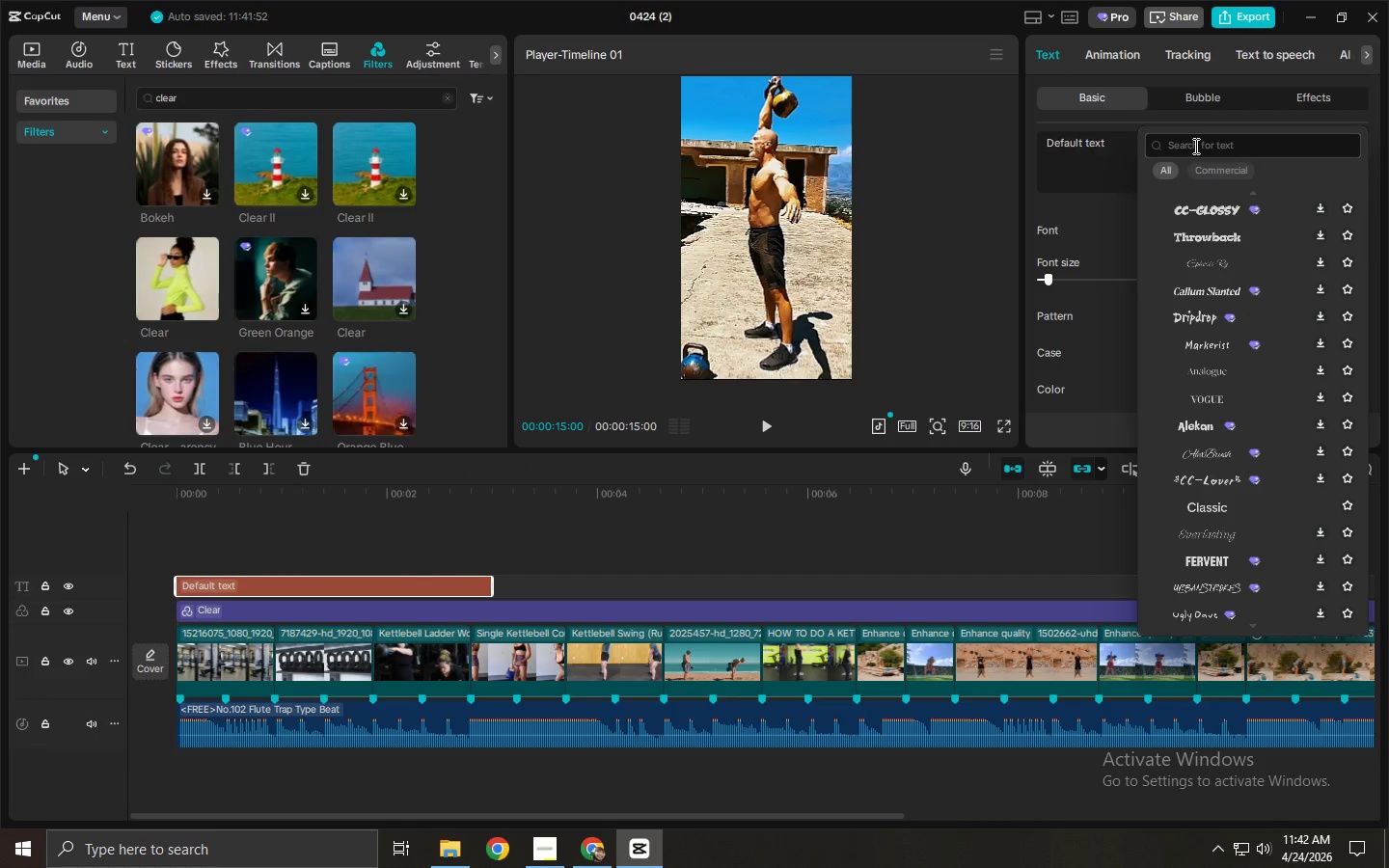 
type(bebas nueu)
 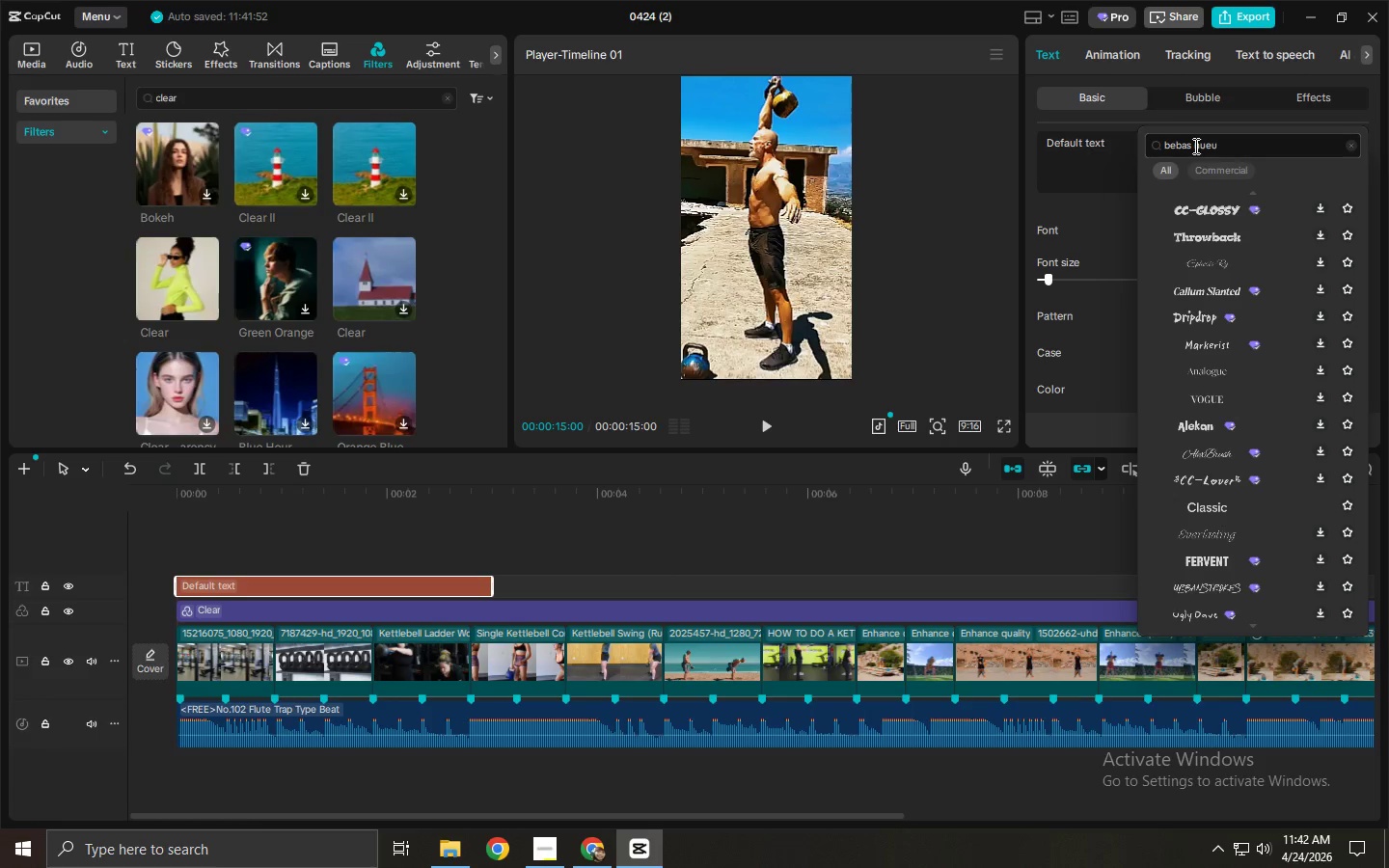 
key(Enter)
 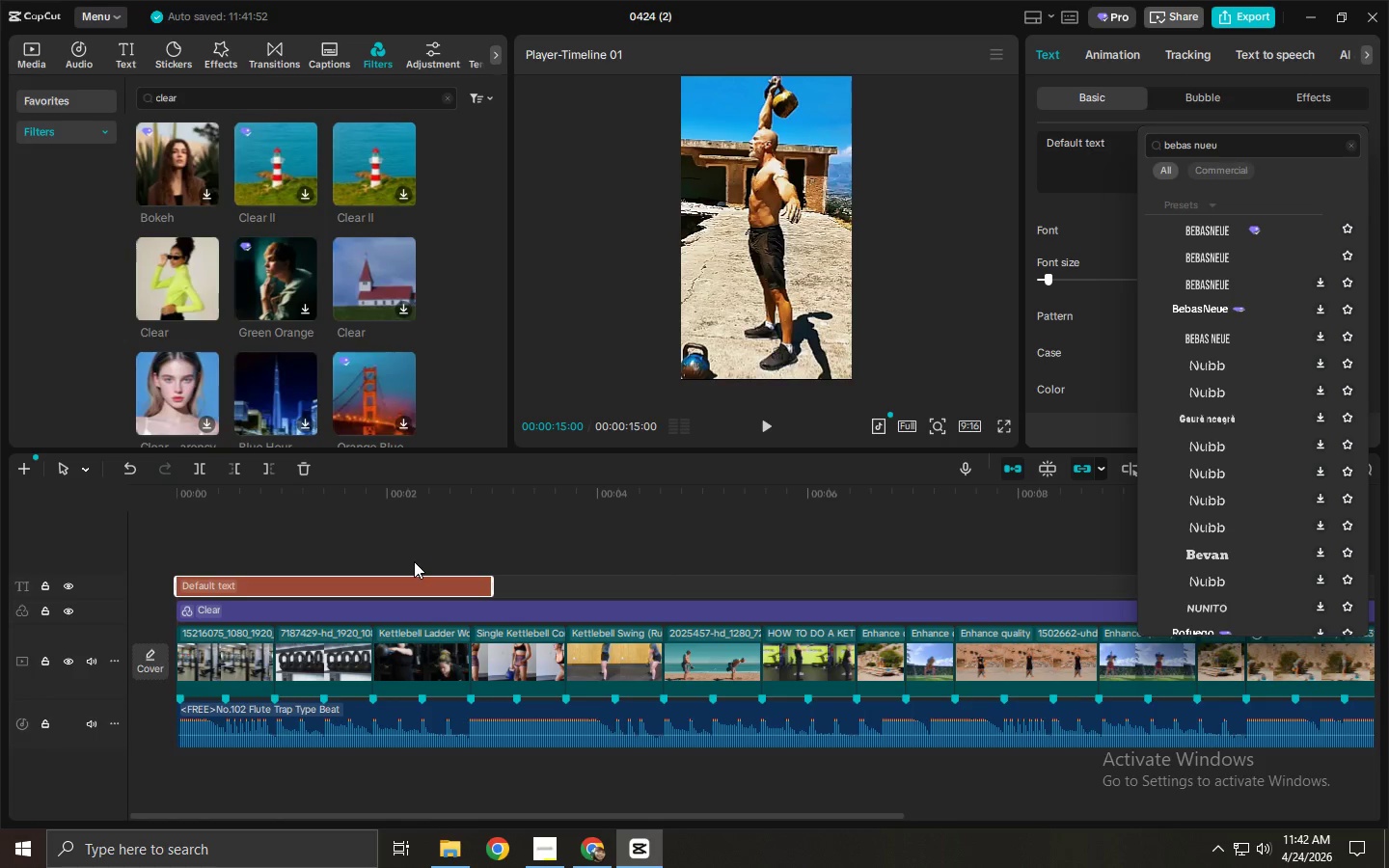 
wait(8.11)
 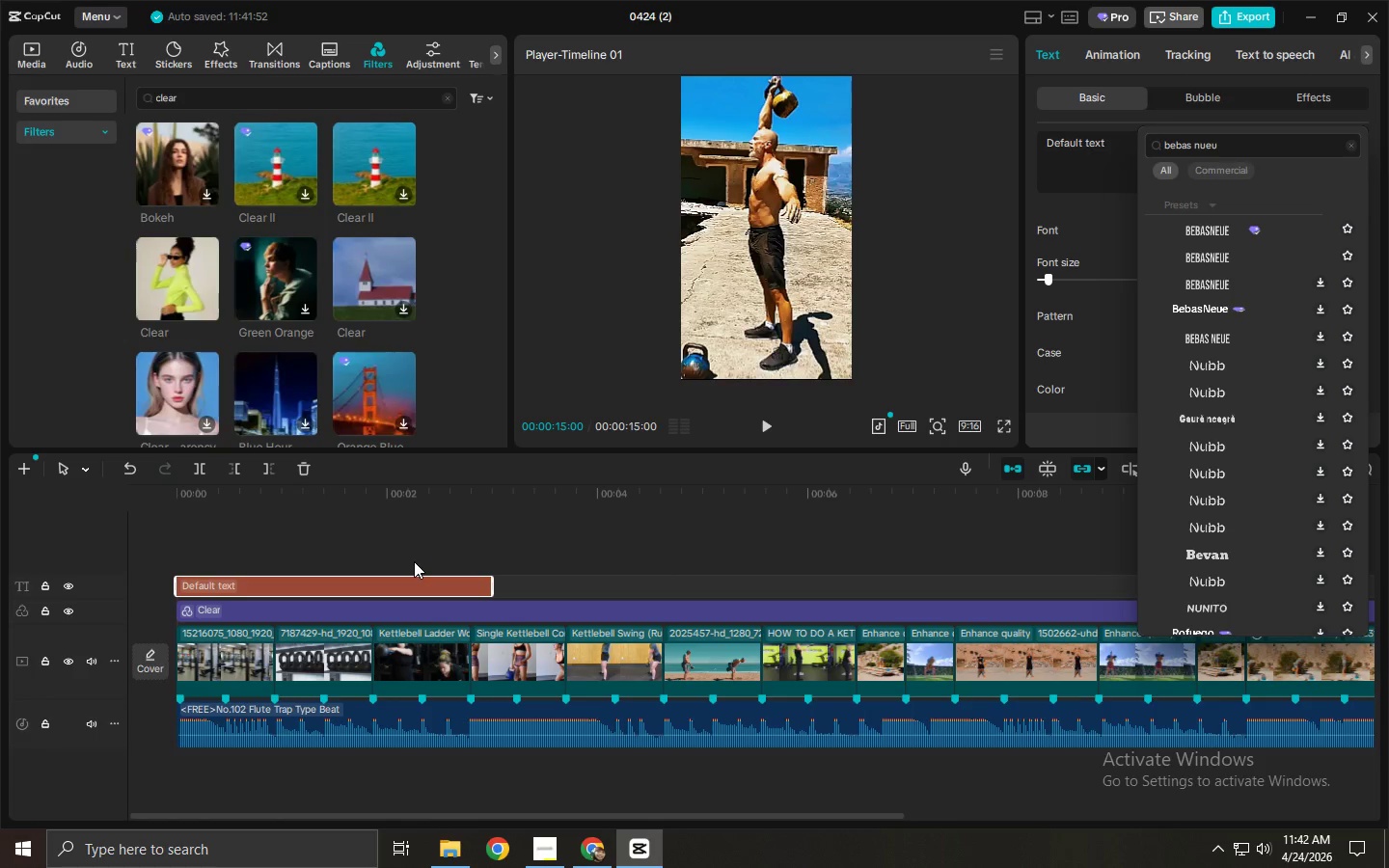 
left_click([1175, 218])
 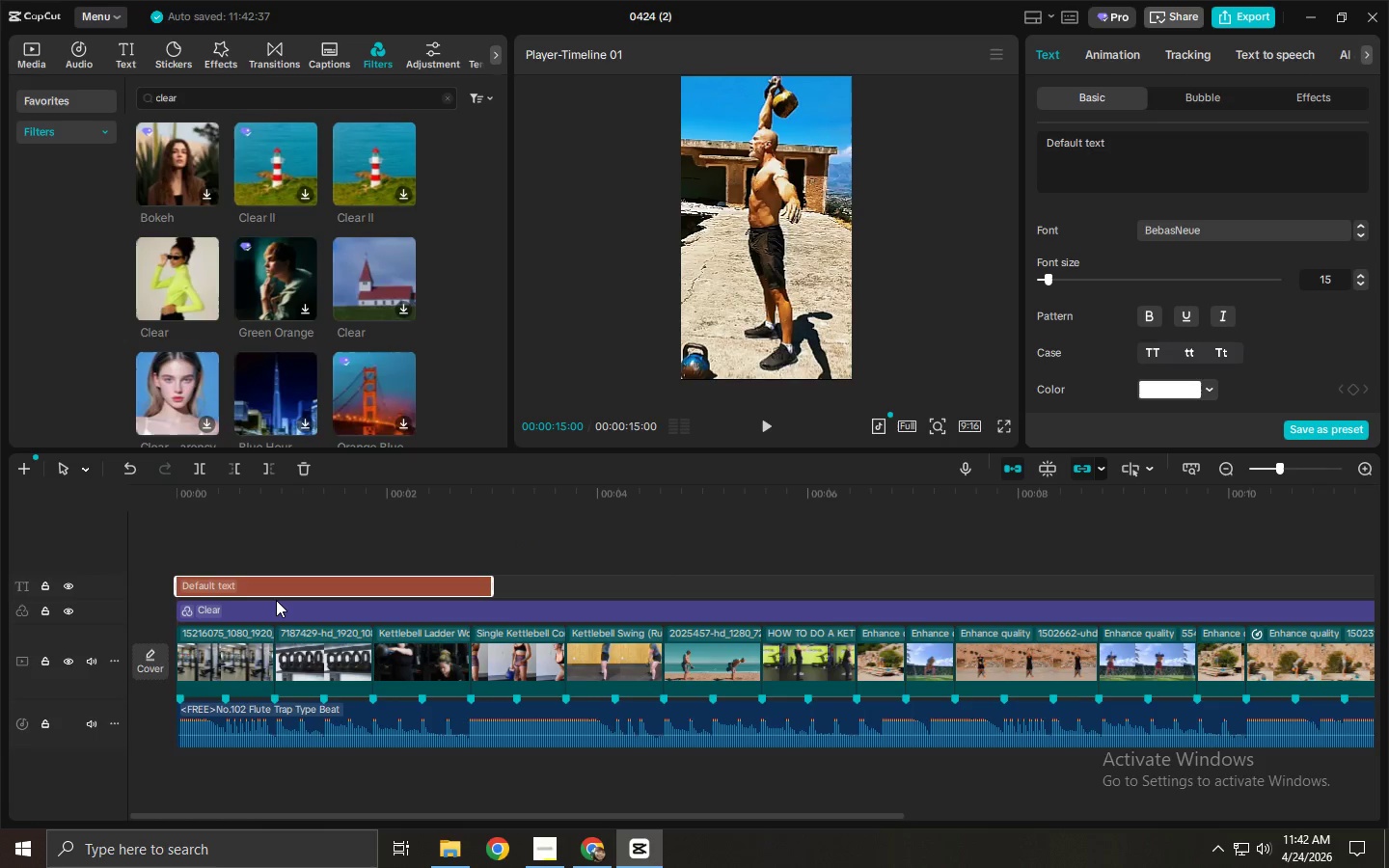 
wait(6.81)
 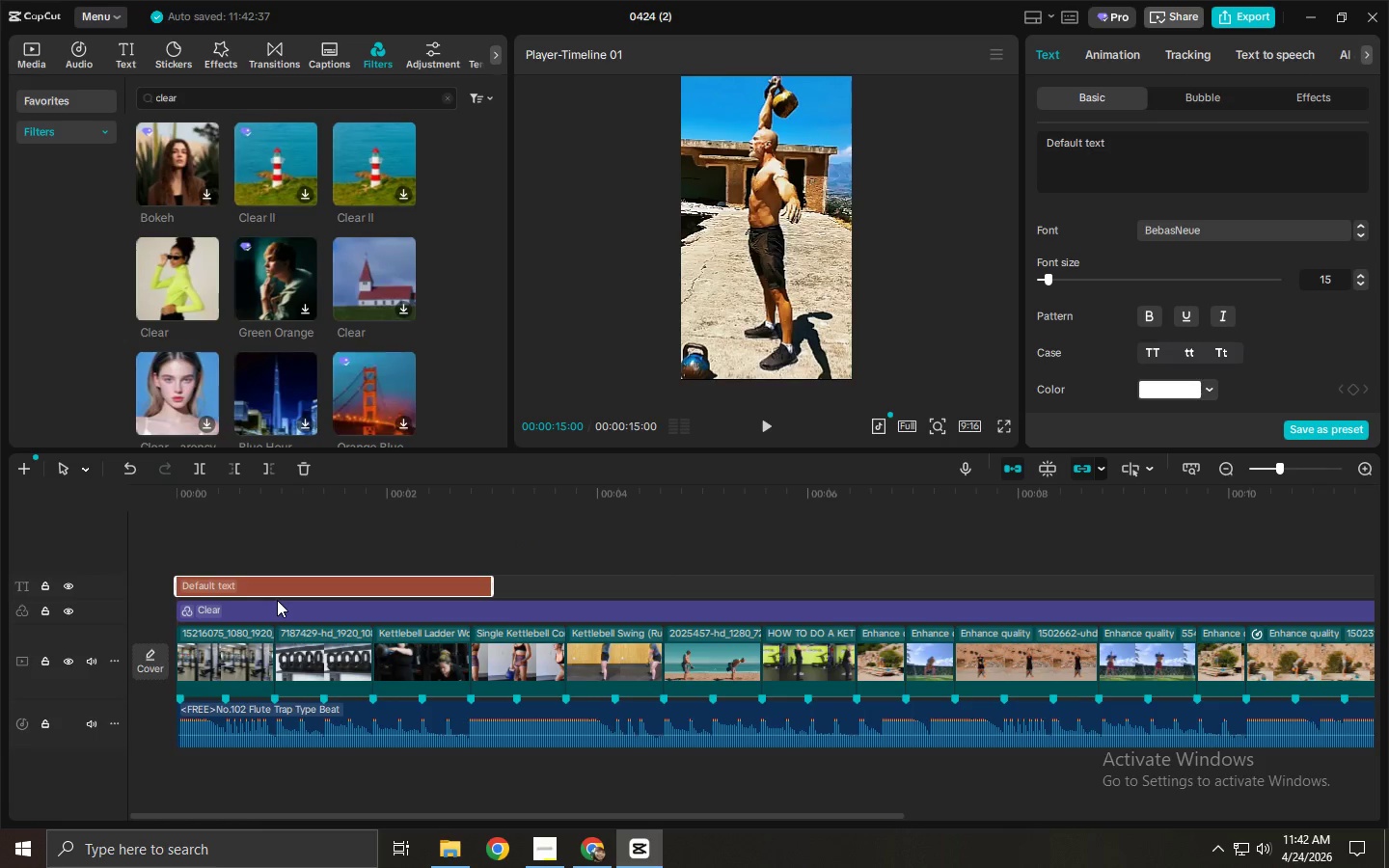 
double_click([1126, 176])
 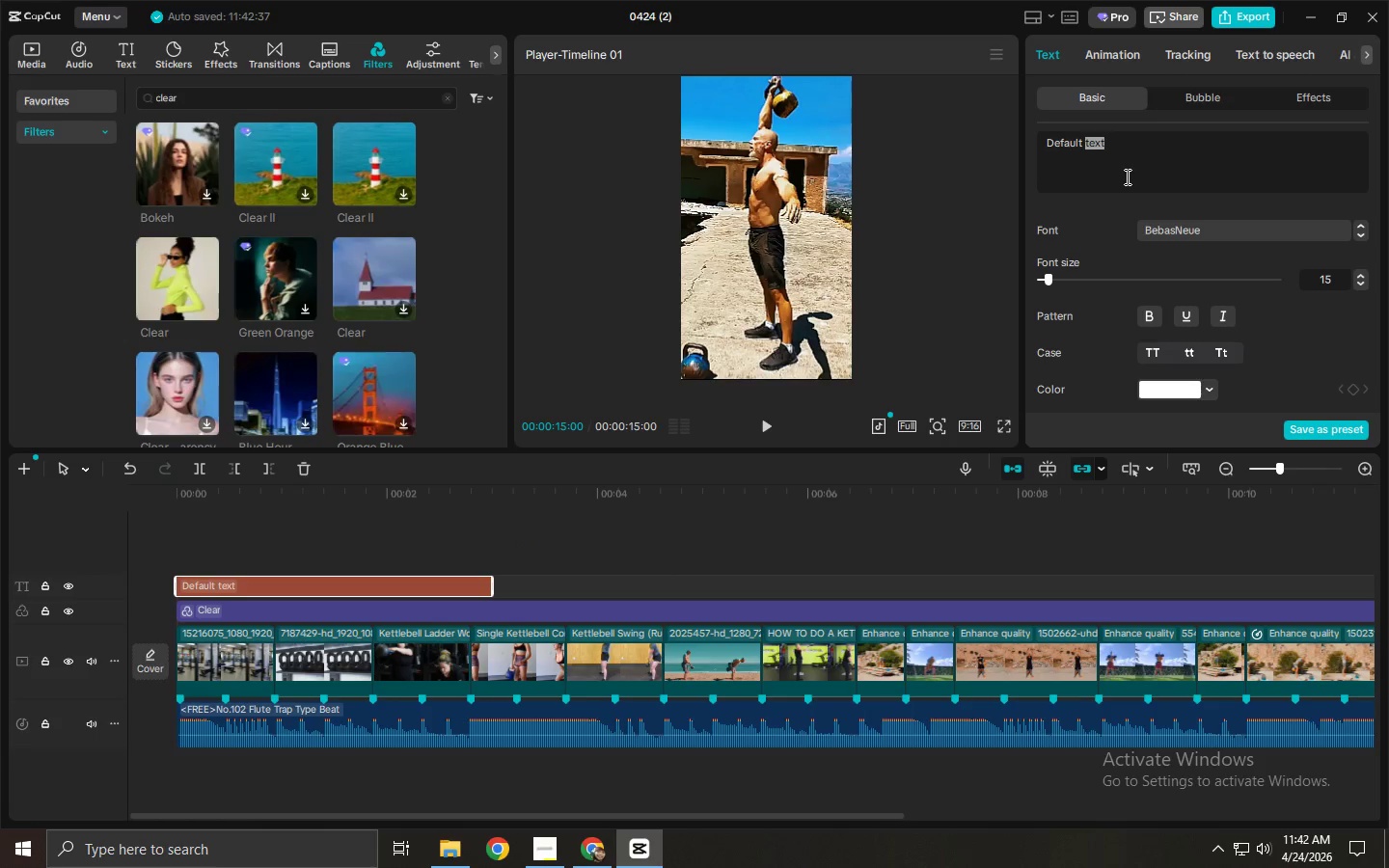 
key(Alt+AltLeft)
 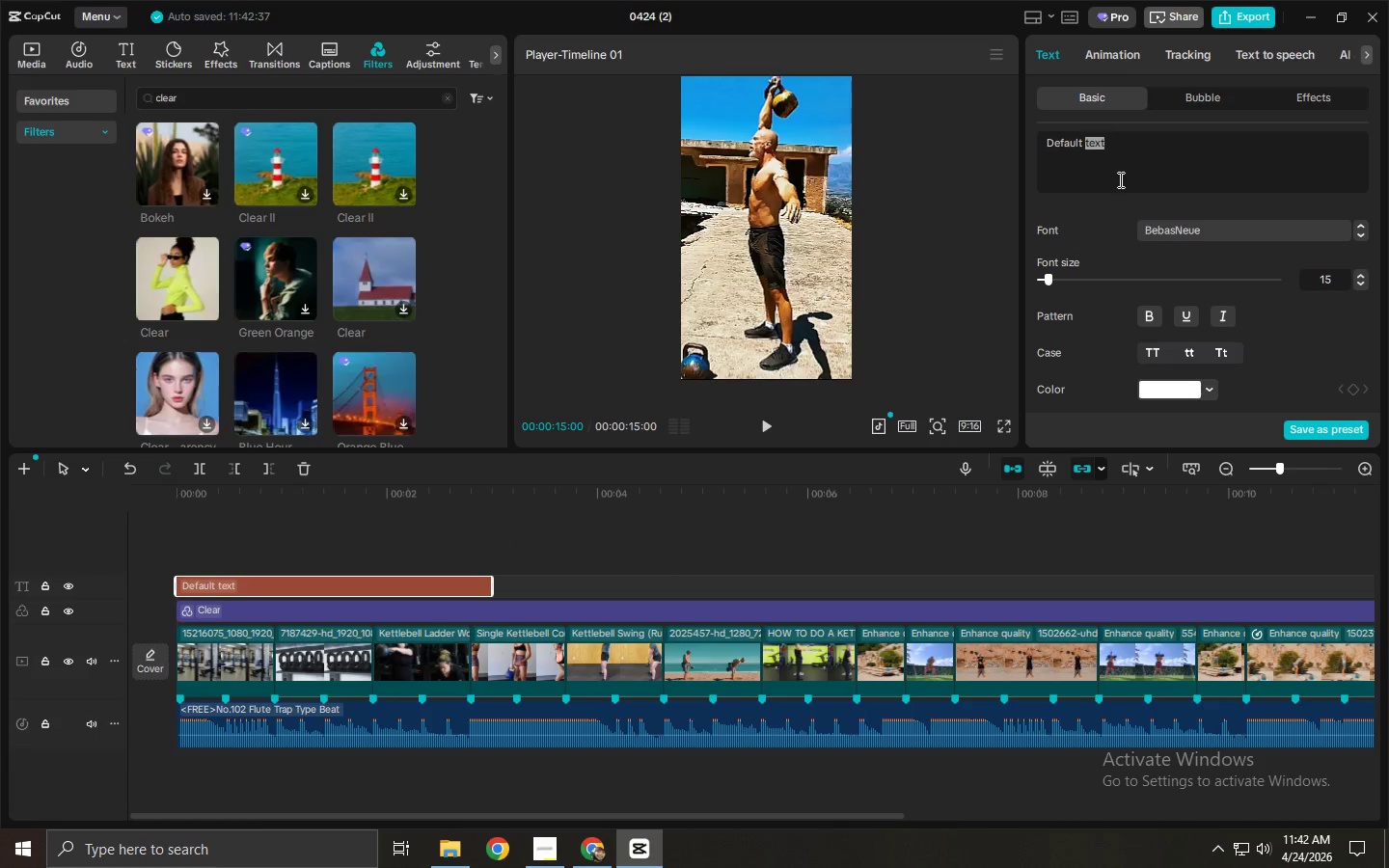 
key(Alt+Tab)
 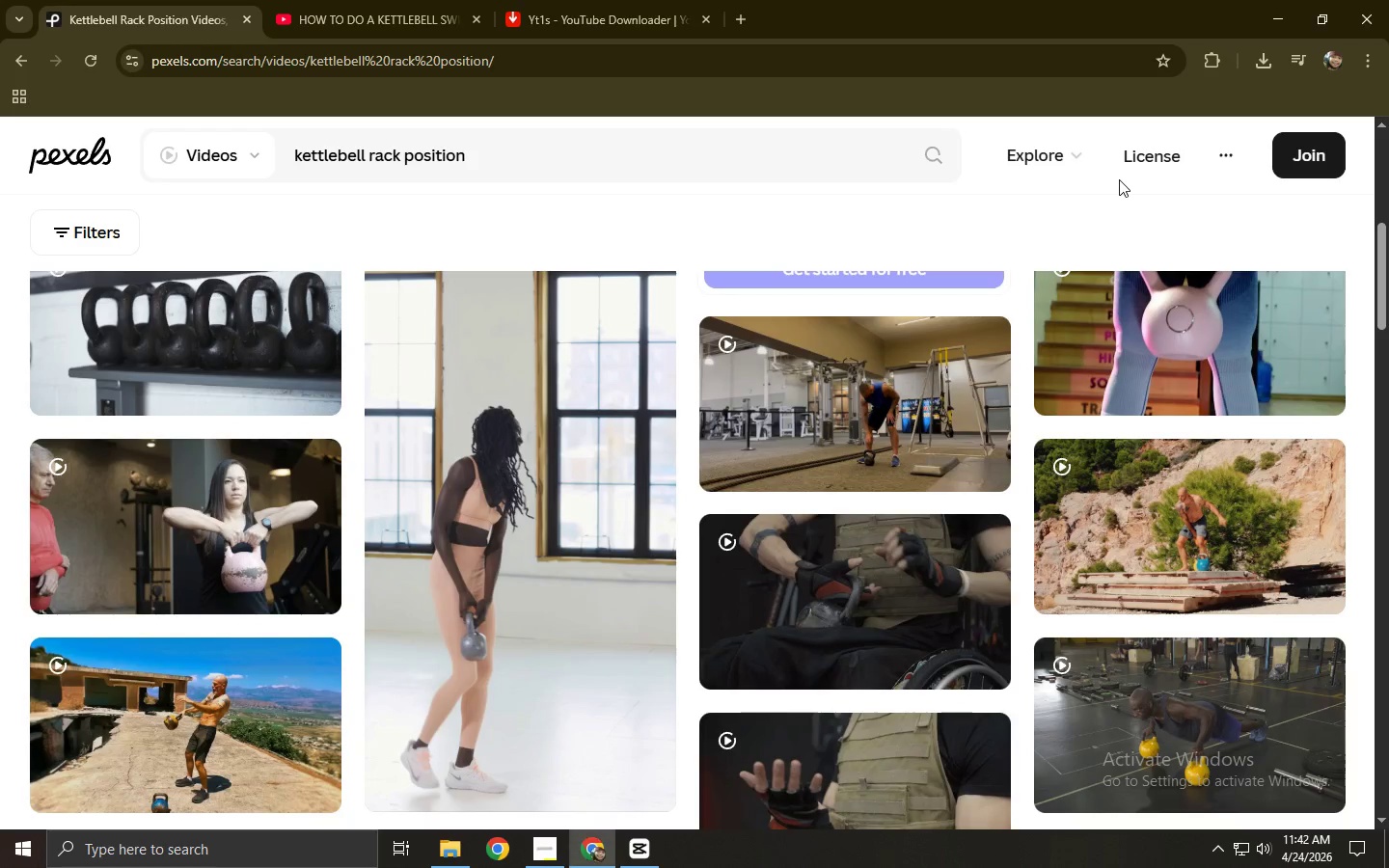 
key(Alt+AltLeft)
 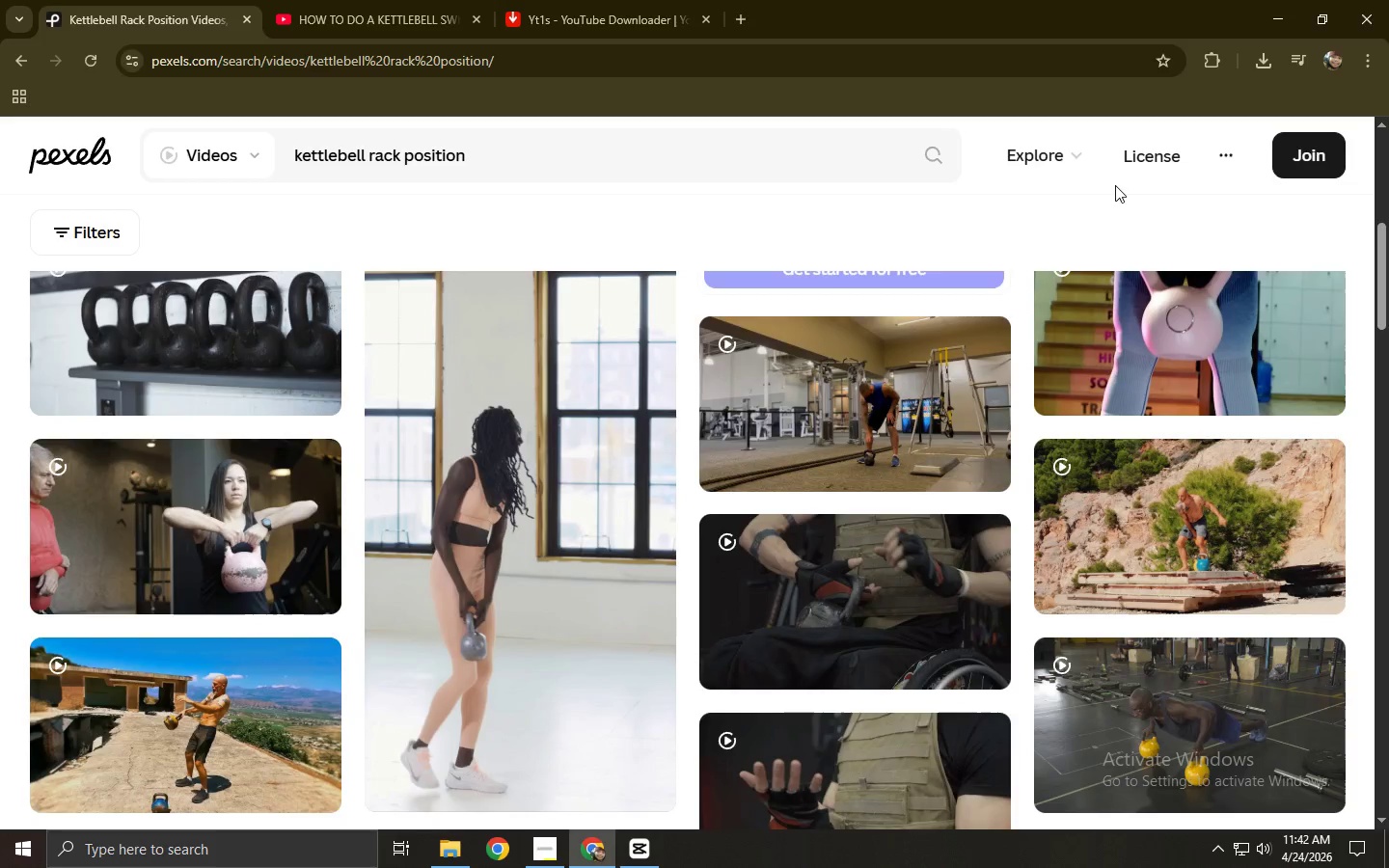 
key(Alt+Tab)
 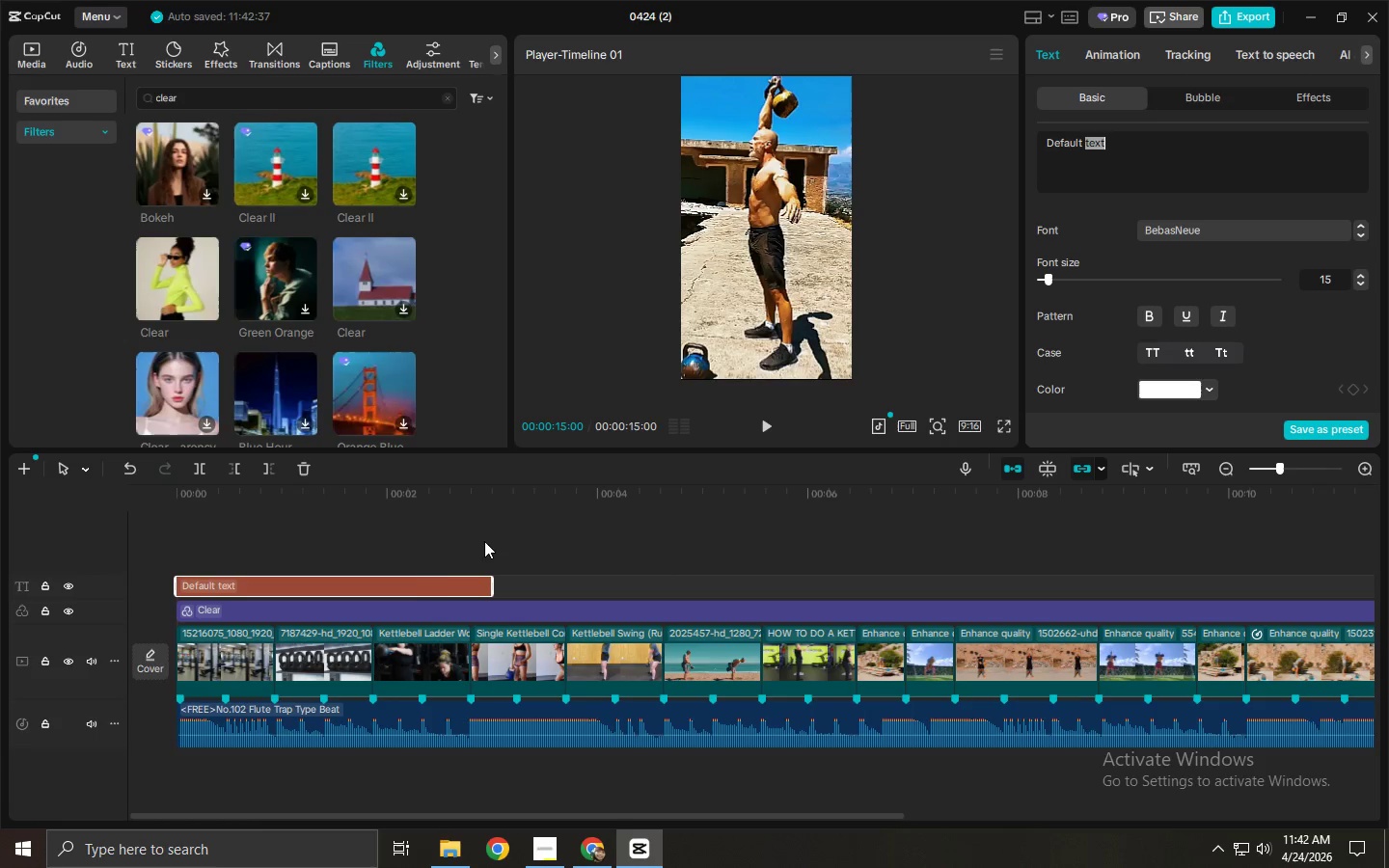 
left_click([349, 593])
 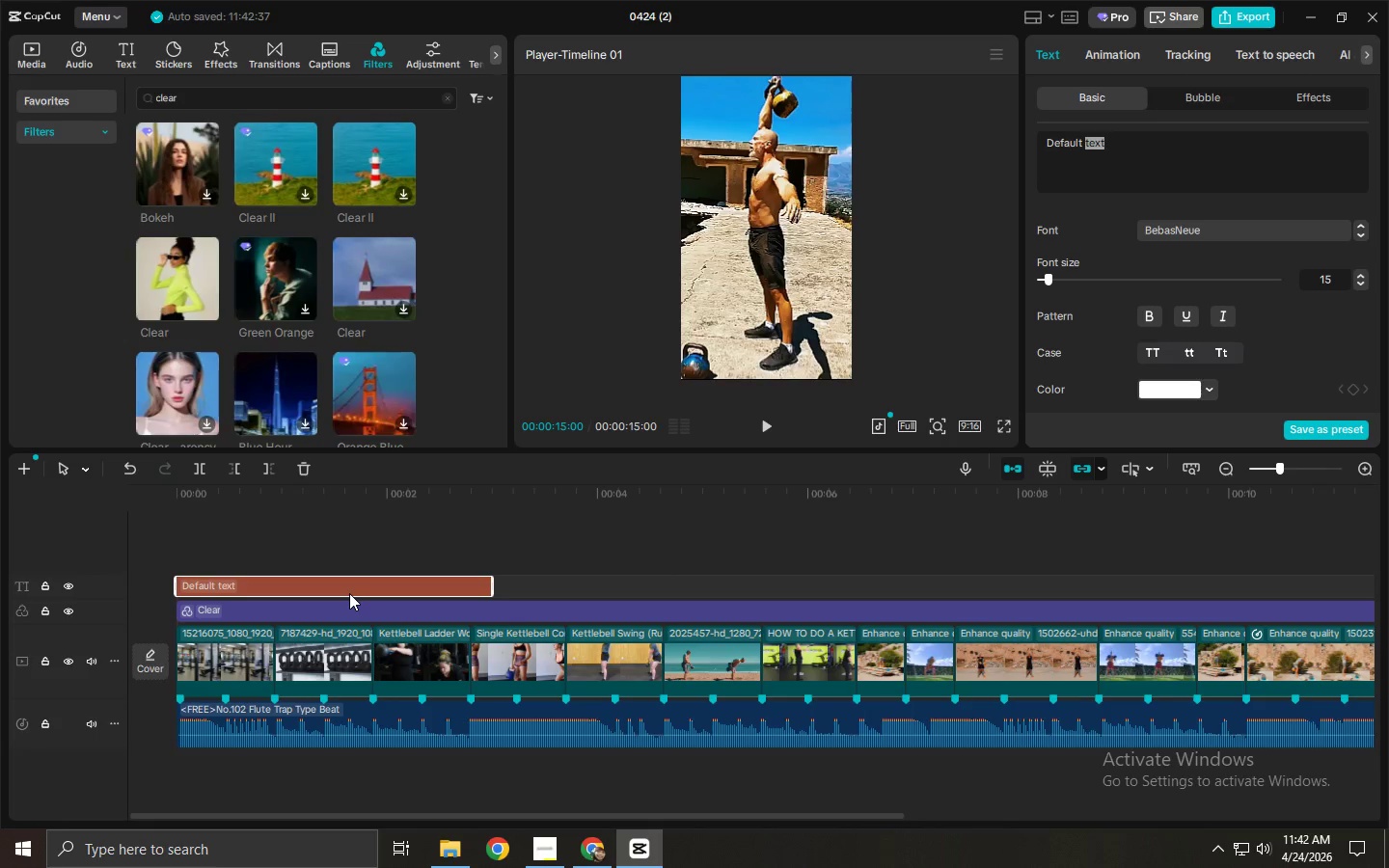 
left_click([350, 588])
 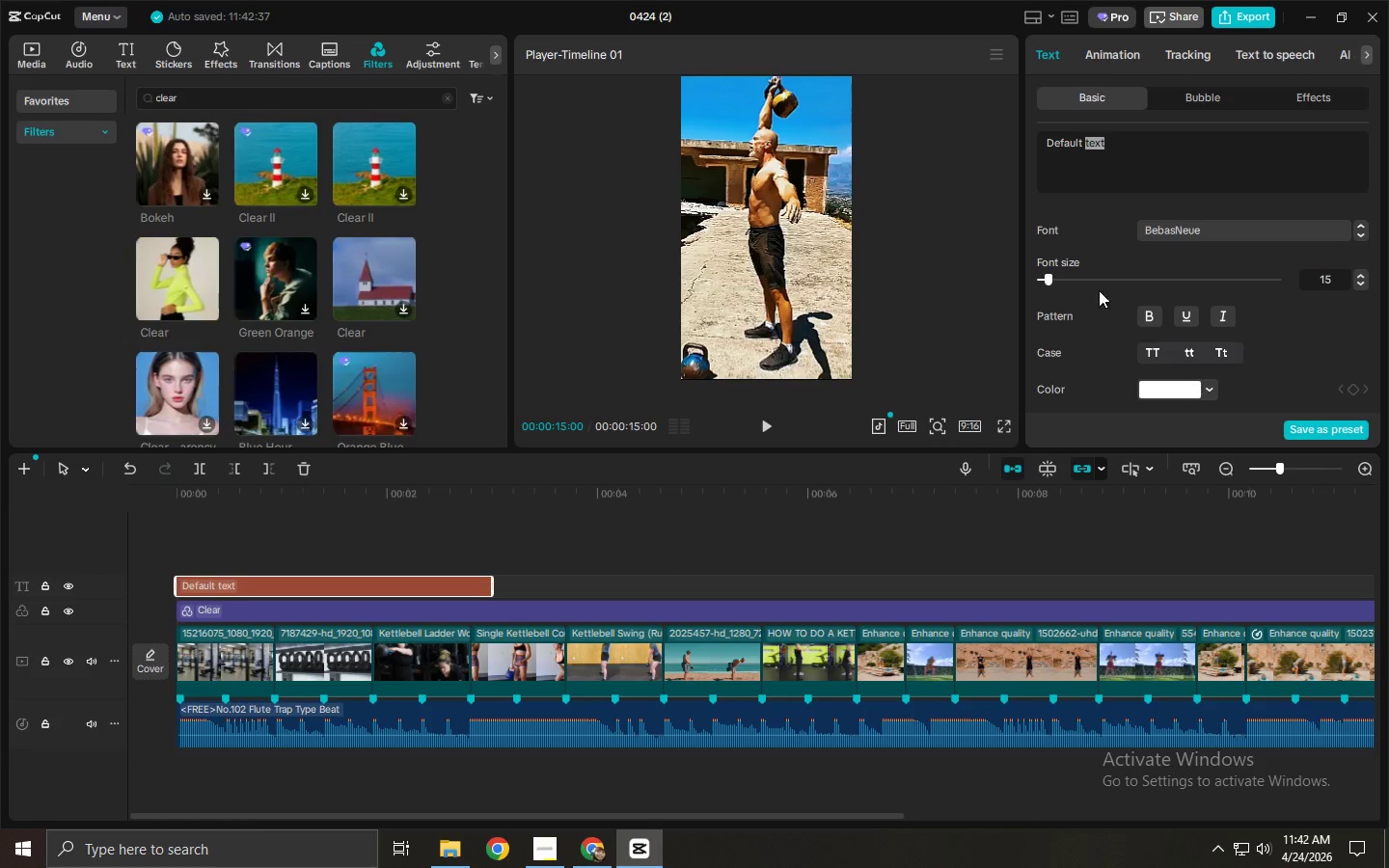 
scroll: coordinate [1115, 314], scroll_direction: down, amount: 41.0
 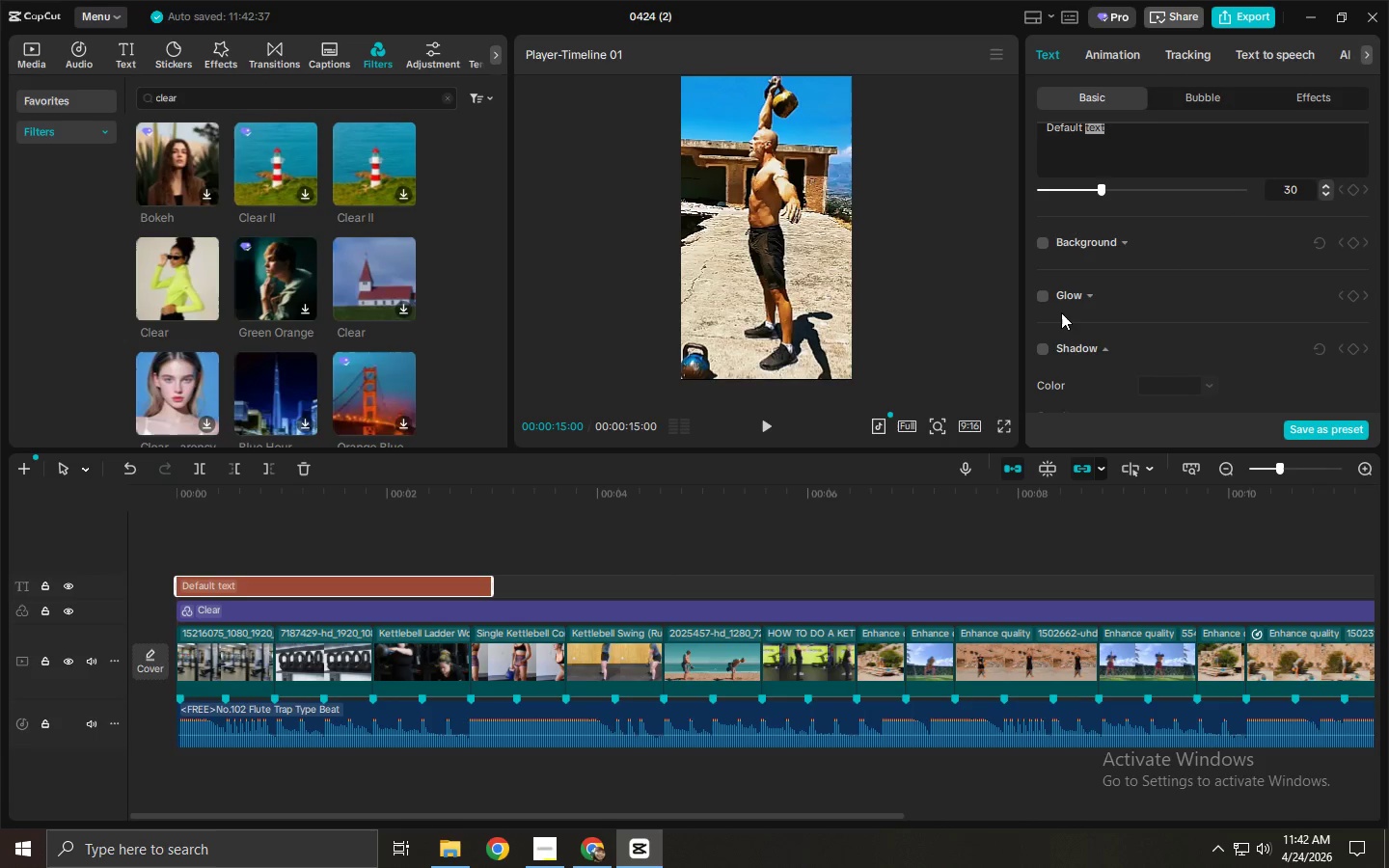 
left_click([1044, 348])
 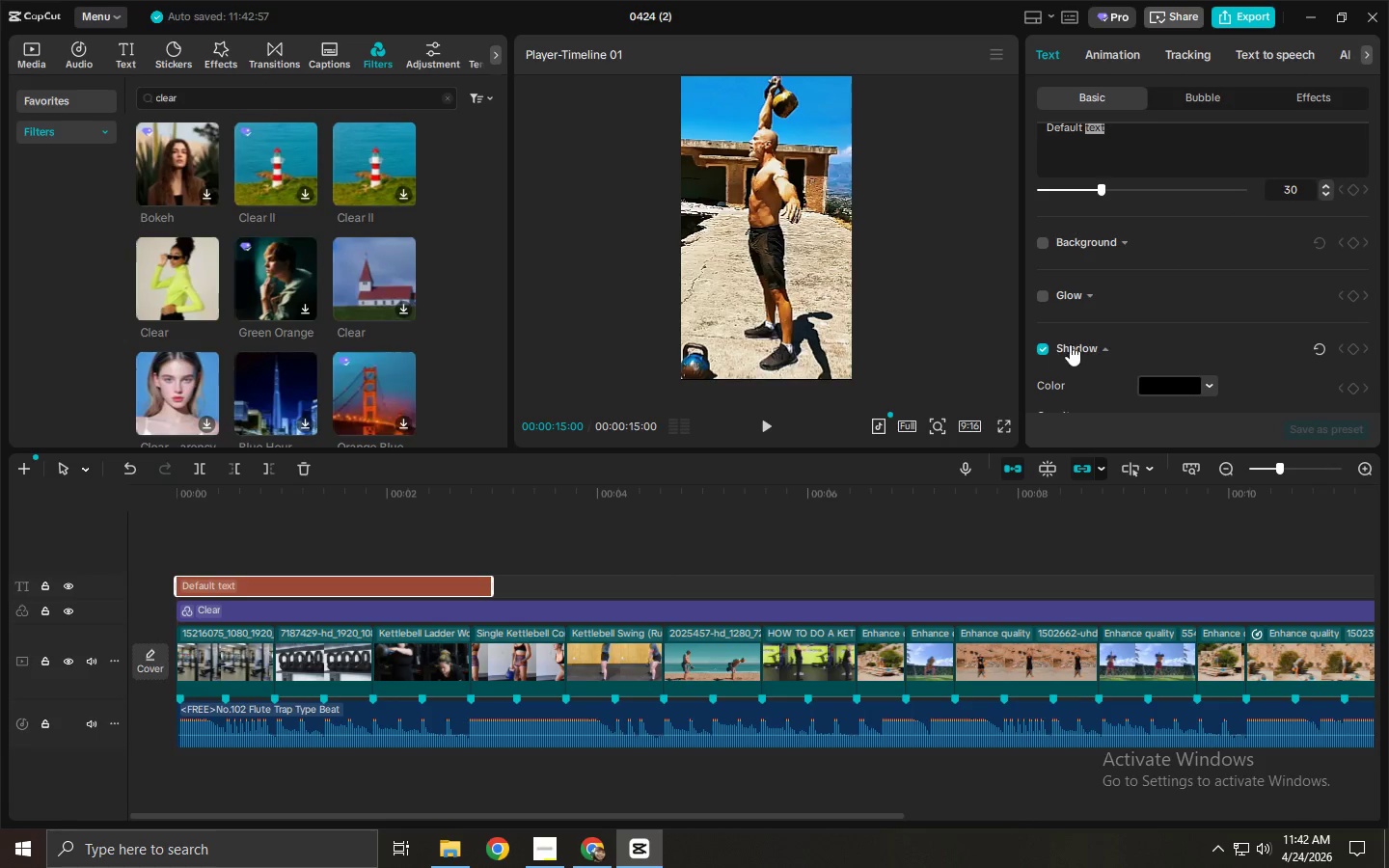 
scroll: coordinate [1090, 339], scroll_direction: down, amount: 2.0
 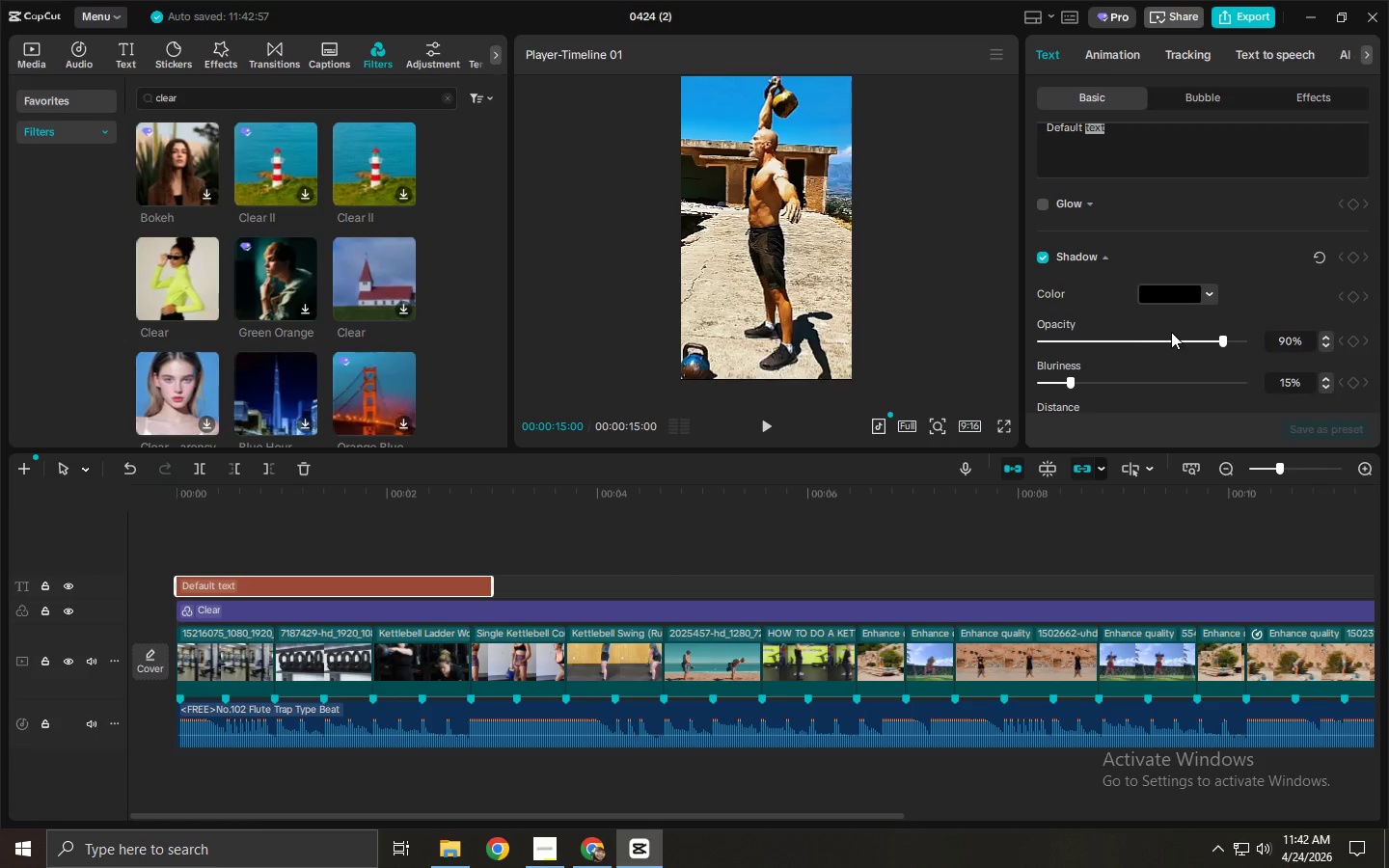 
left_click_drag(start_coordinate=[1220, 339], to_coordinate=[1160, 344])
 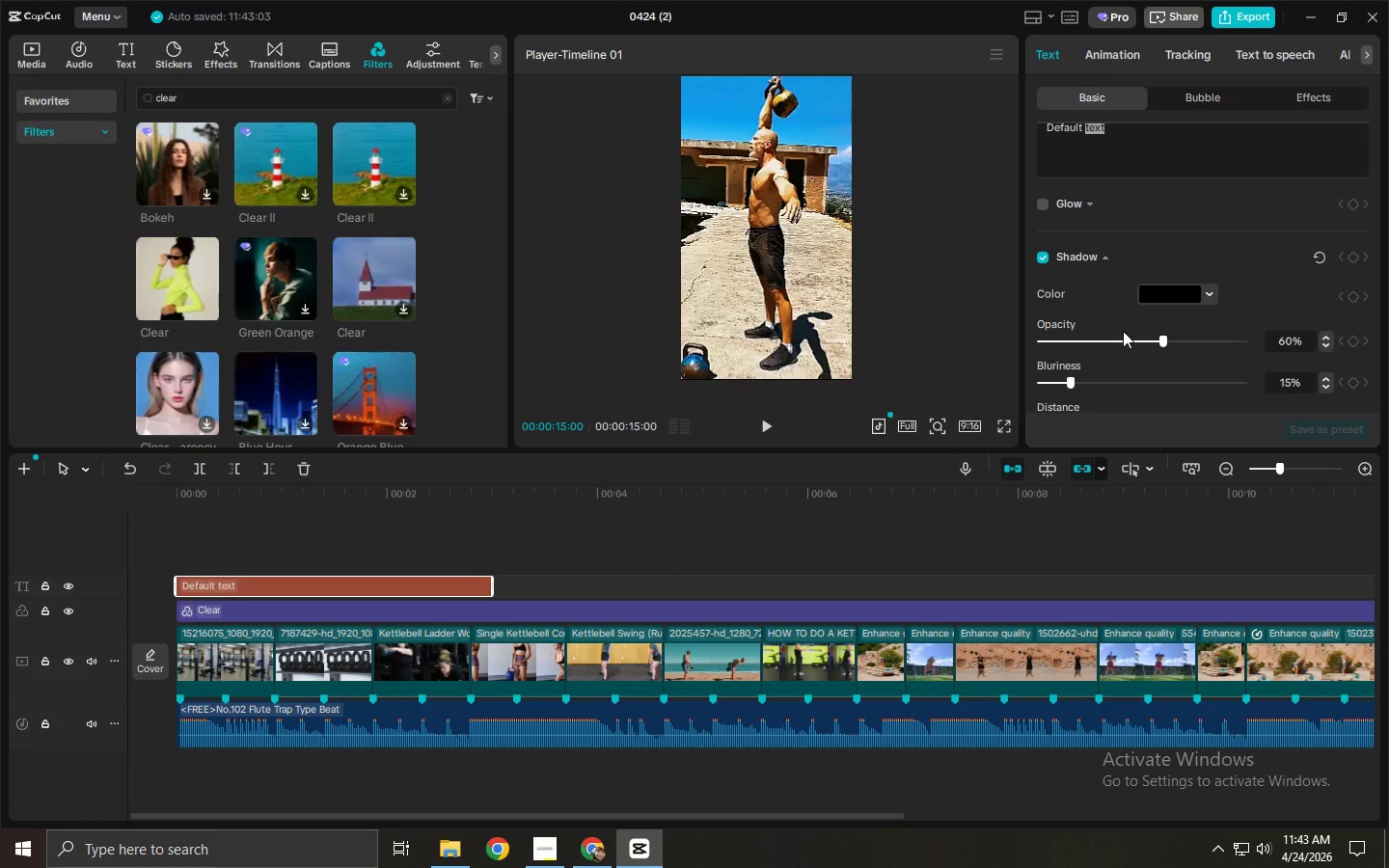 
scroll: coordinate [1117, 329], scroll_direction: down, amount: 2.0
 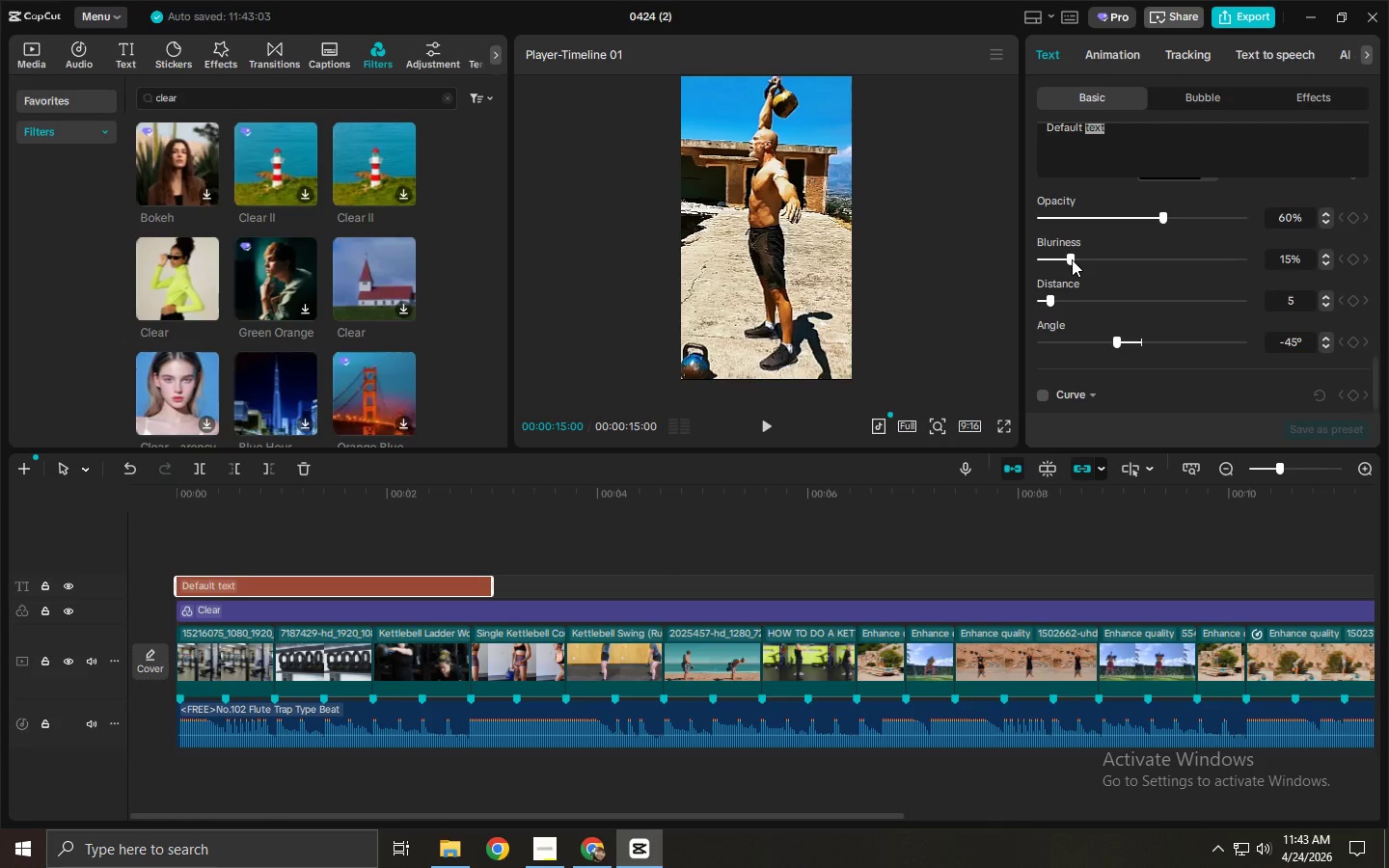 
left_click_drag(start_coordinate=[1072, 259], to_coordinate=[1062, 265])
 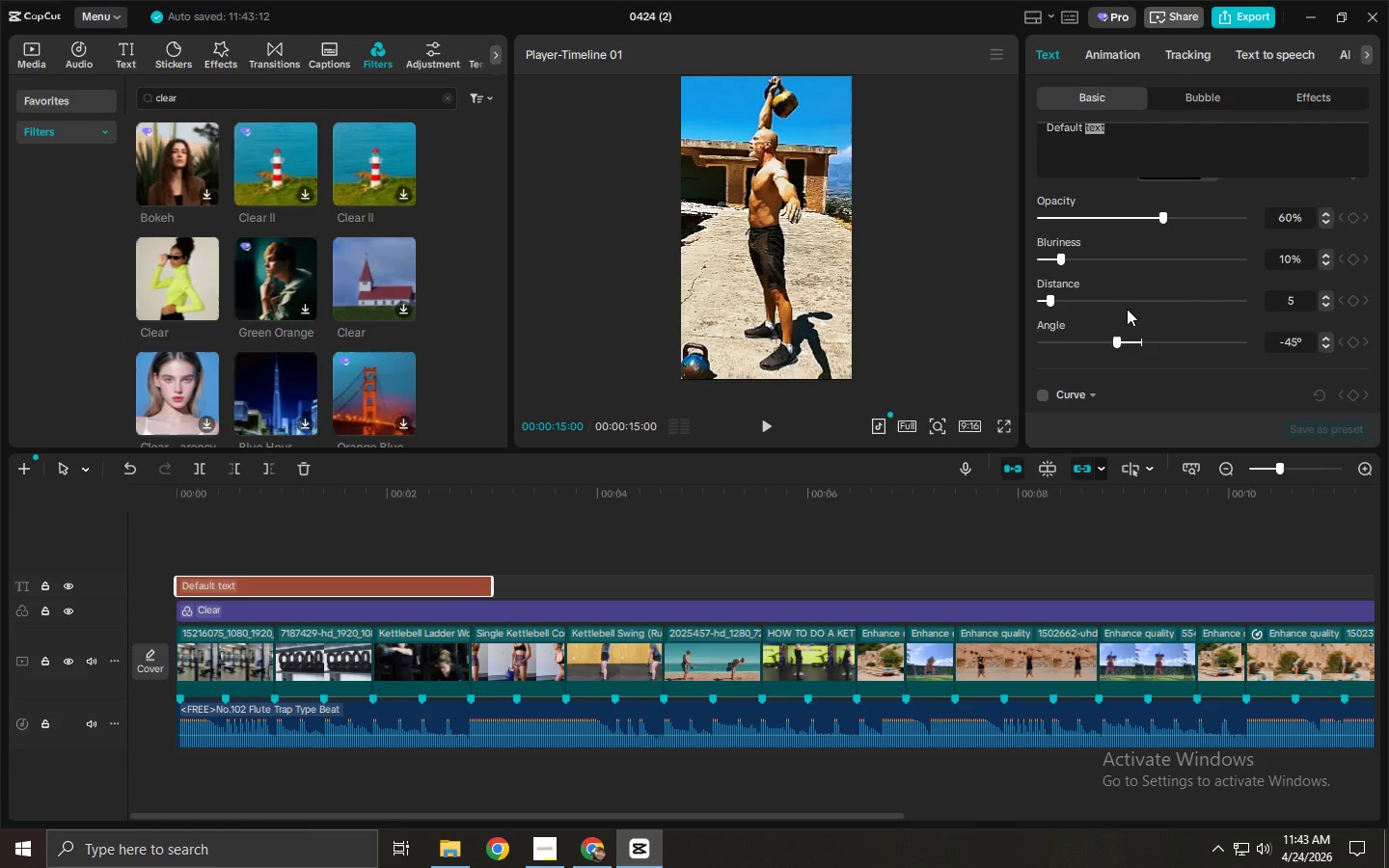 
scroll: coordinate [1116, 329], scroll_direction: down, amount: 2.0
 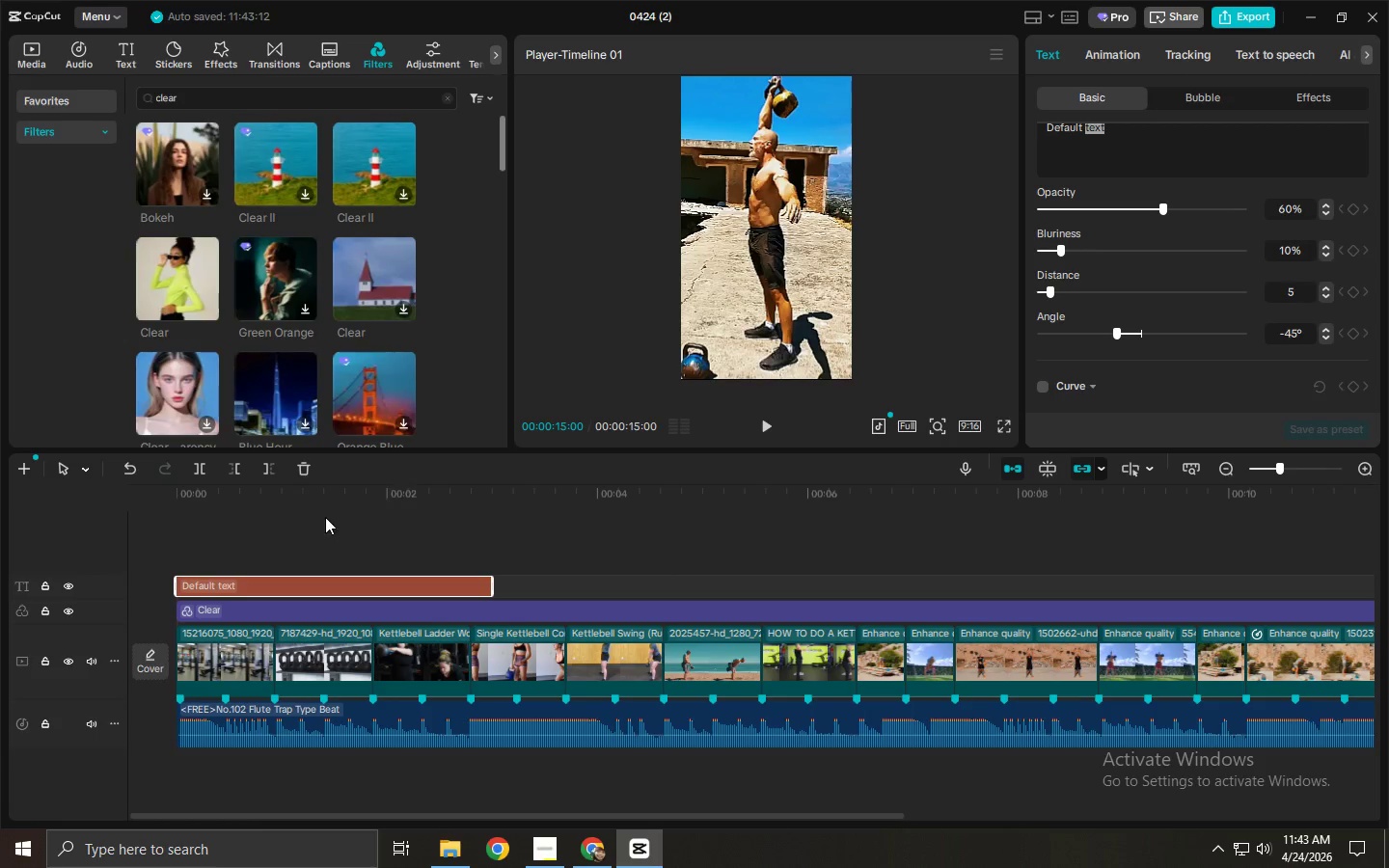 
key(Space)
 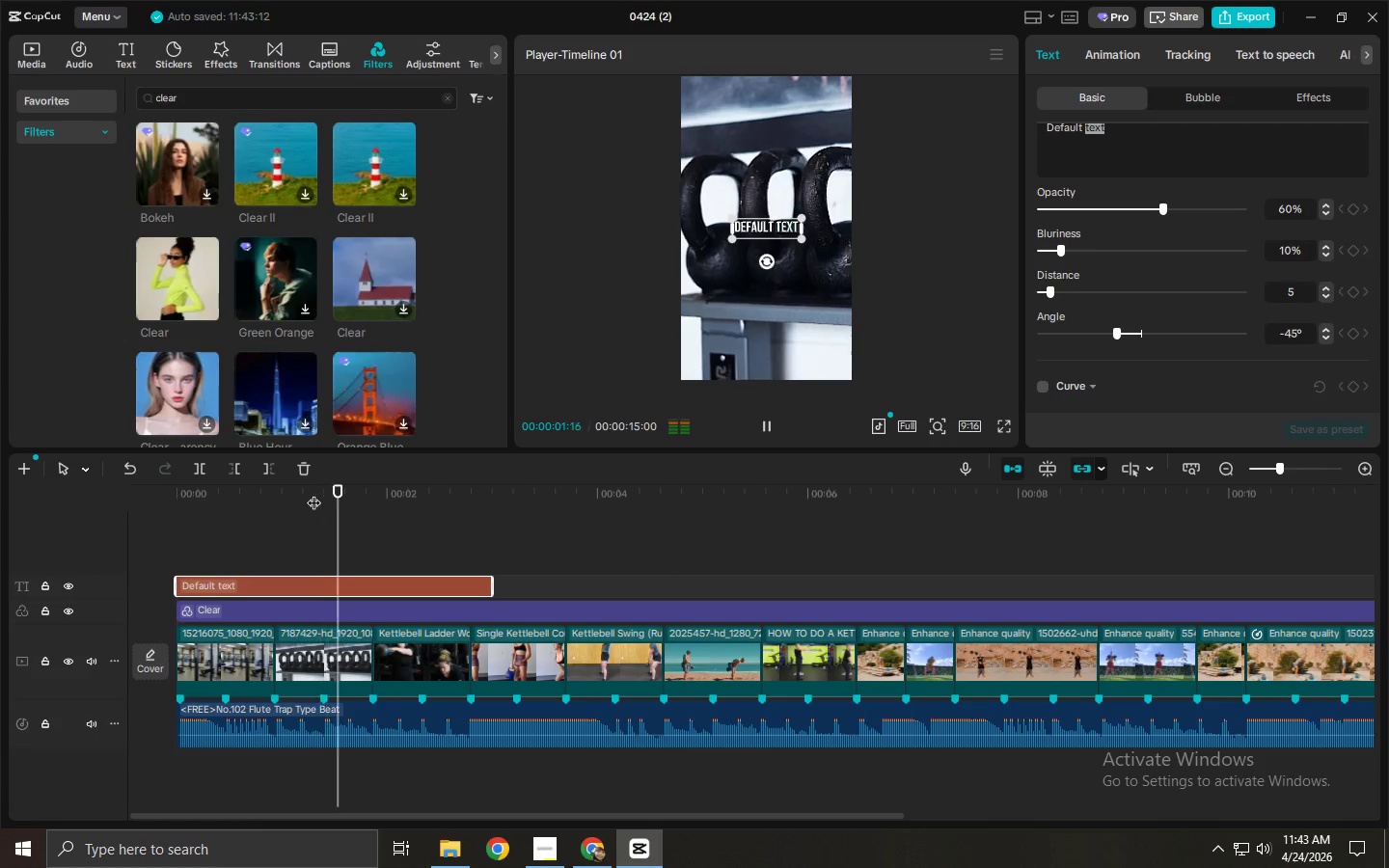 
key(Space)
 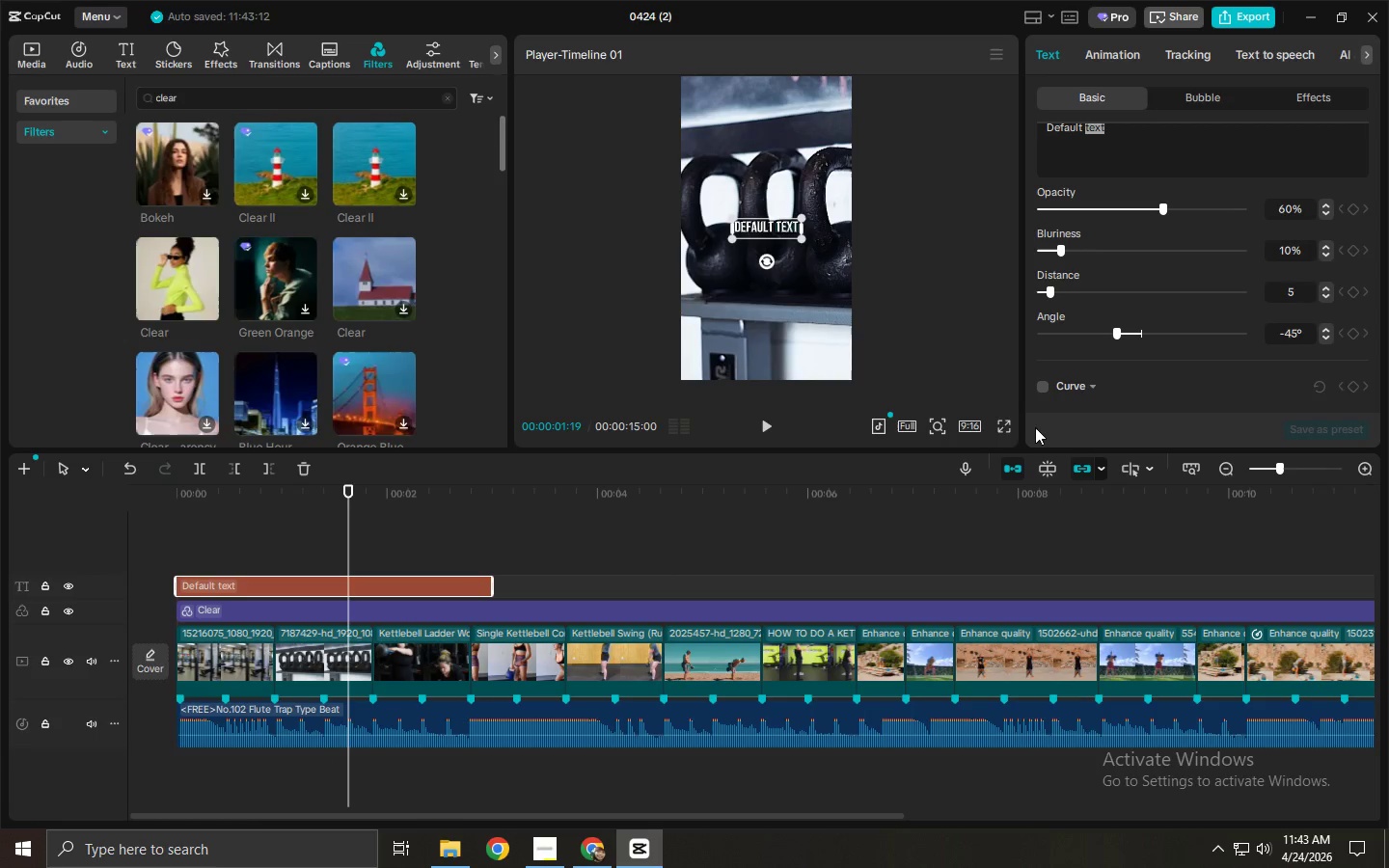 
left_click([1006, 428])
 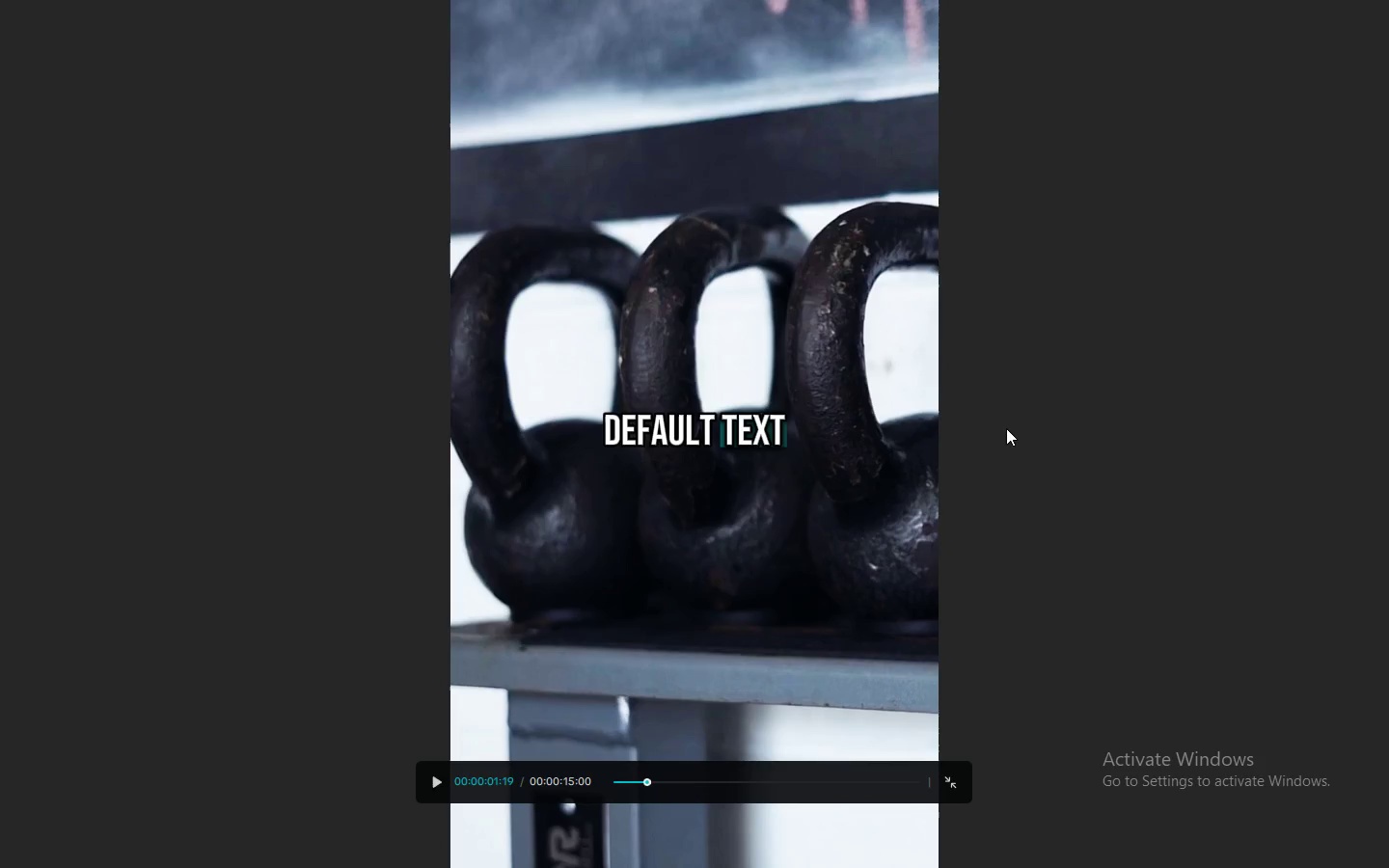 
key(Space)
 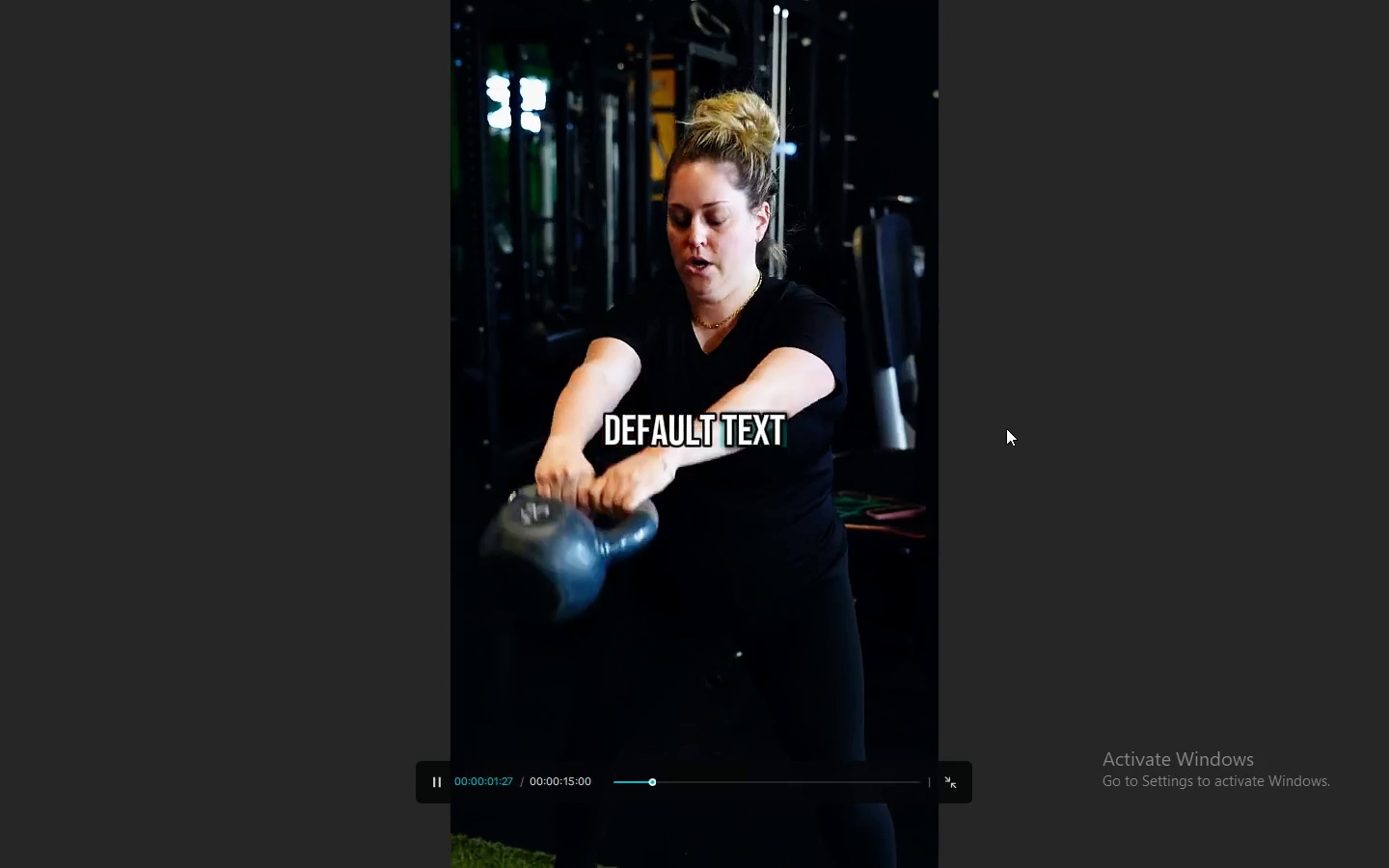 
key(Space)
 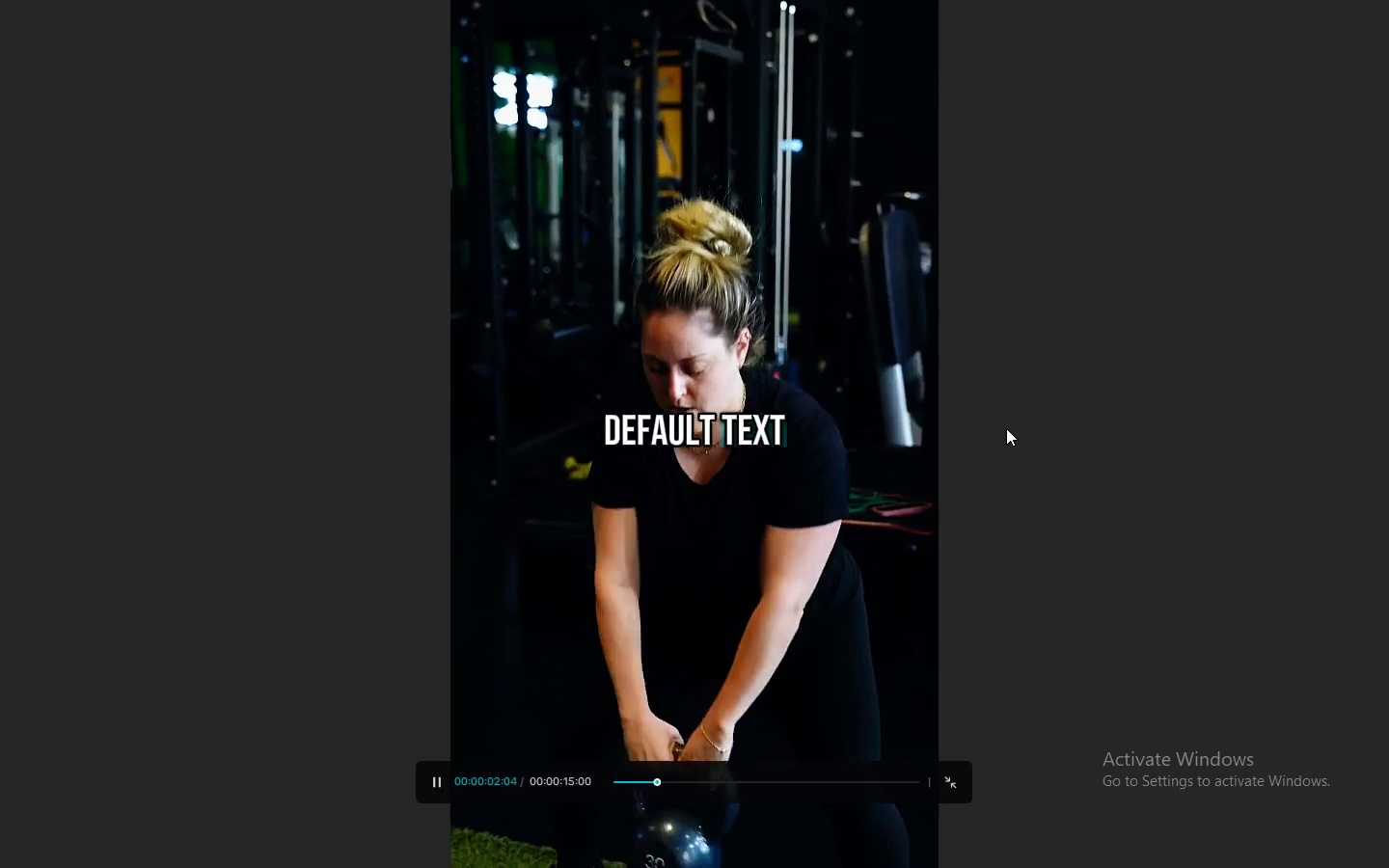 
key(Space)
 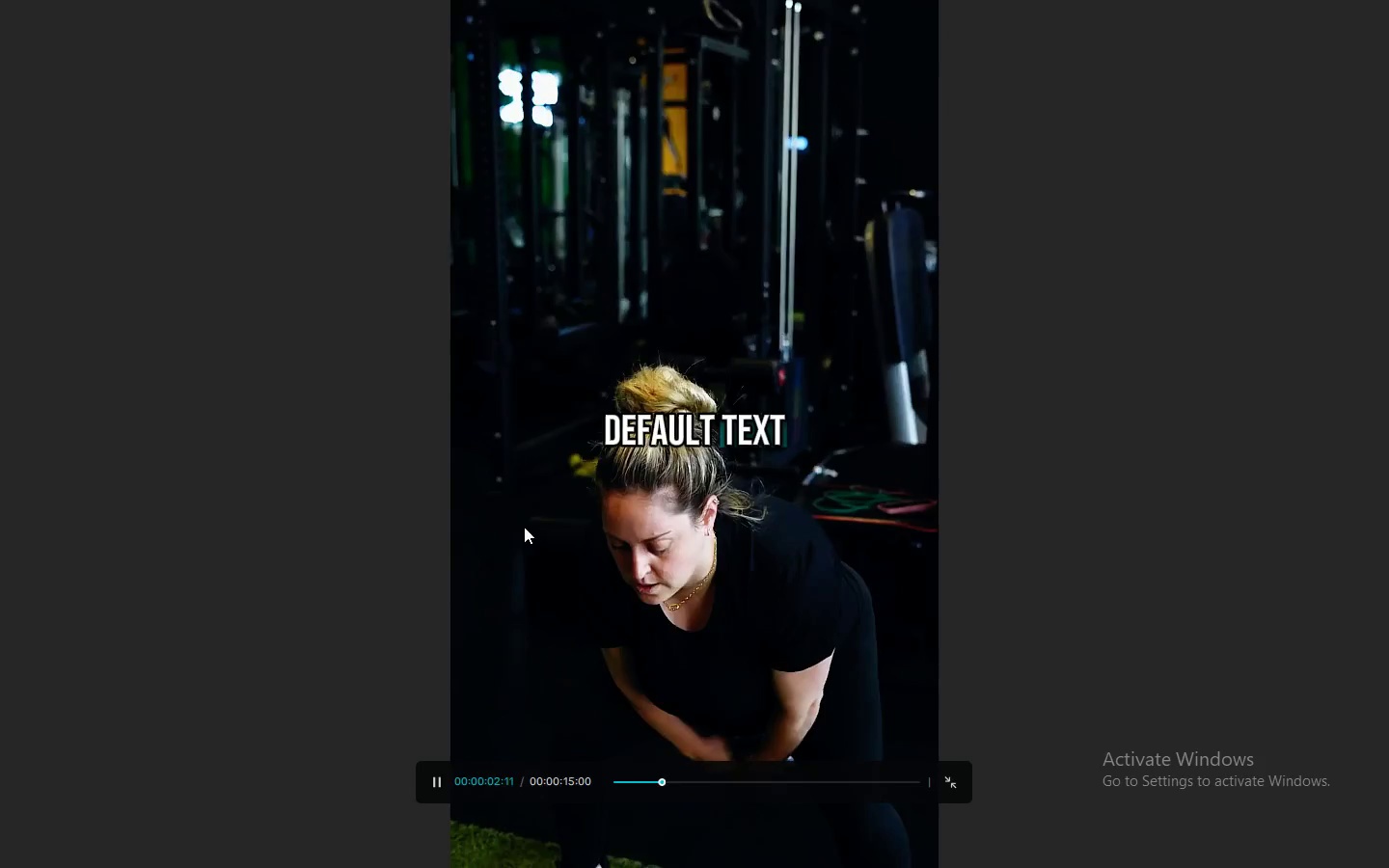 
key(Escape)
 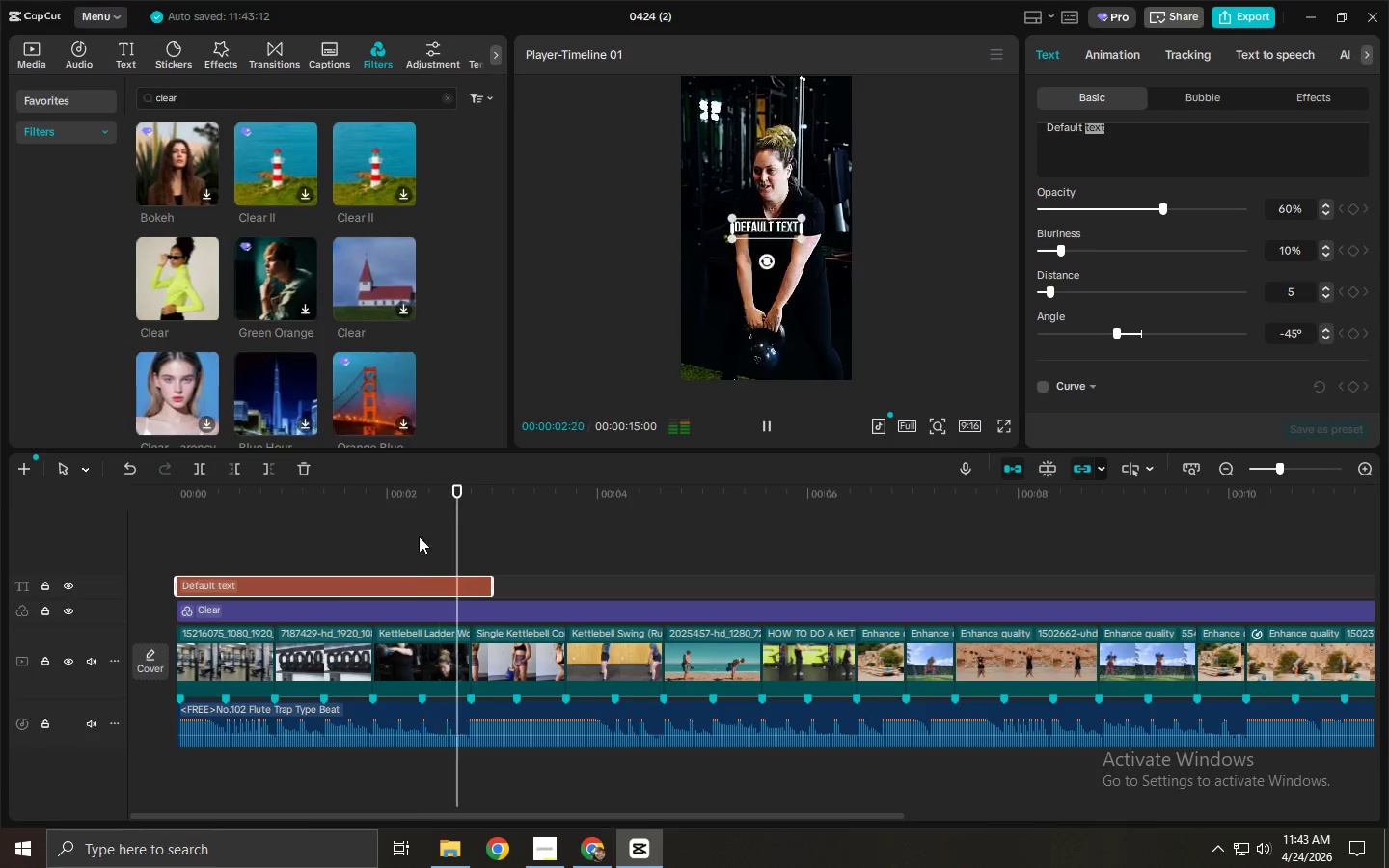 
key(Space)
 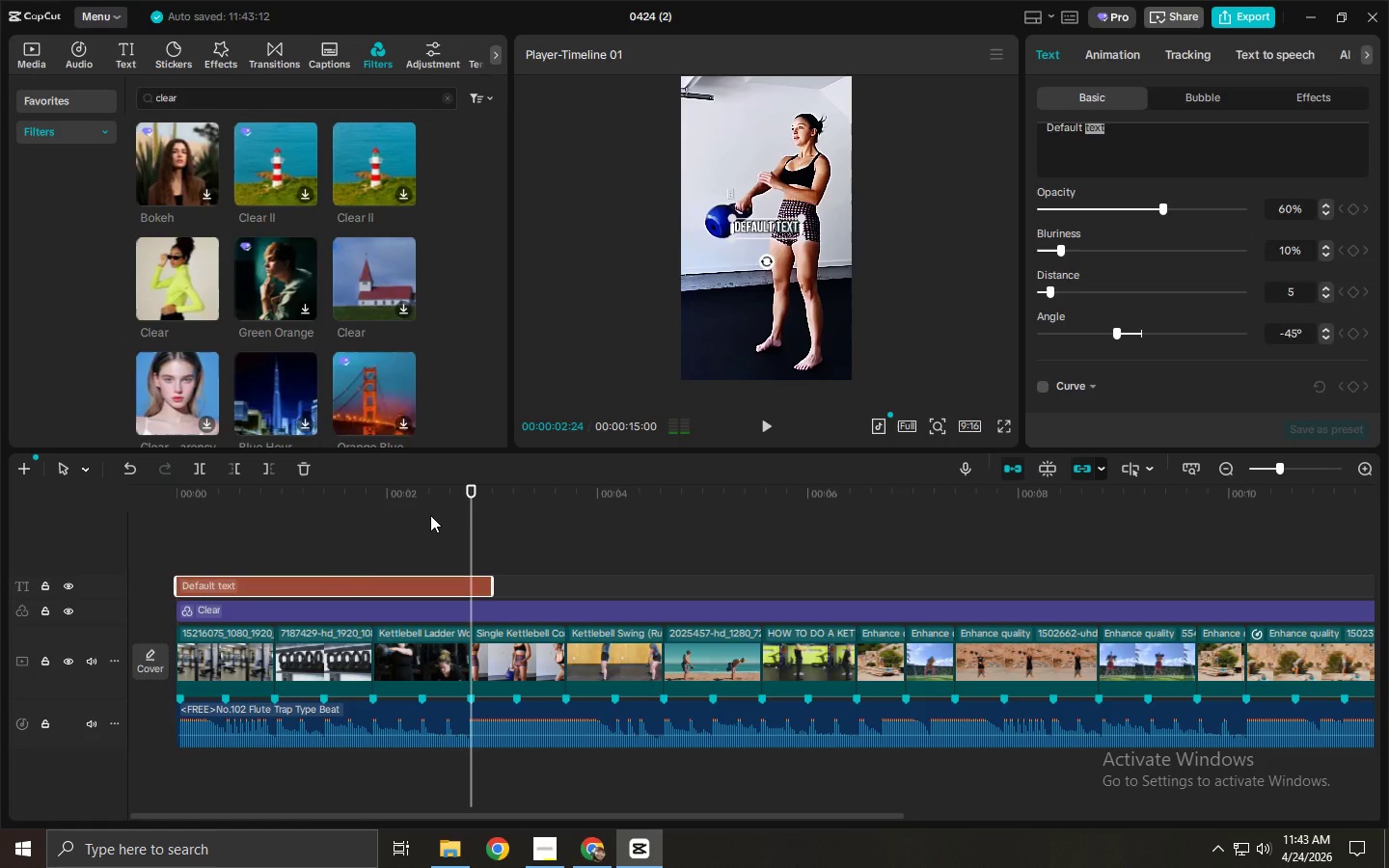 
left_click_drag(start_coordinate=[424, 515], to_coordinate=[112, 516])
 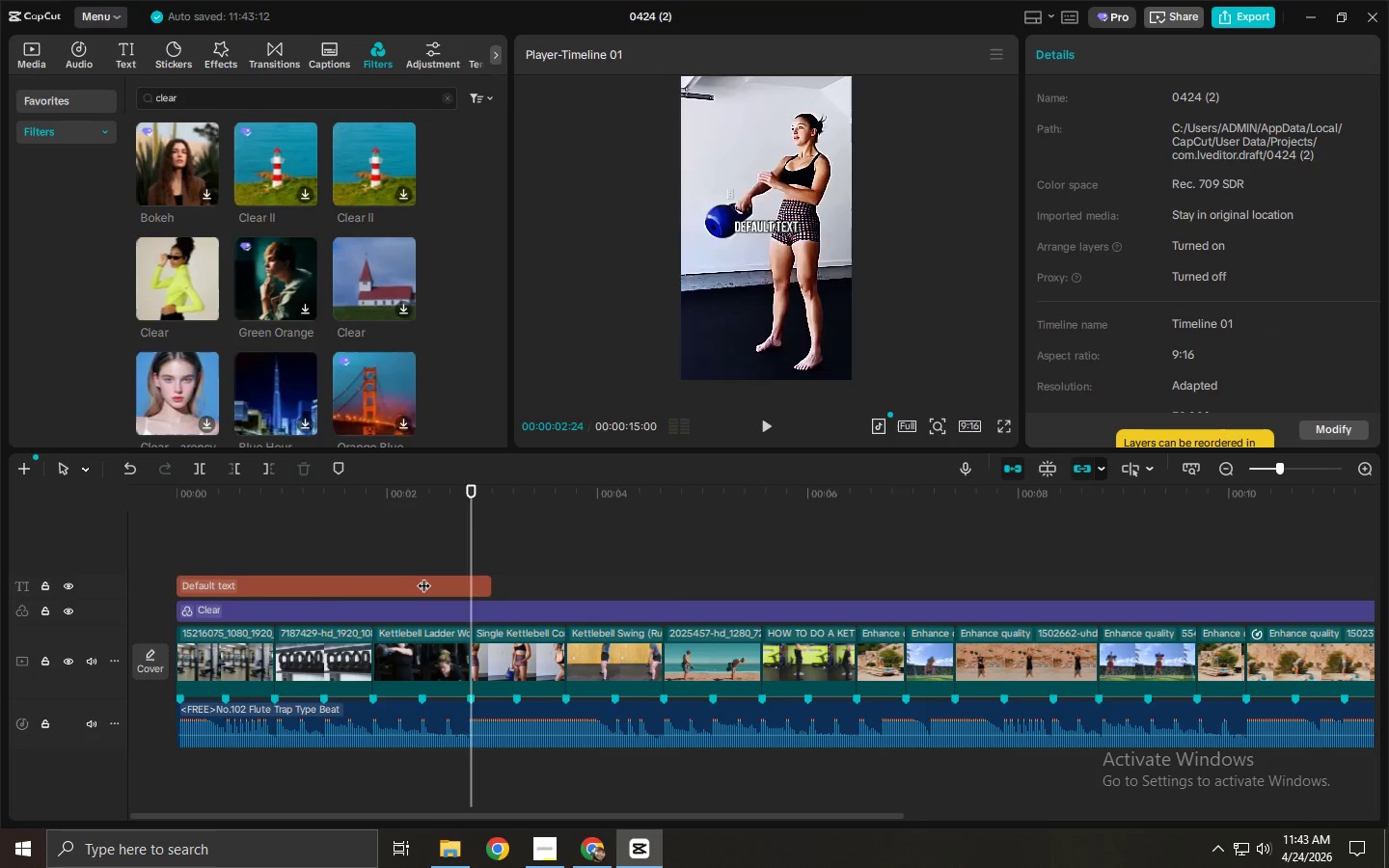 
double_click([428, 583])
 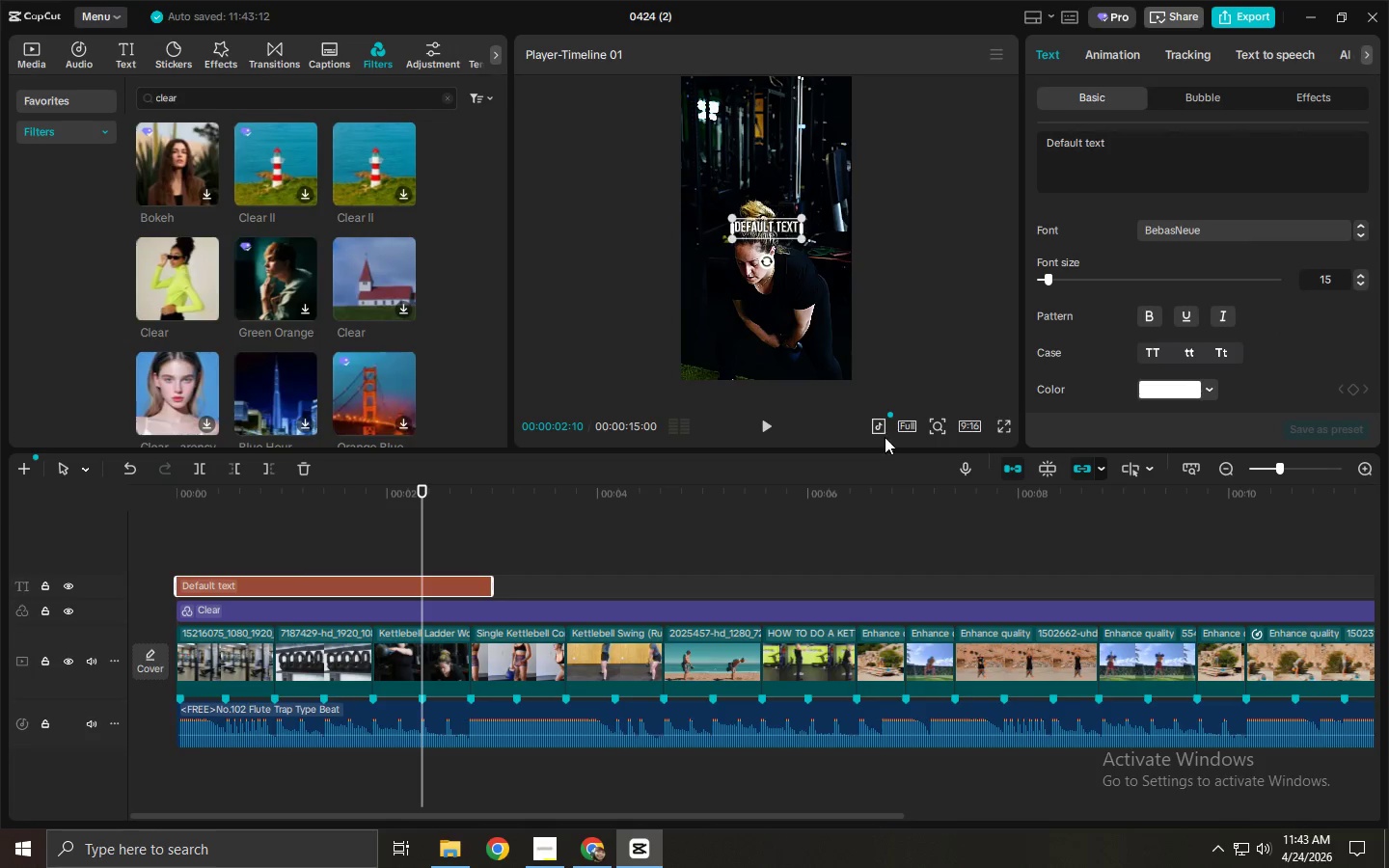 
scroll: coordinate [1190, 341], scroll_direction: down, amount: 35.0
 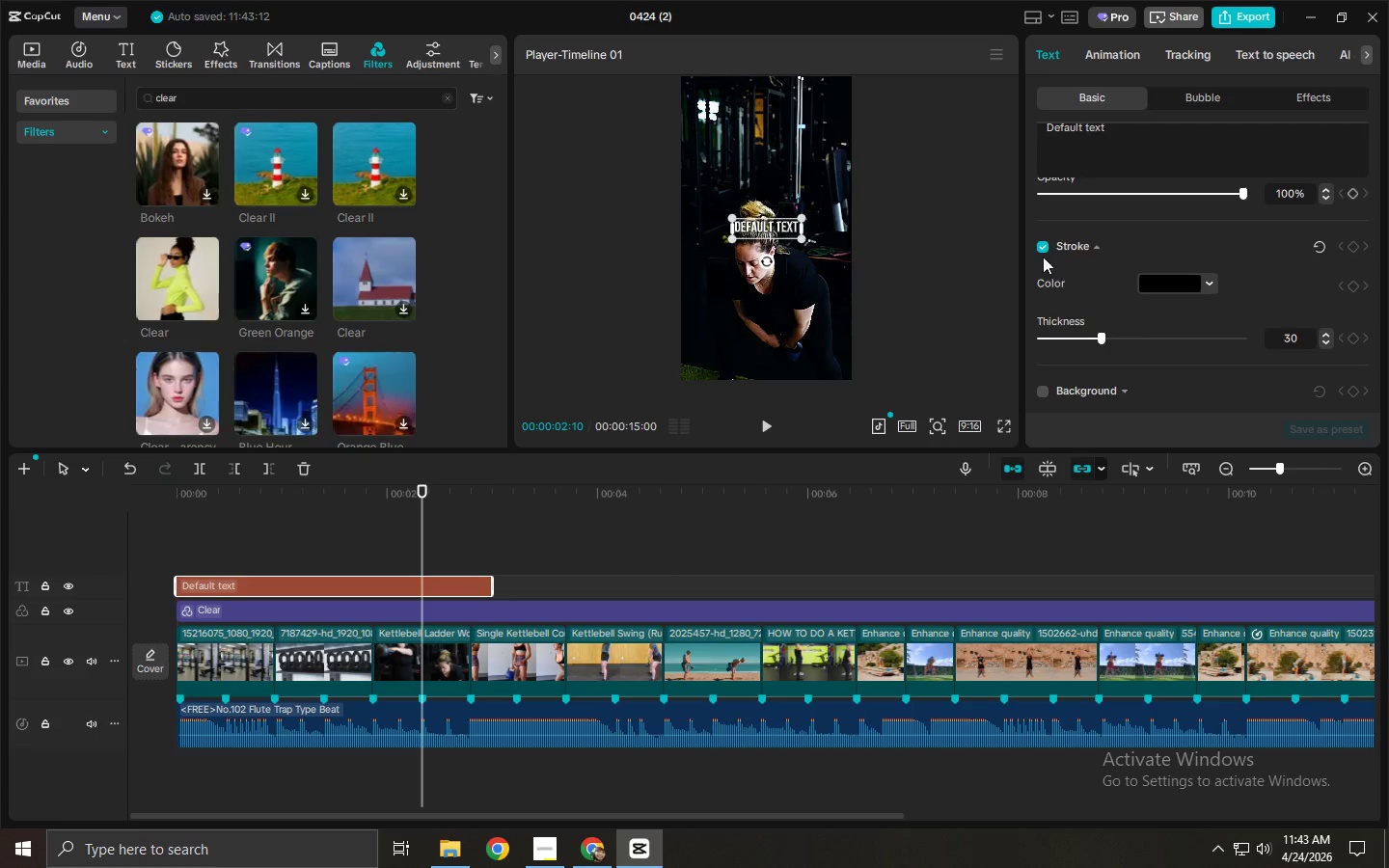 
left_click([1042, 248])
 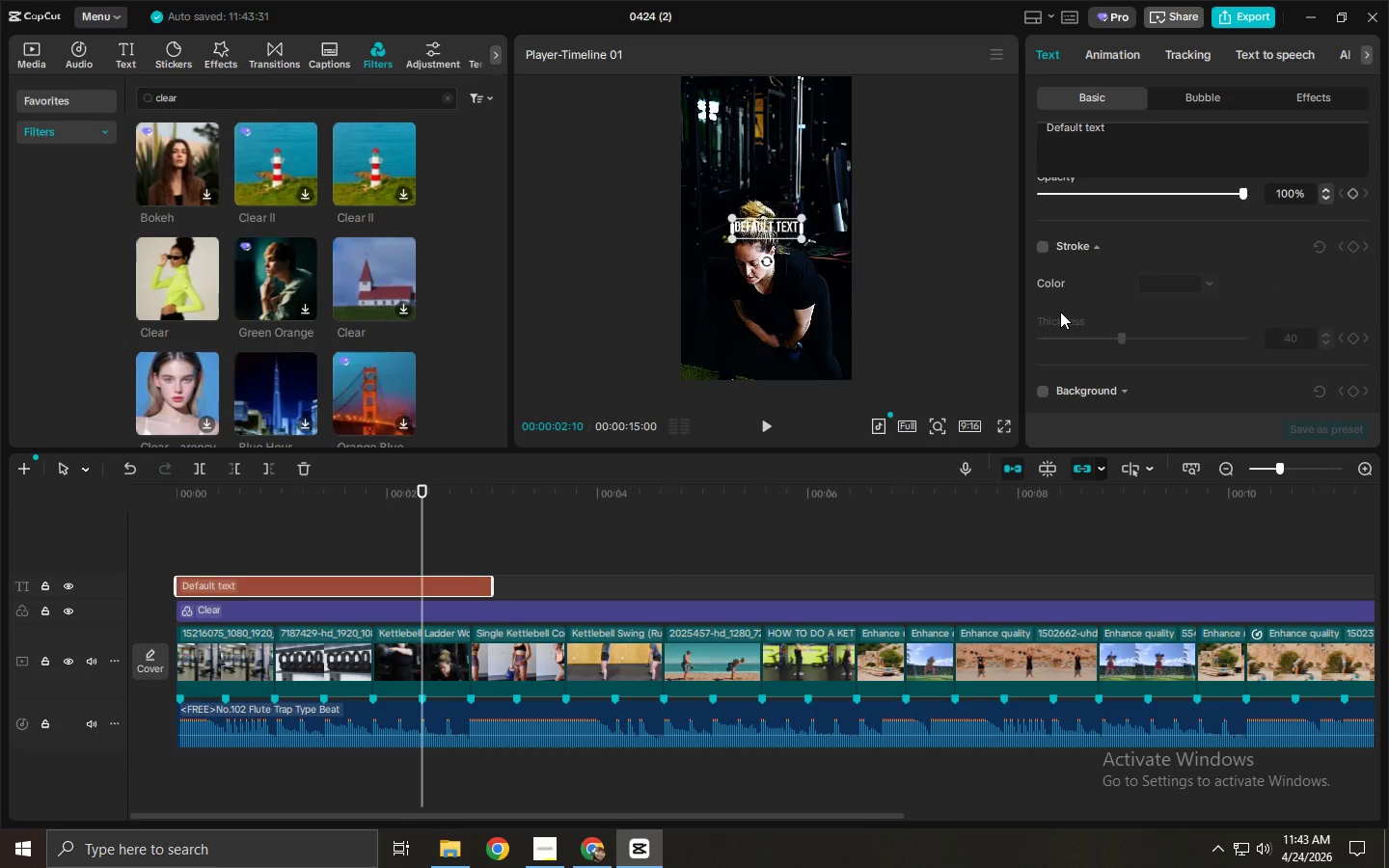 
scroll: coordinate [1061, 312], scroll_direction: down, amount: 5.0
 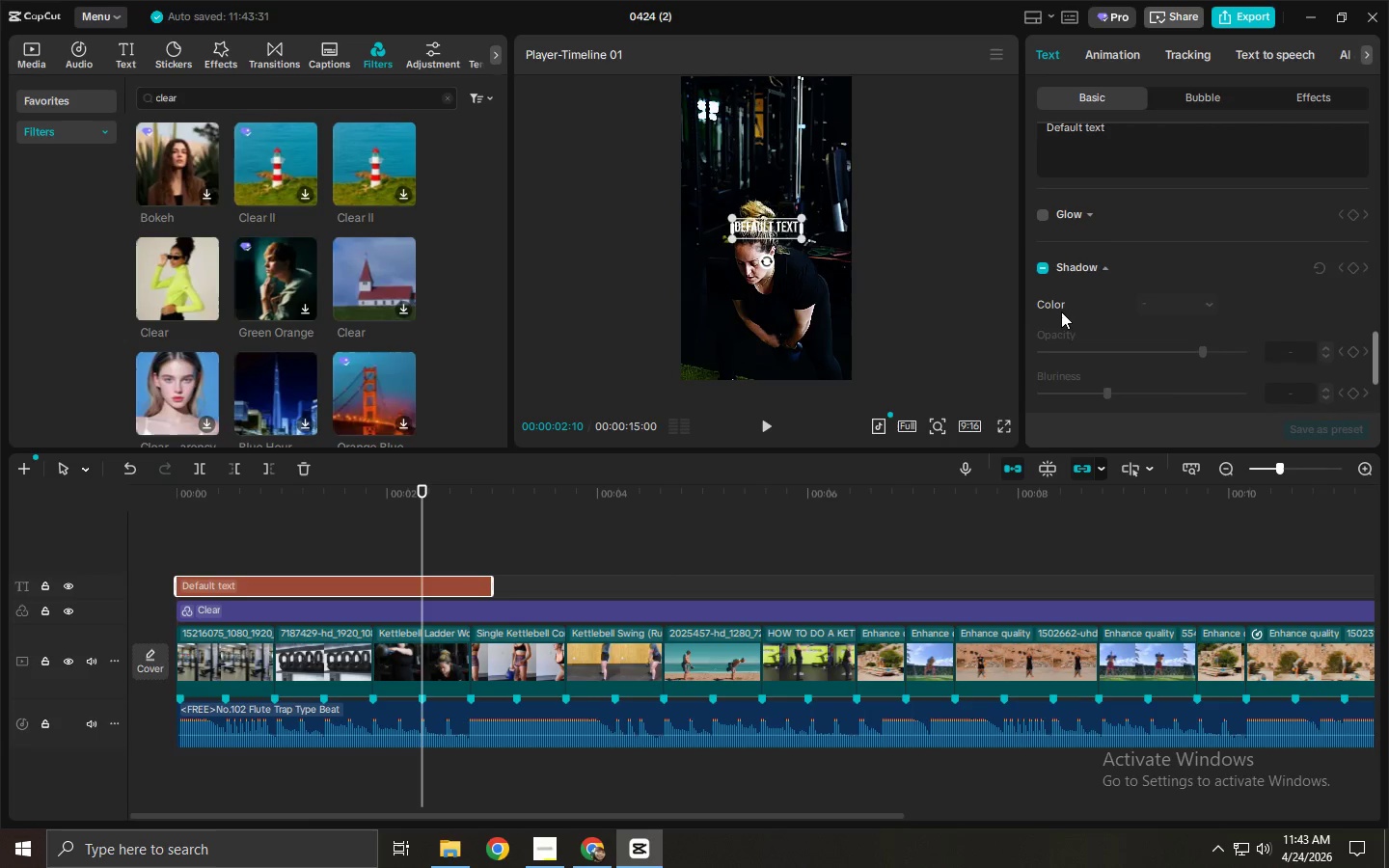 
scroll: coordinate [1118, 287], scroll_direction: none, amount: 0.0
 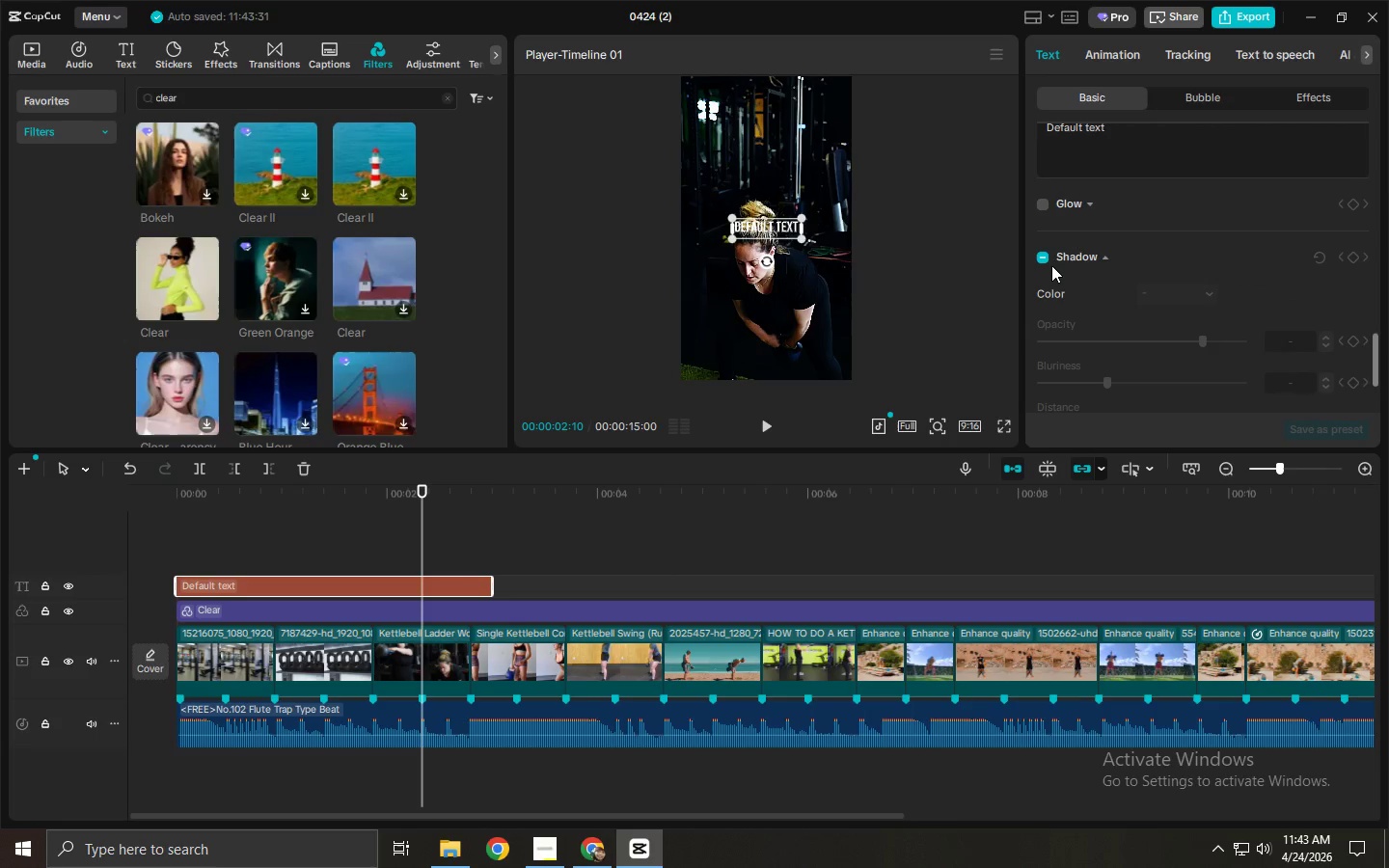 
left_click([1047, 263])
 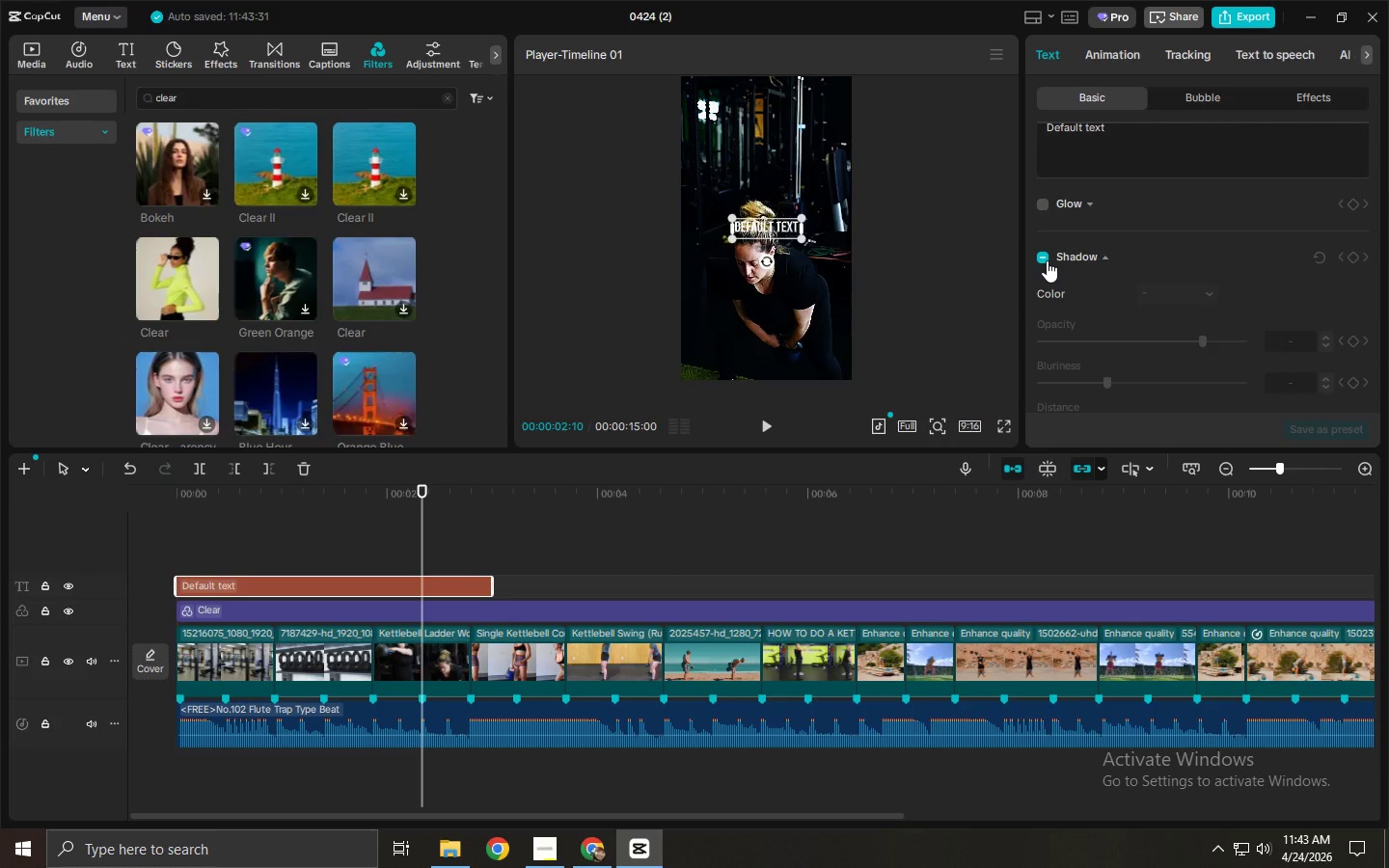 
left_click([1047, 260])
 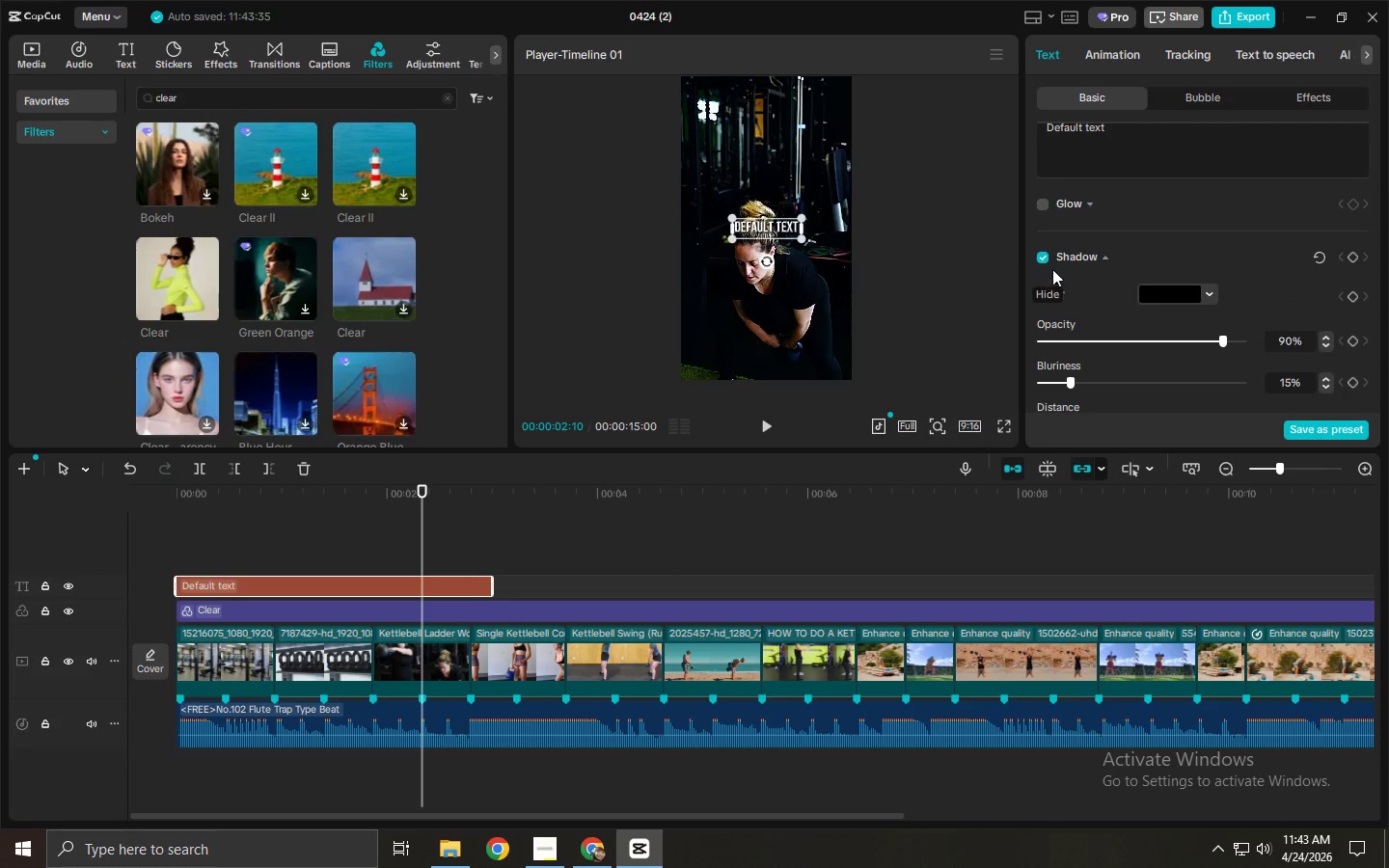 
scroll: coordinate [1070, 304], scroll_direction: down, amount: 1.0
 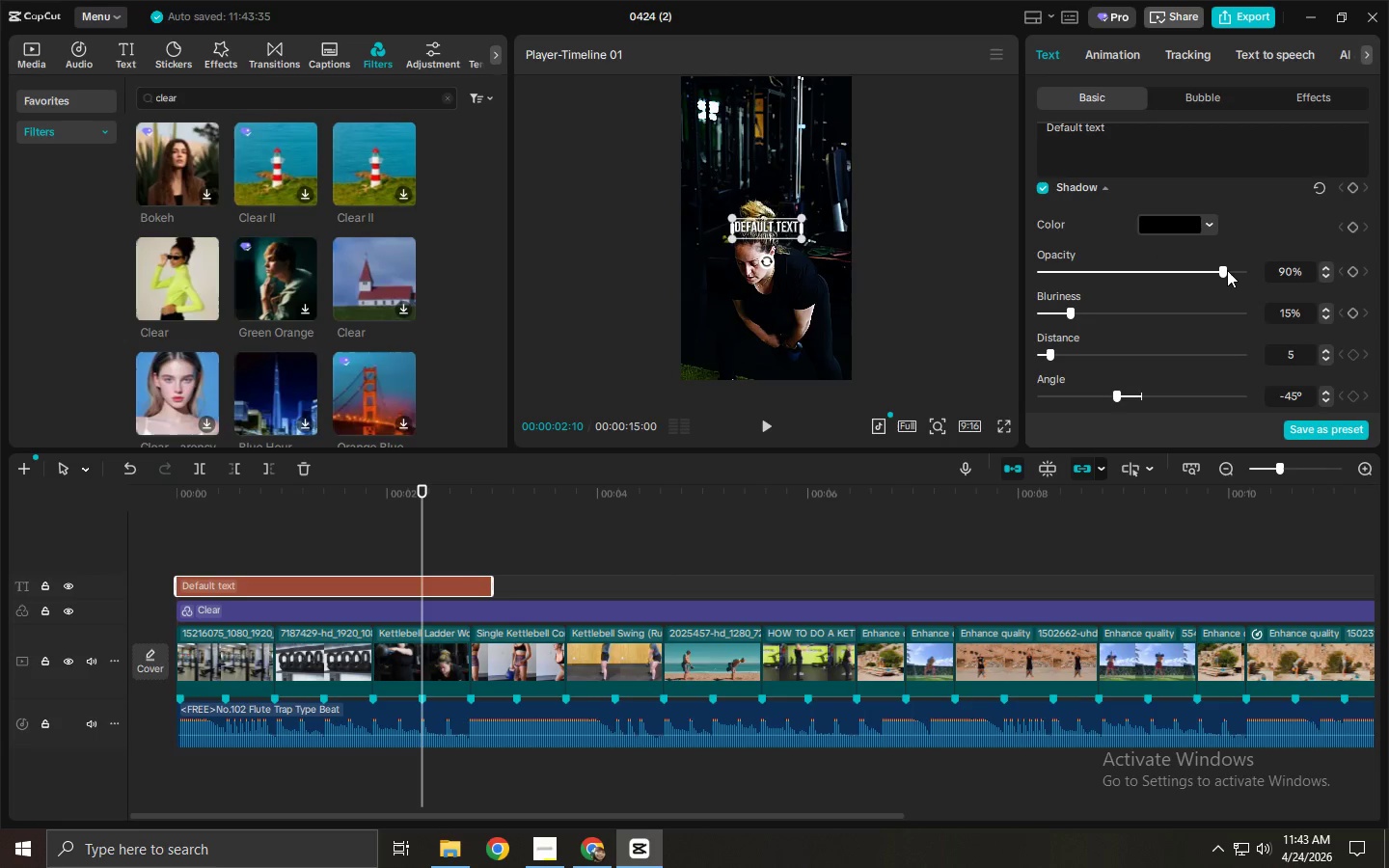 
wait(5.11)
 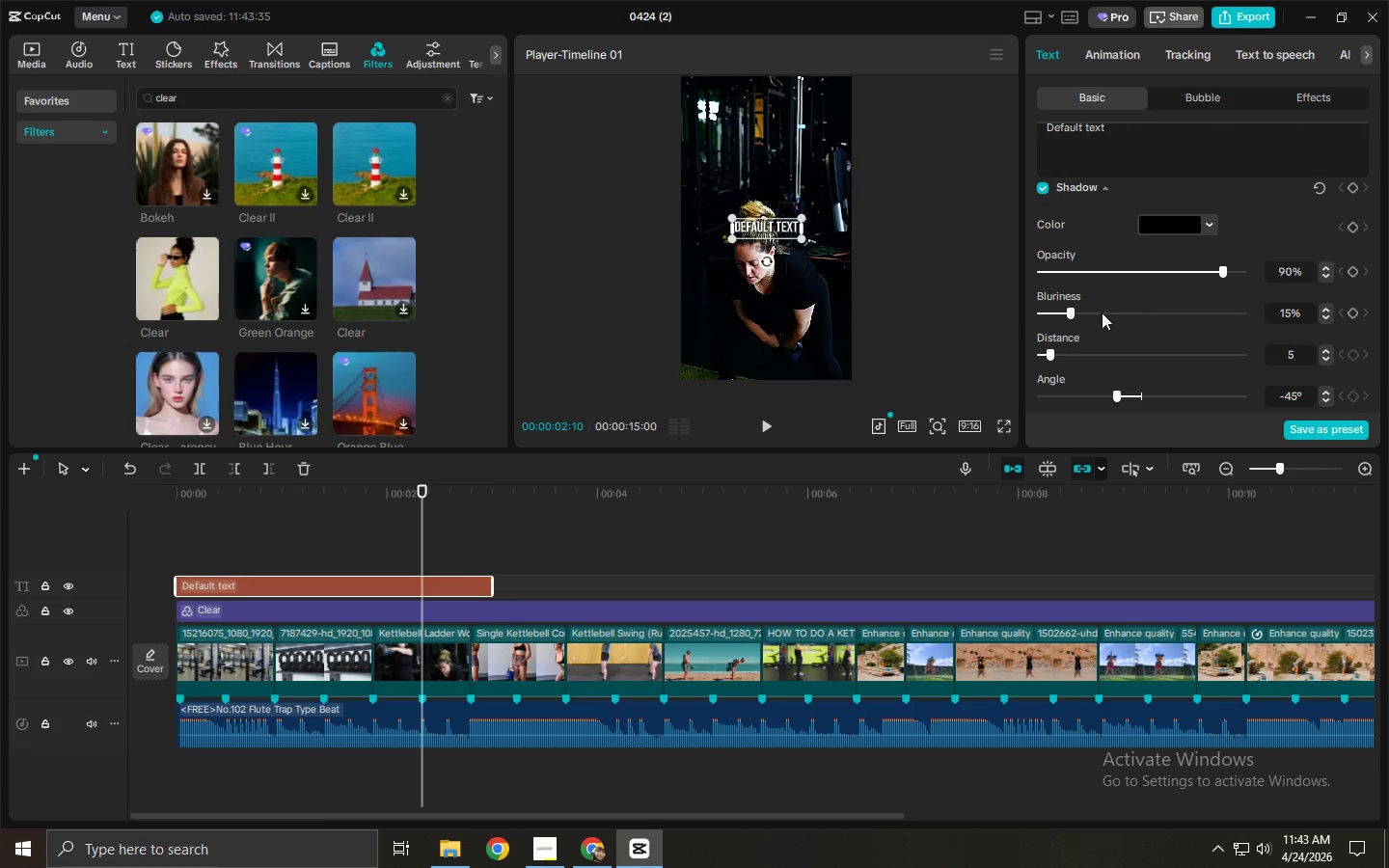 
left_click_drag(start_coordinate=[1217, 273], to_coordinate=[1162, 275])
 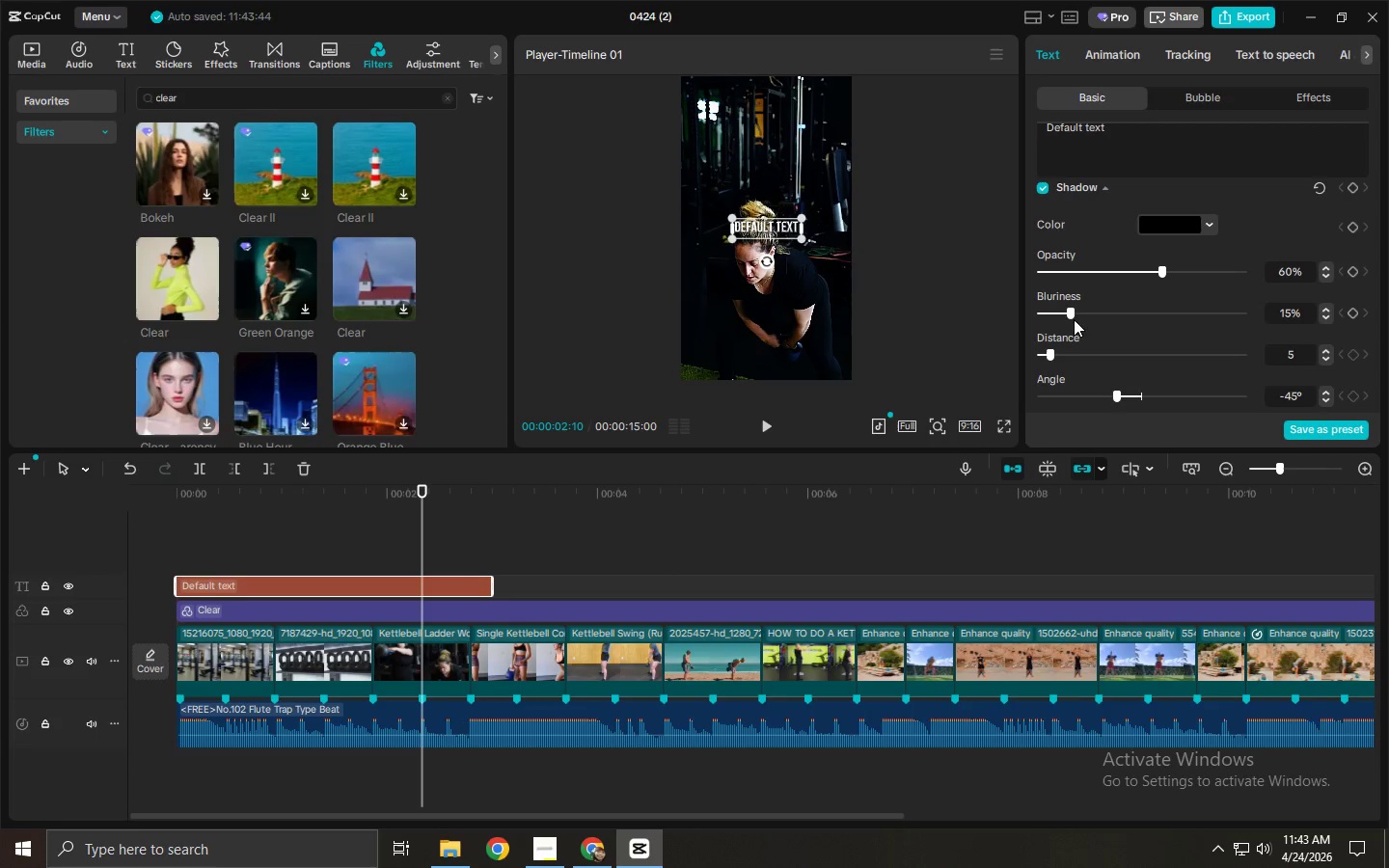 
left_click_drag(start_coordinate=[1070, 313], to_coordinate=[1060, 313])
 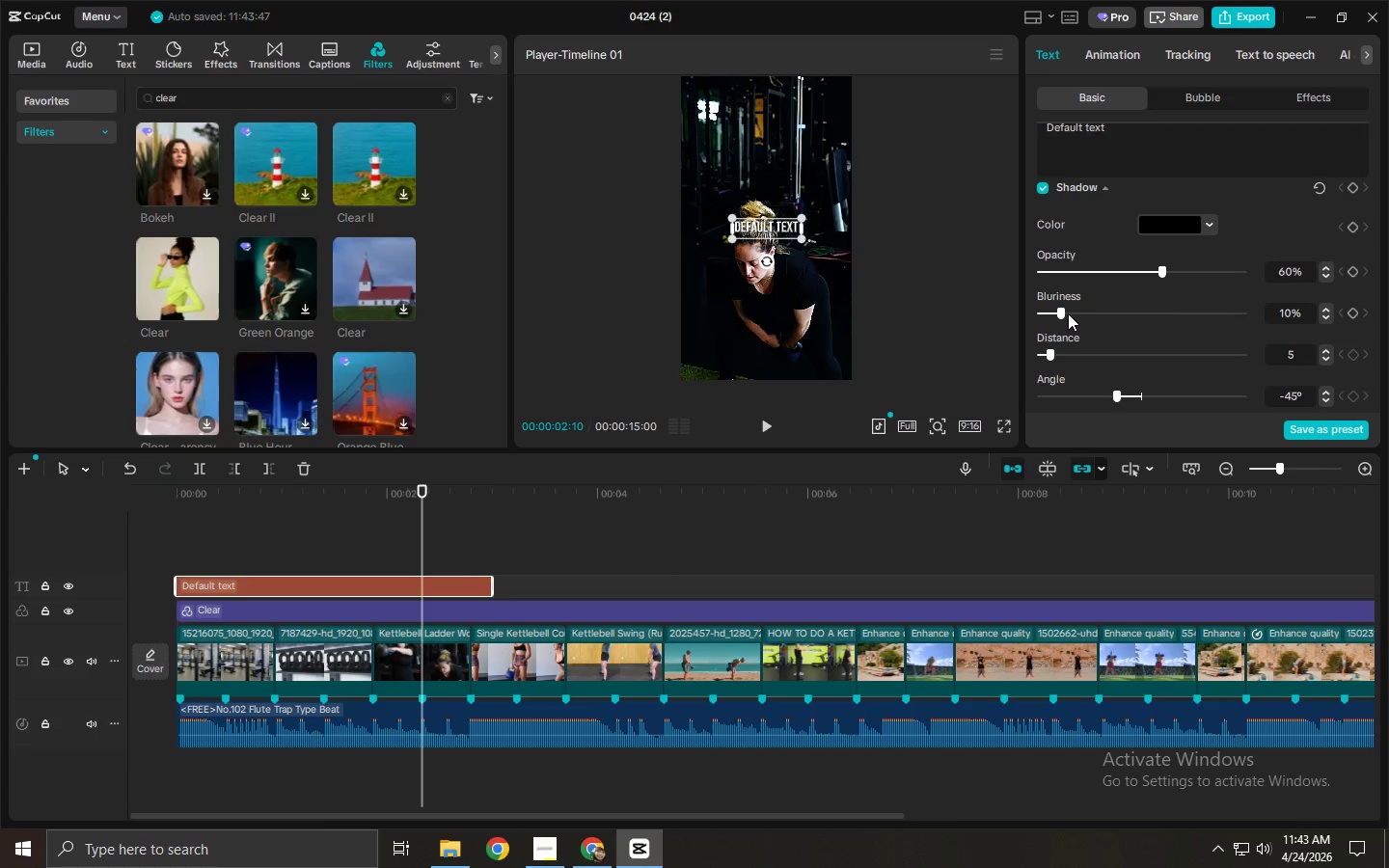 
scroll: coordinate [1123, 319], scroll_direction: none, amount: 0.0
 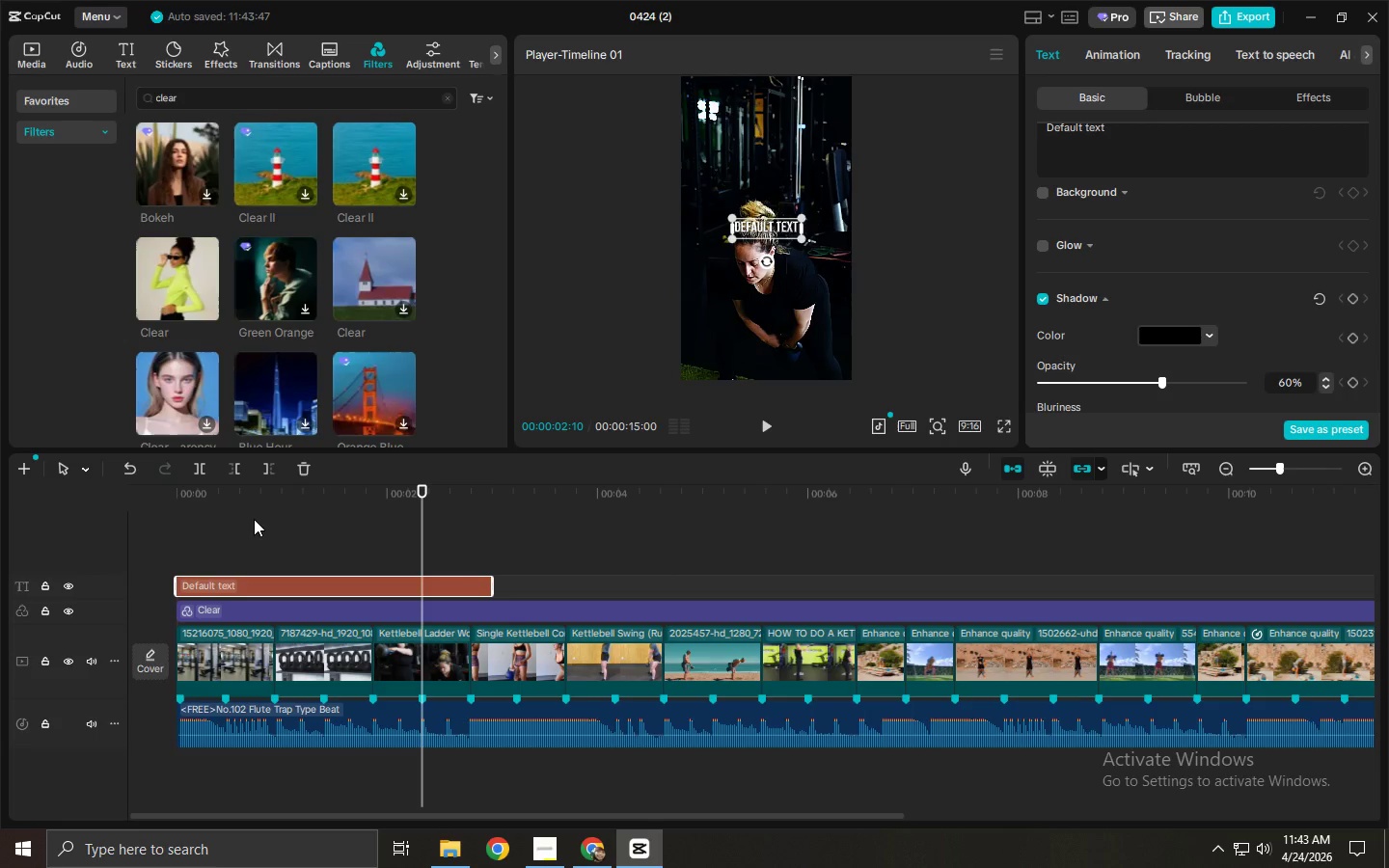 
left_click_drag(start_coordinate=[206, 497], to_coordinate=[136, 494])
 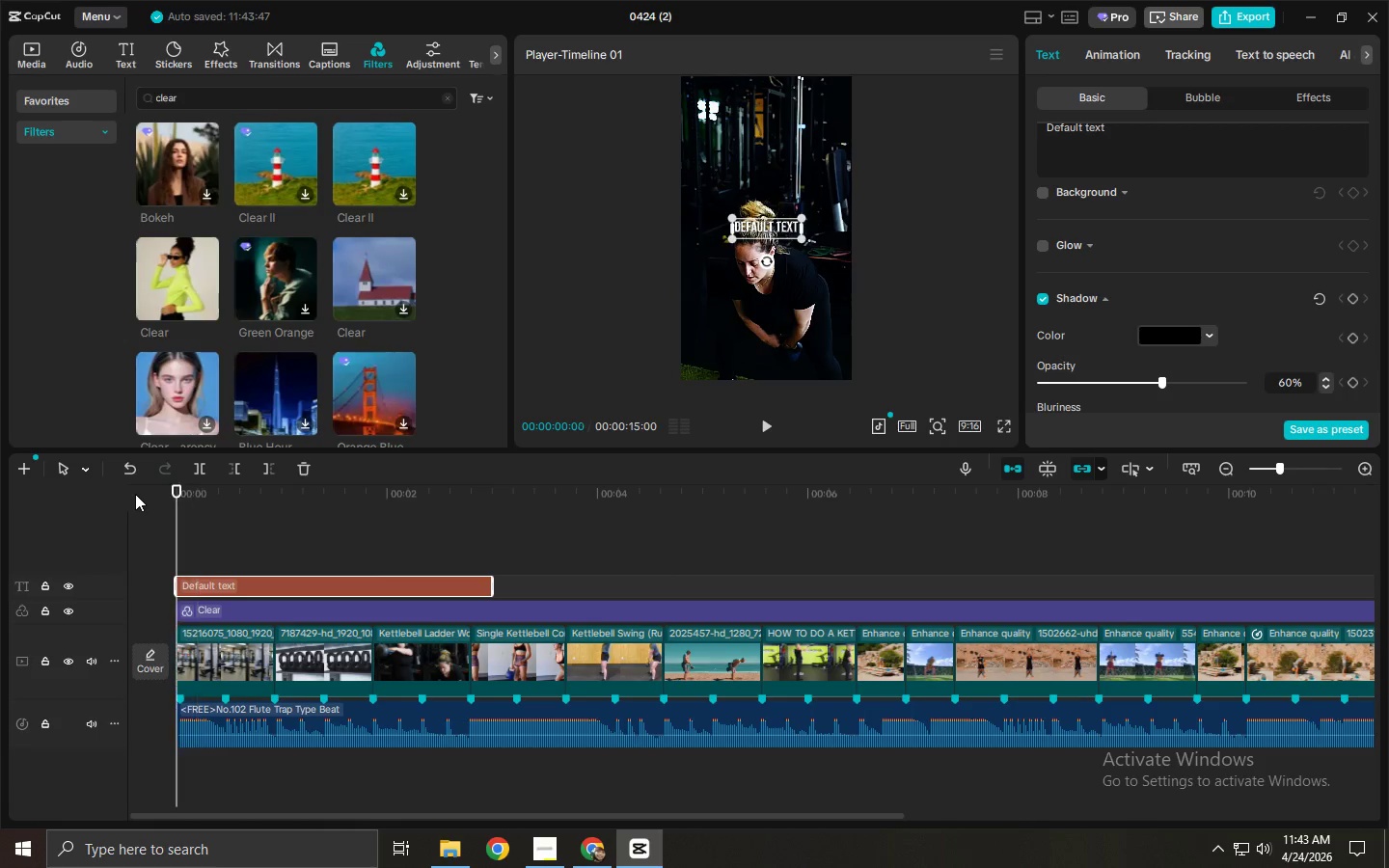 
key(Space)
 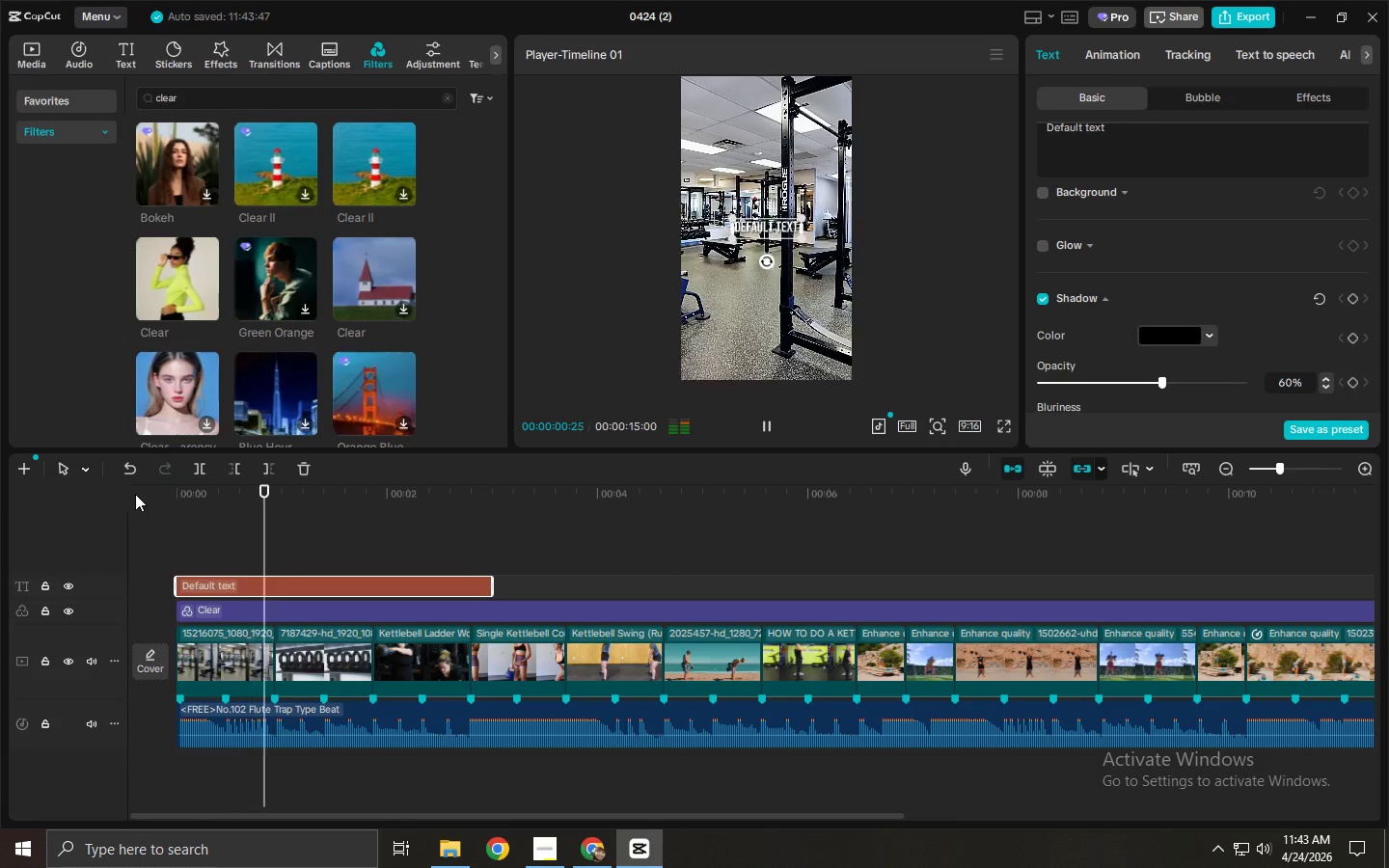 
key(Space)
 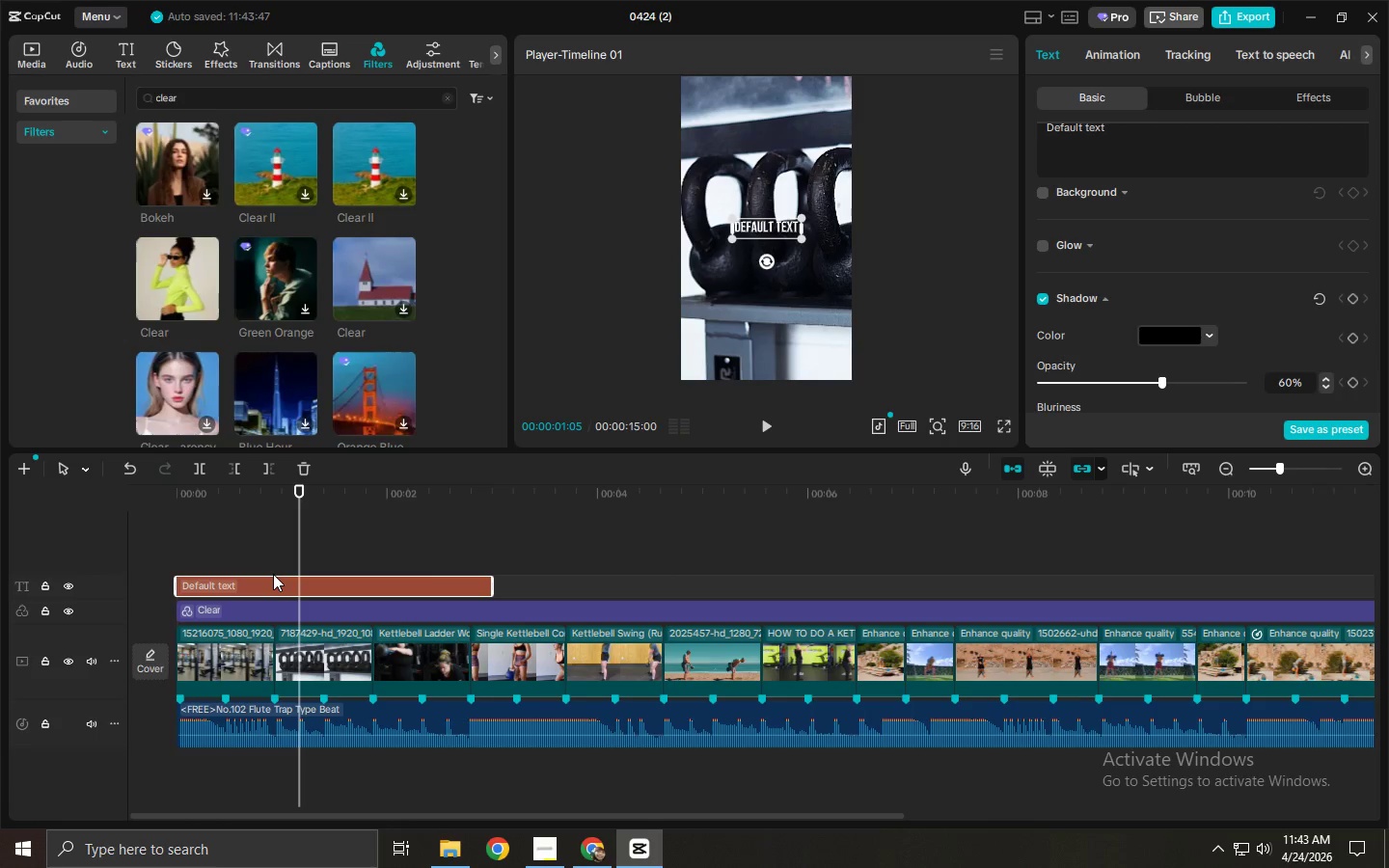 
left_click([358, 589])
 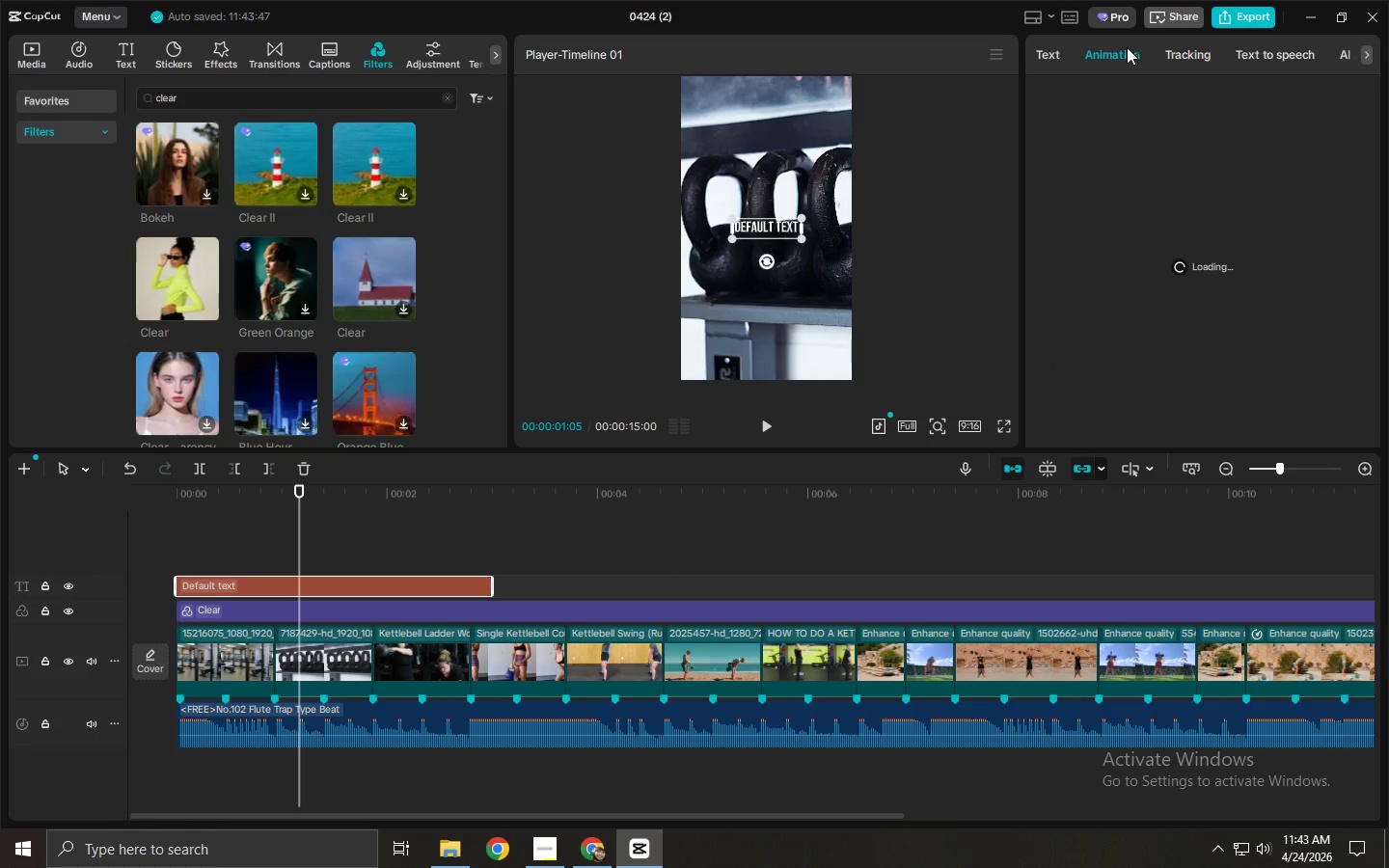 
scroll: coordinate [1111, 282], scroll_direction: down, amount: 34.0
 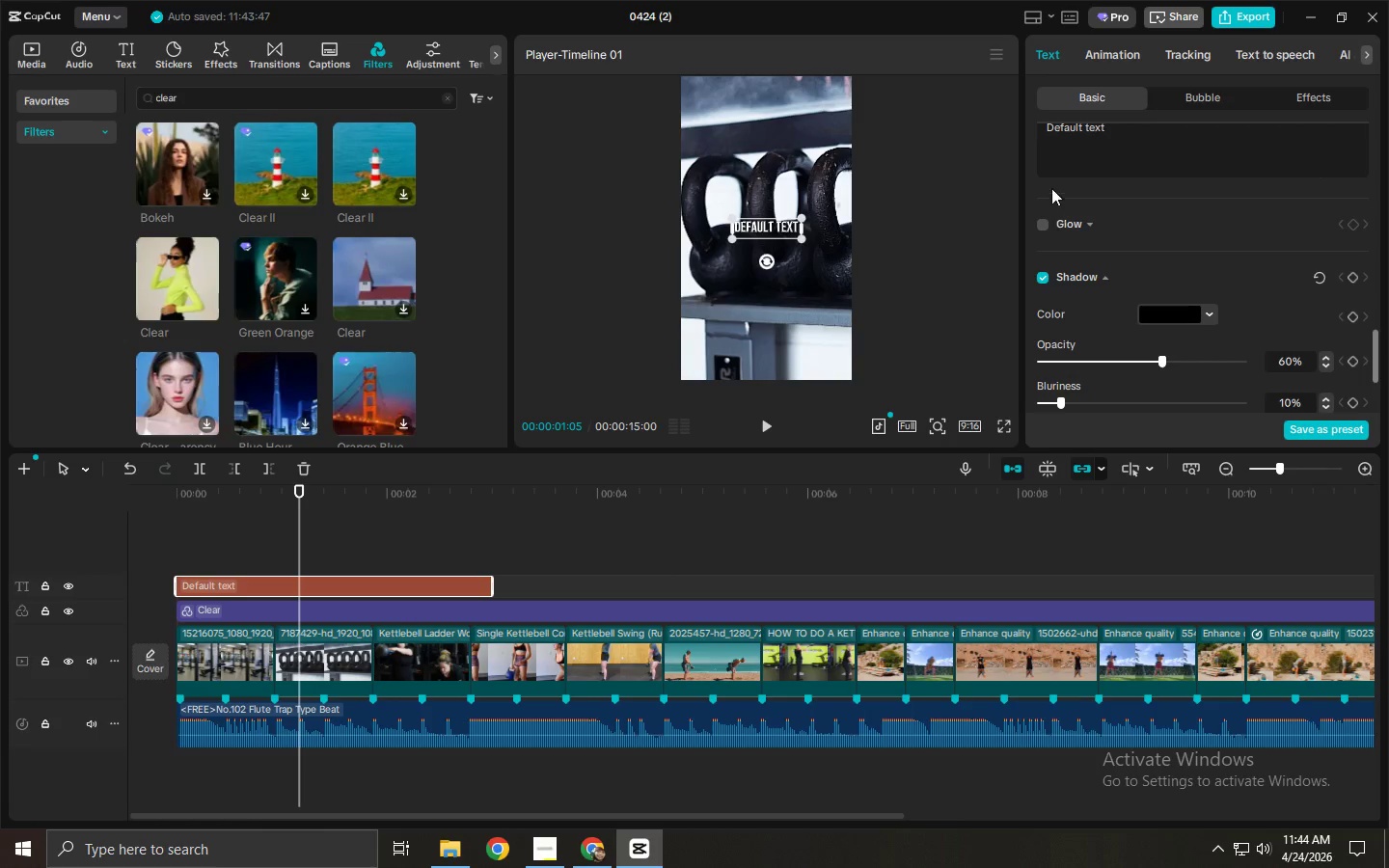 
scroll: coordinate [1053, 213], scroll_direction: up, amount: 1.0
 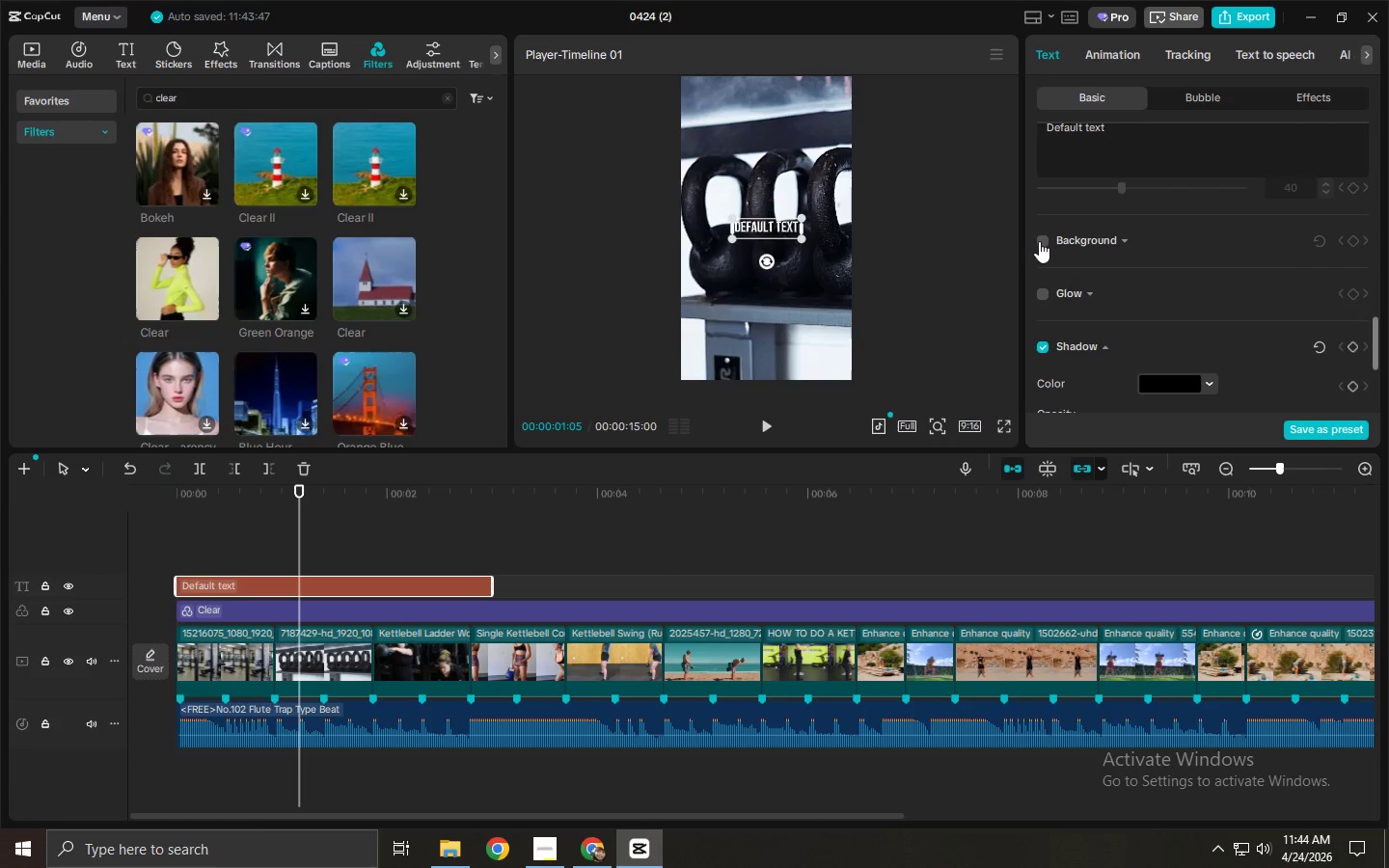 
left_click([1039, 241])
 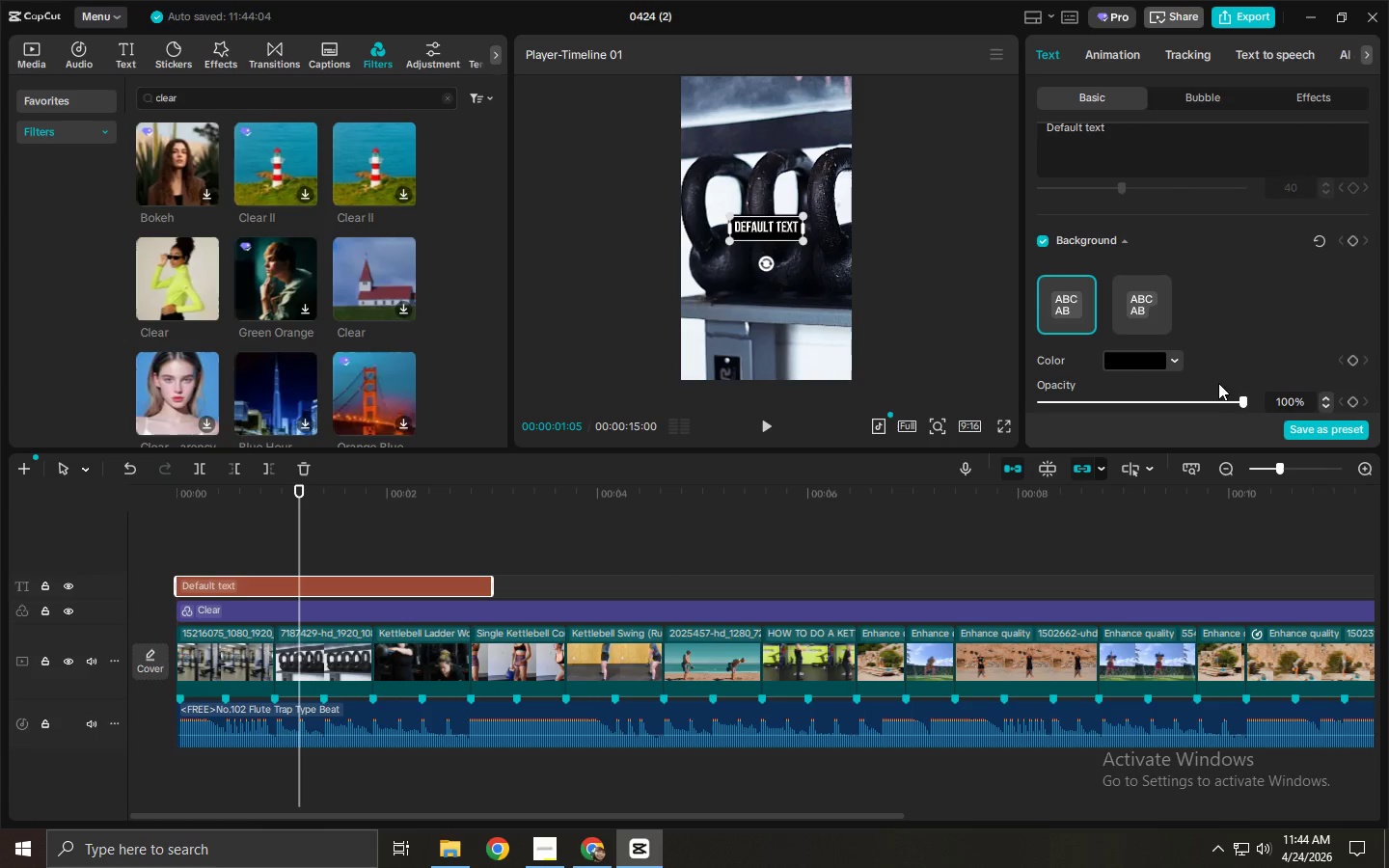 
left_click_drag(start_coordinate=[1239, 399], to_coordinate=[1101, 402])
 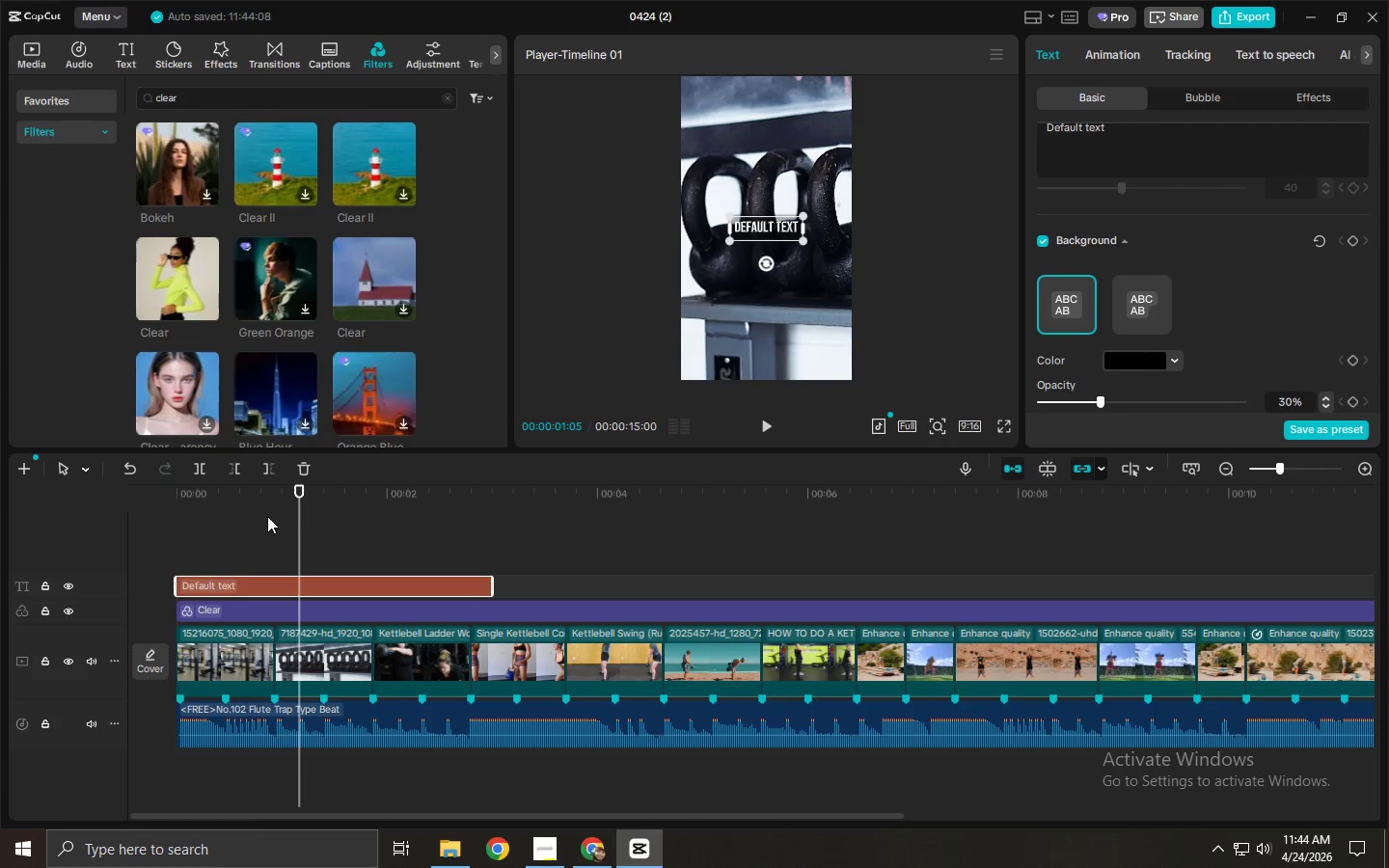 
left_click_drag(start_coordinate=[248, 499], to_coordinate=[57, 501])
 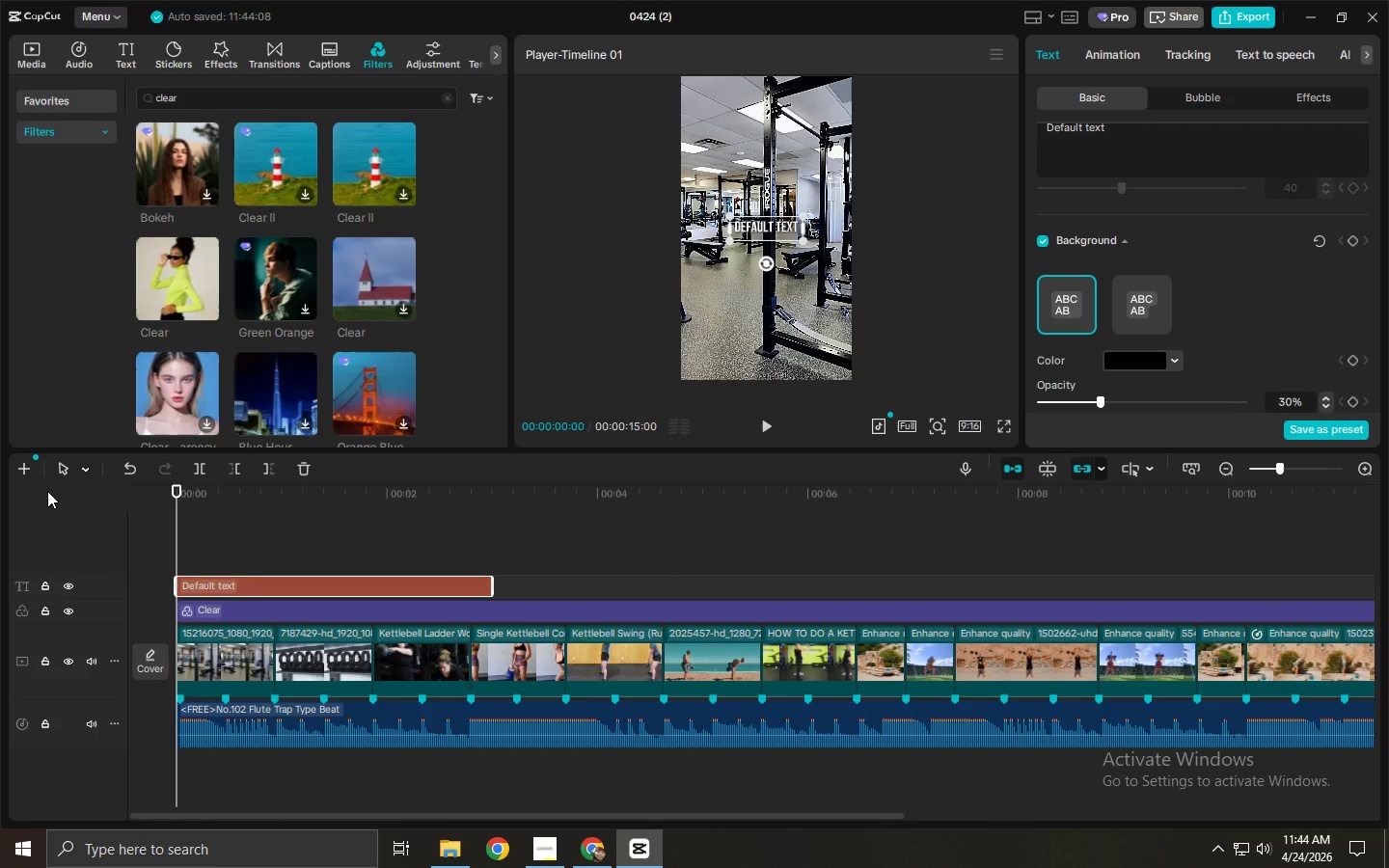 
wait(11.53)
 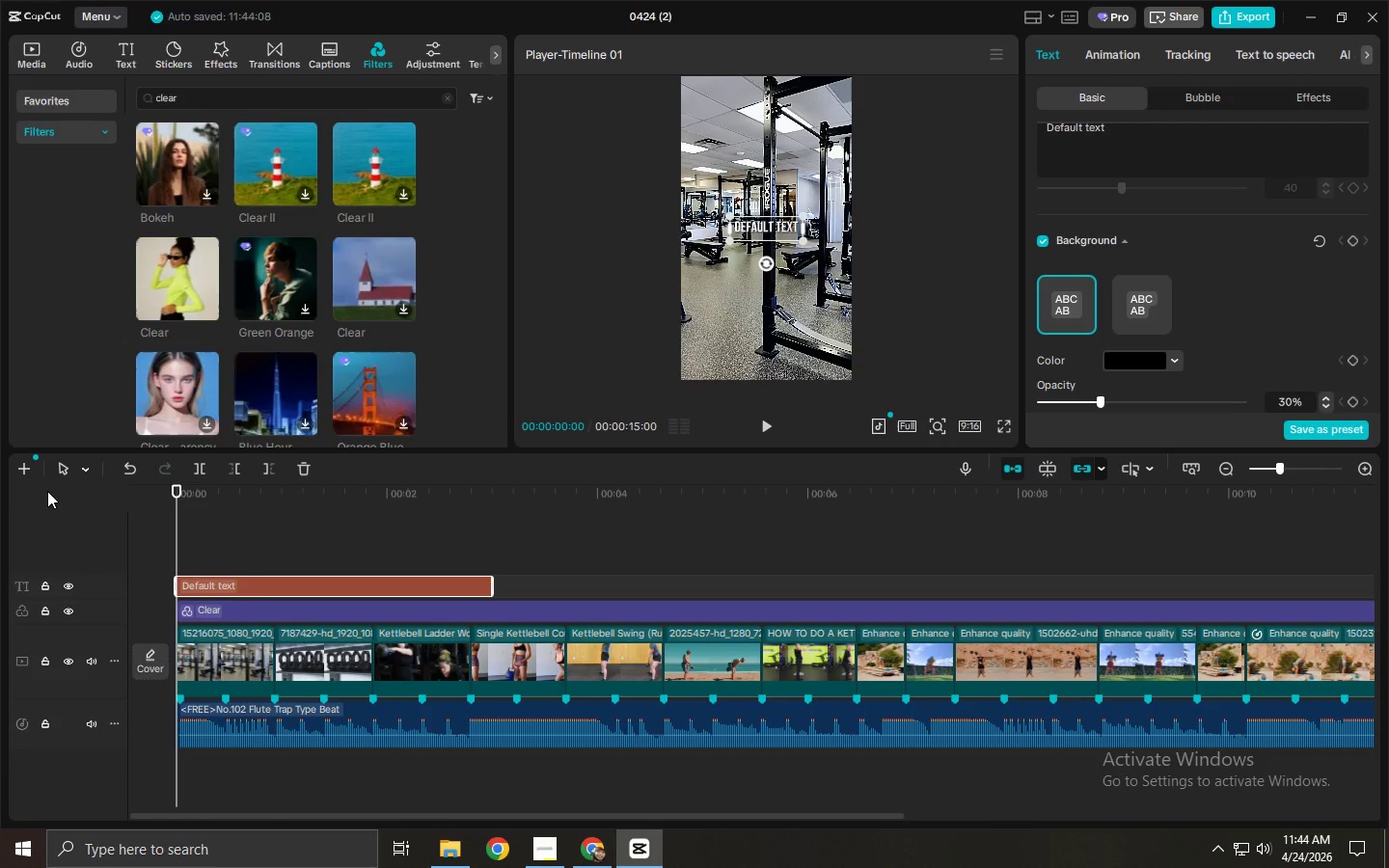 
left_click_drag(start_coordinate=[782, 231], to_coordinate=[777, 296])
 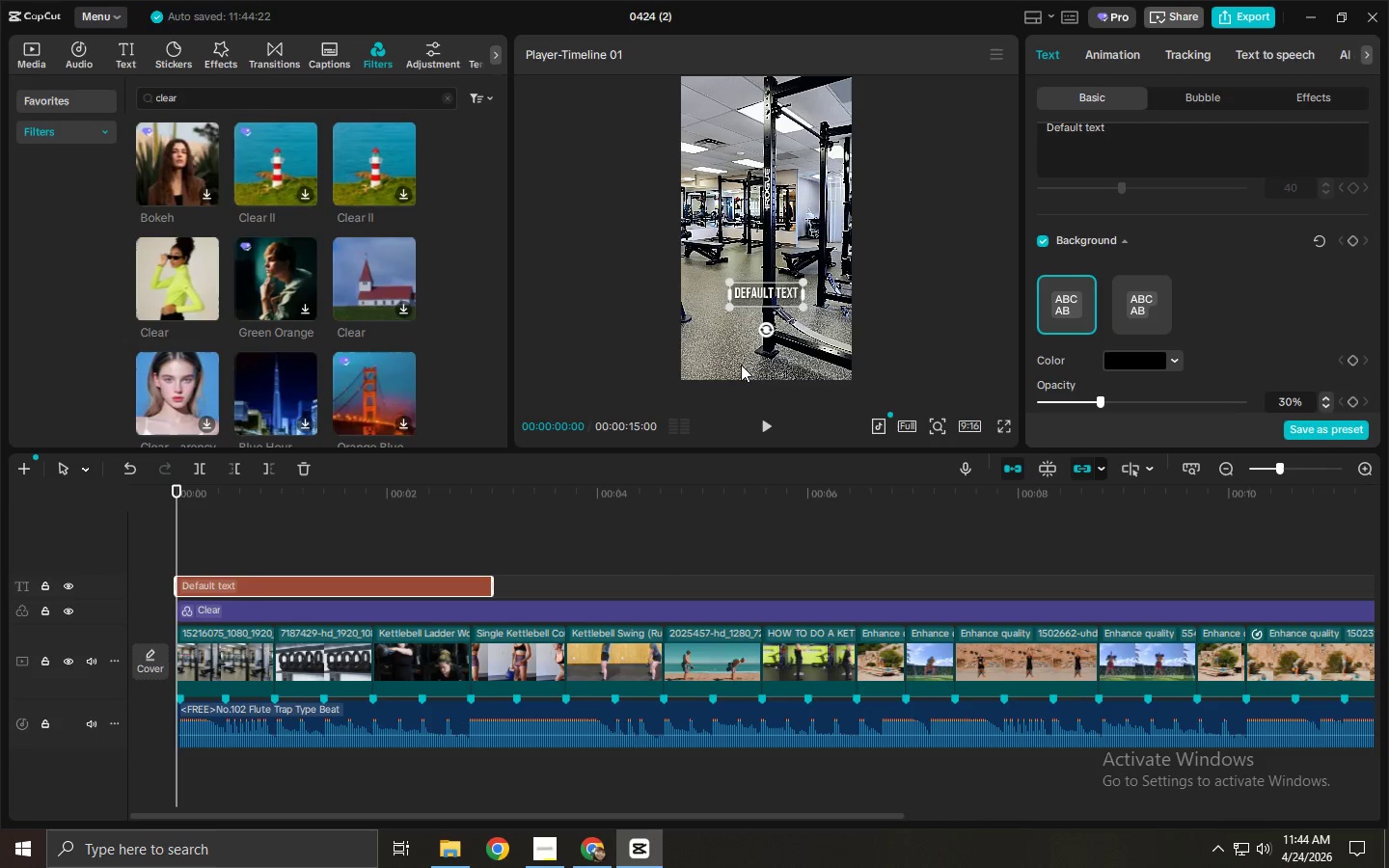 
wait(11.81)
 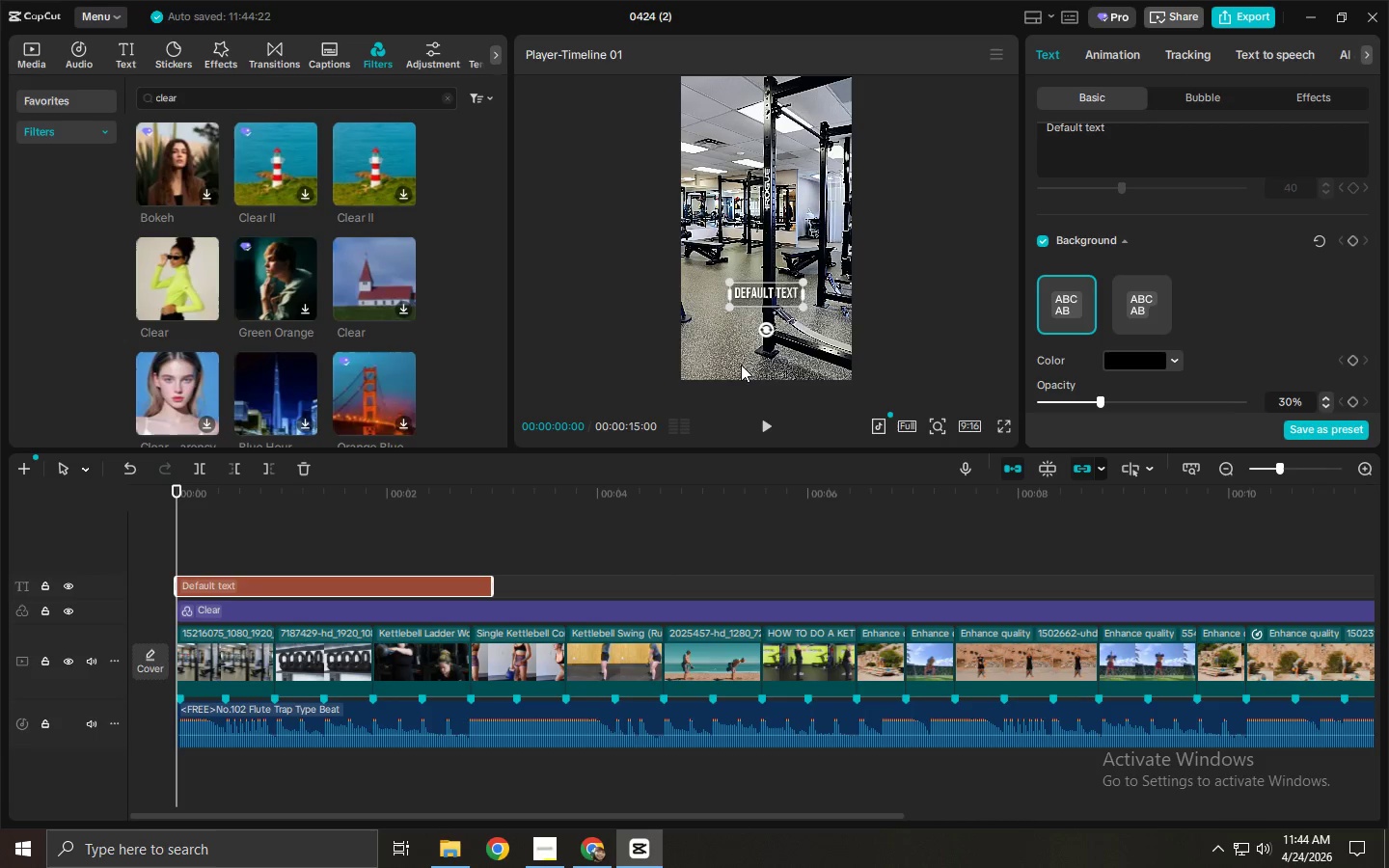 
key(Alt+AltLeft)
 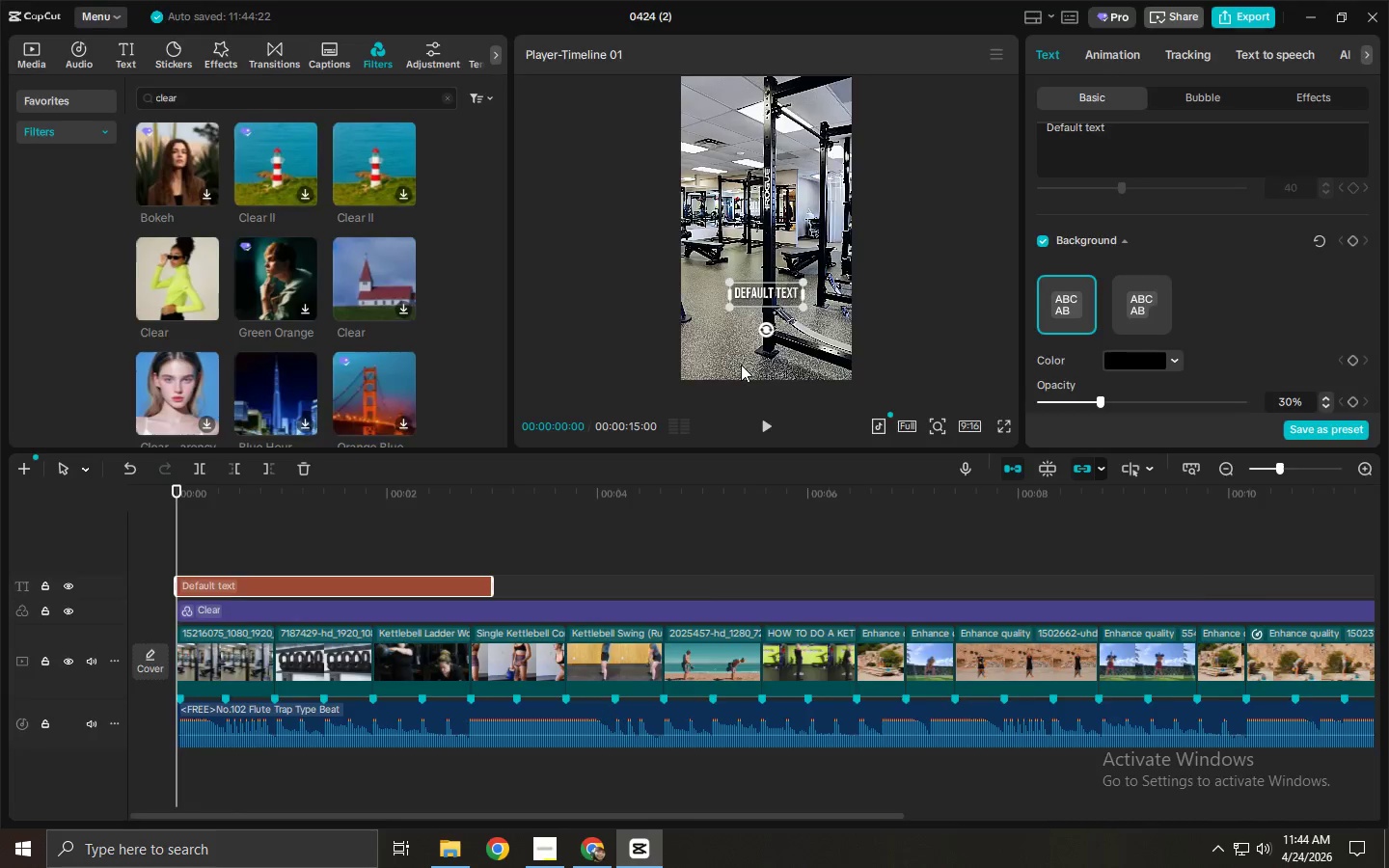 
key(Alt+Tab)
 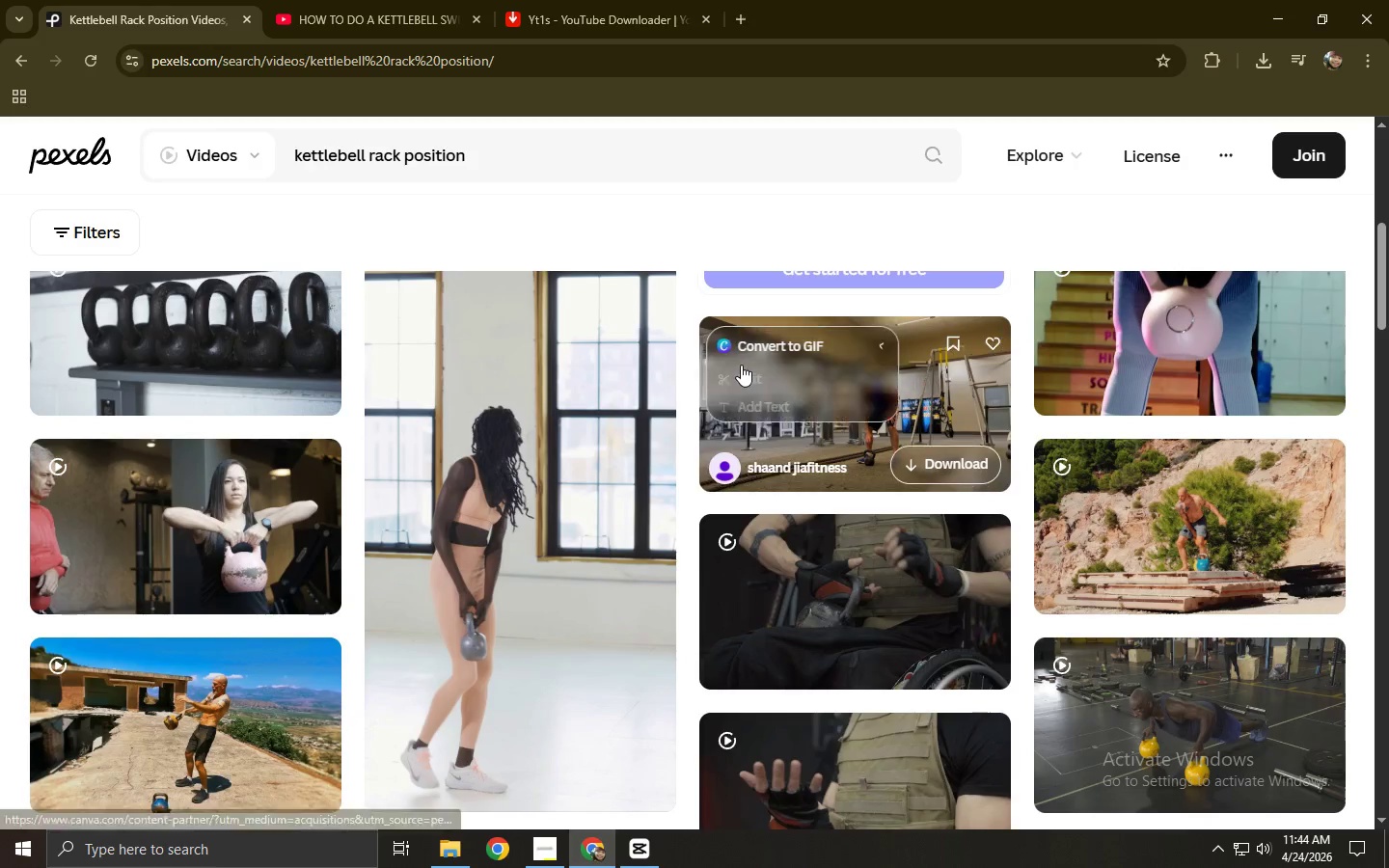 
key(Alt+Tab)
 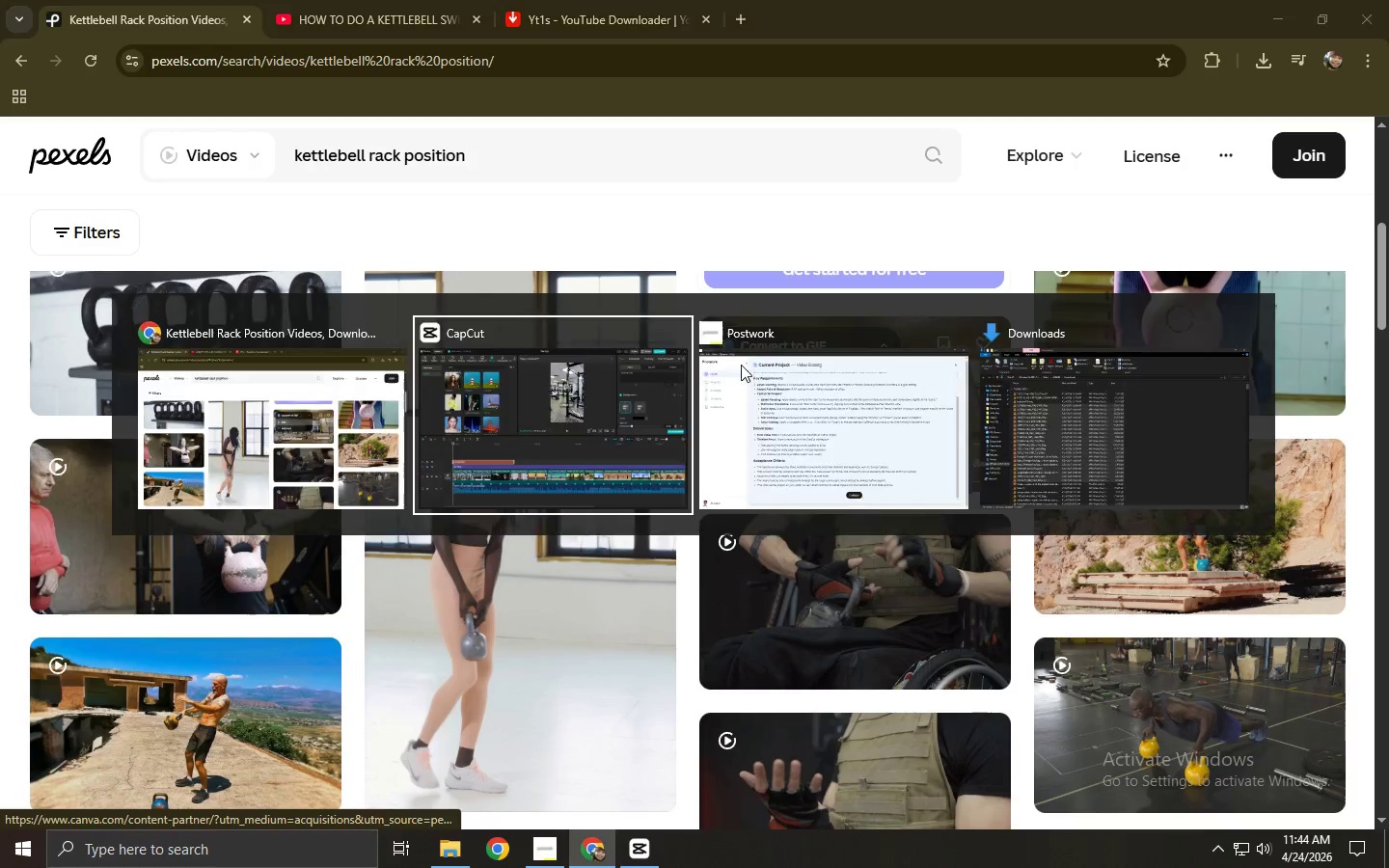 
key(Alt+Tab)
 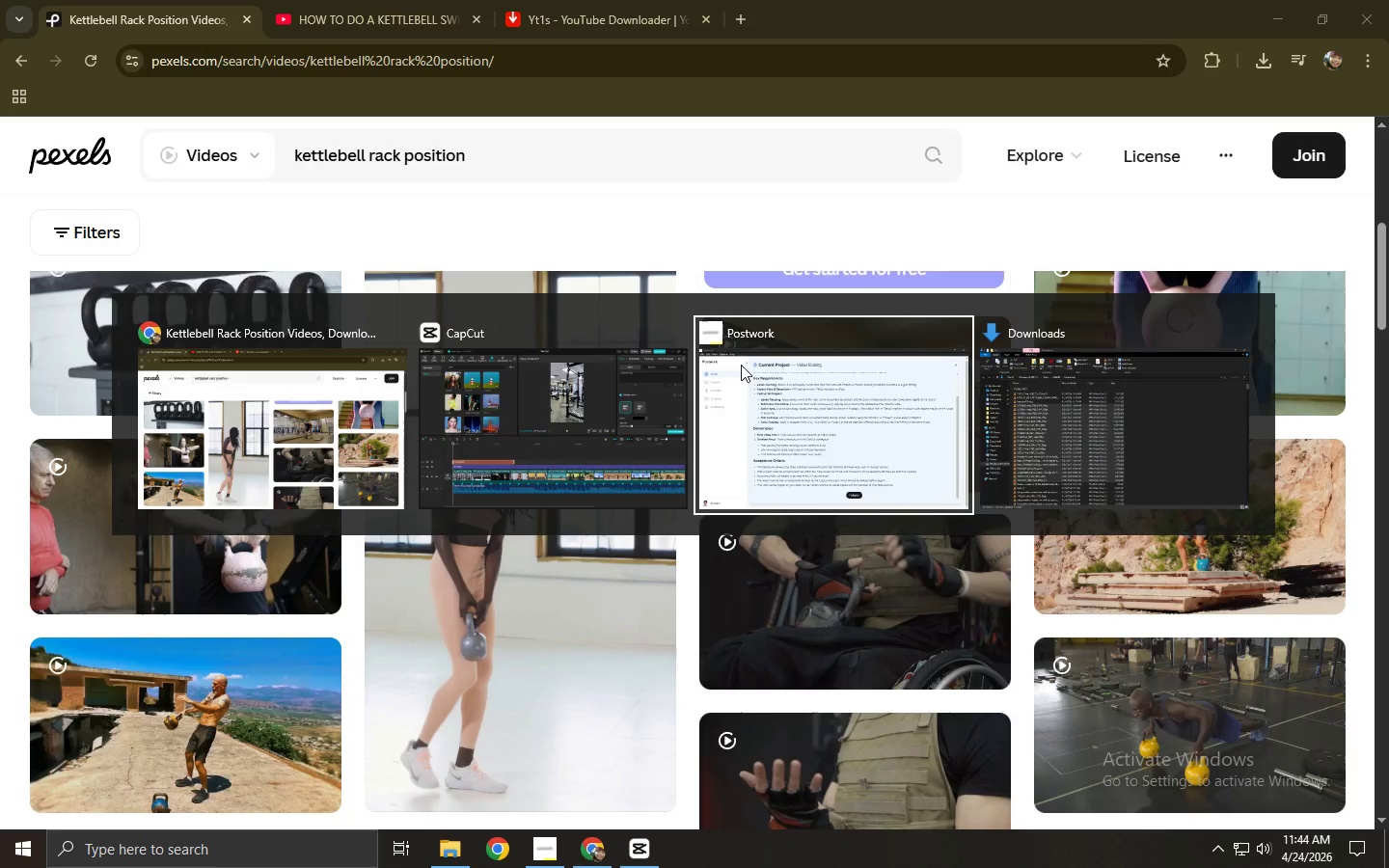 
key(Alt+Tab)
 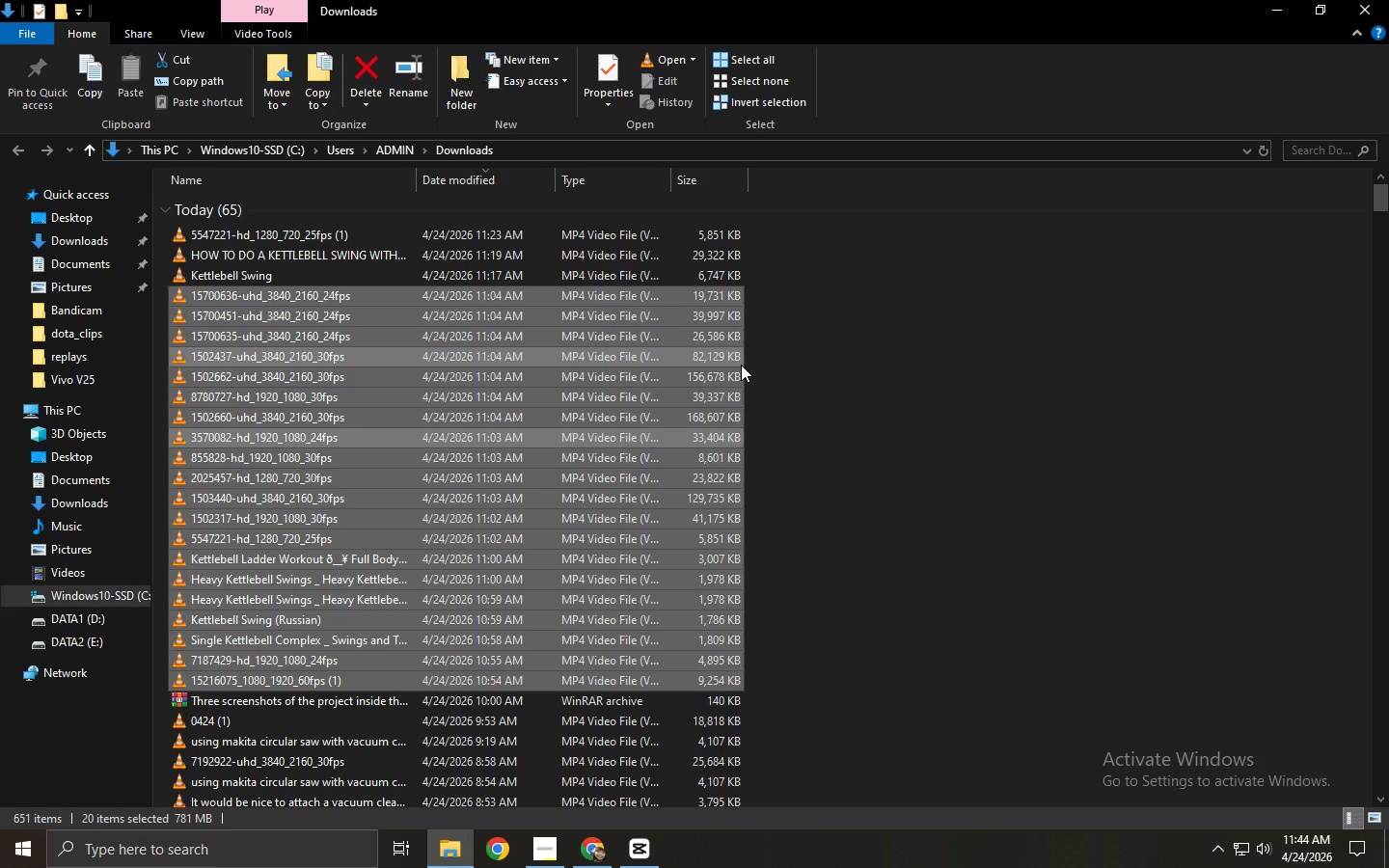 
key(Alt+Tab)
 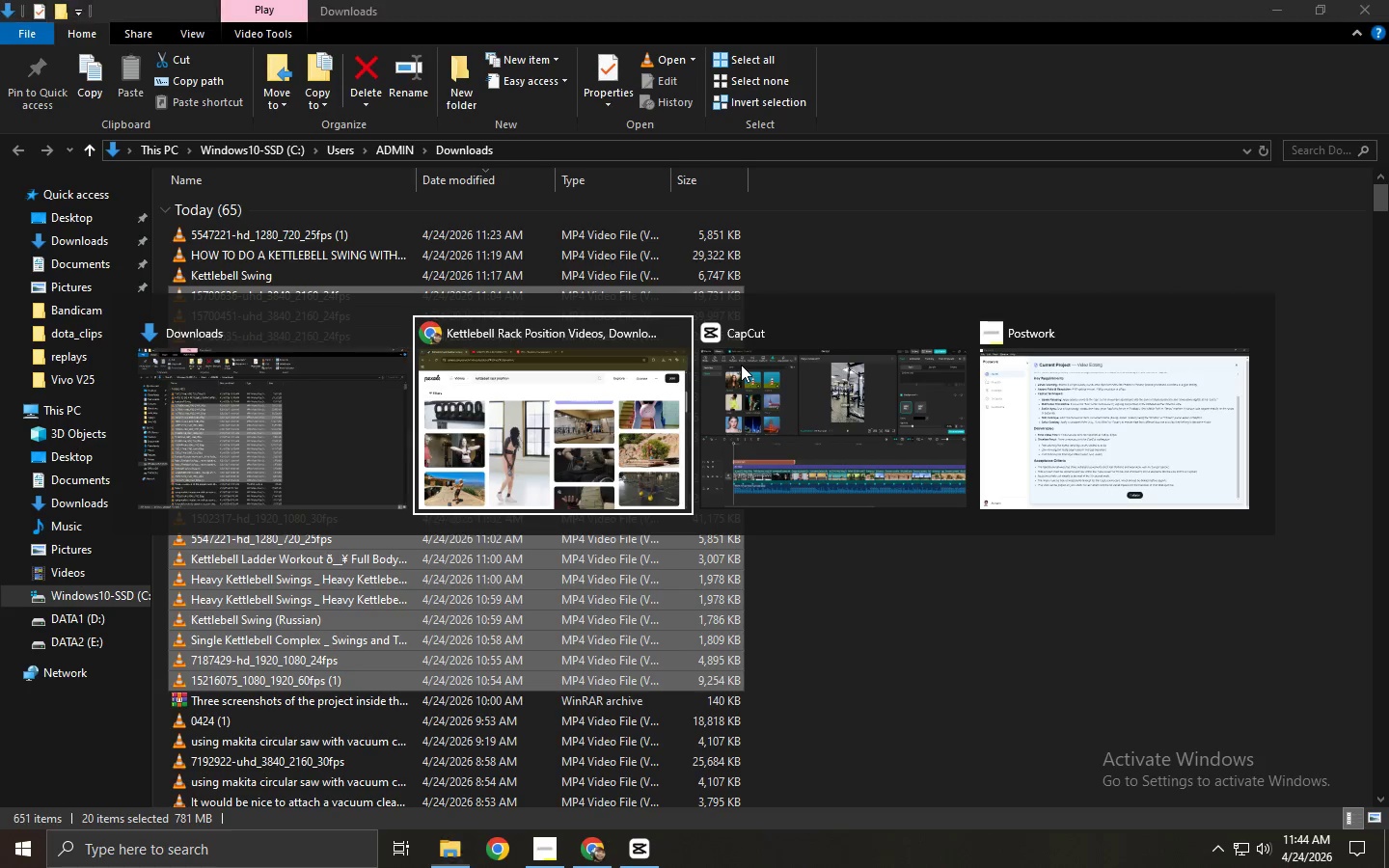 
key(Alt+Tab)
 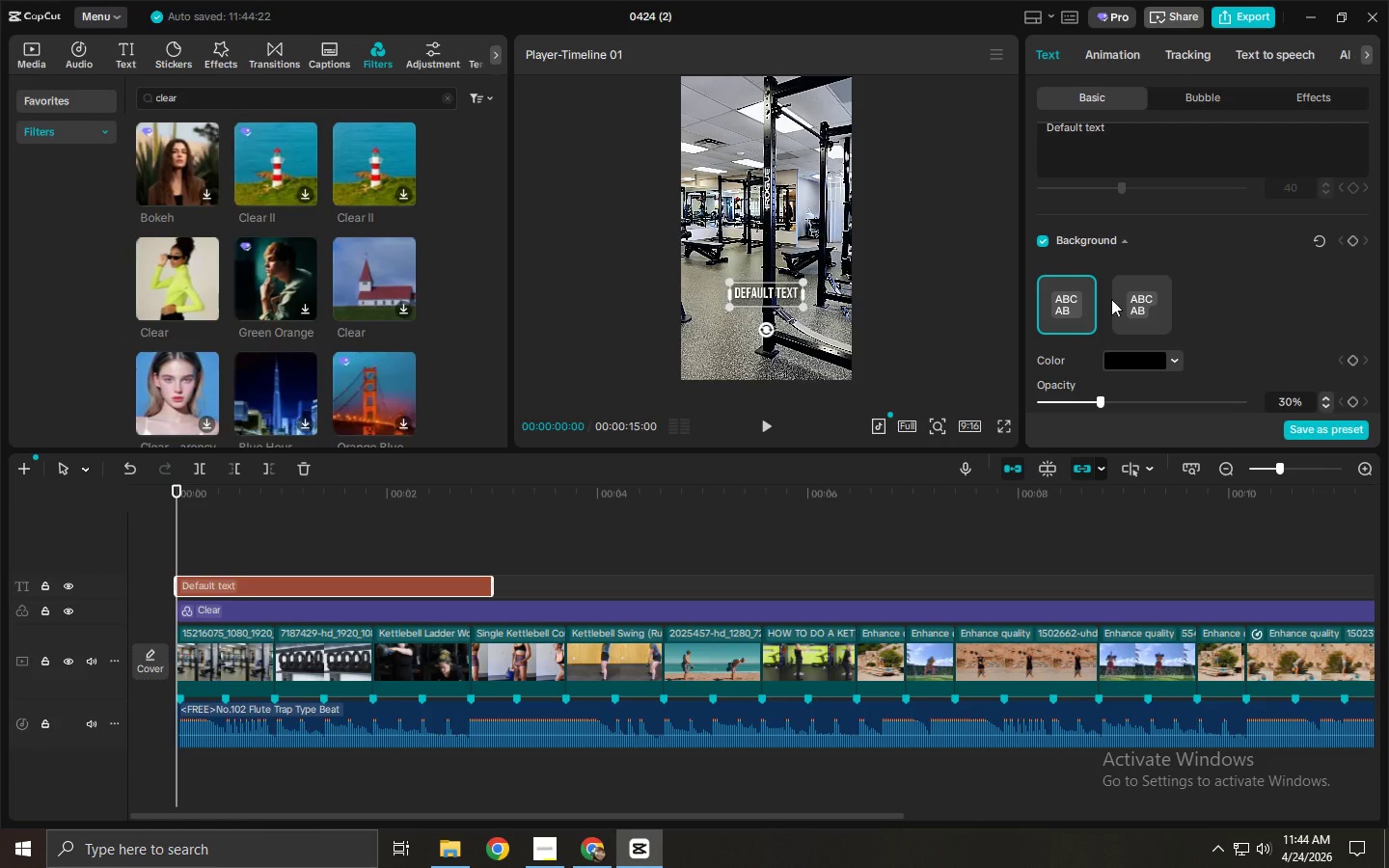 
scroll: coordinate [1201, 198], scroll_direction: up, amount: 26.0
 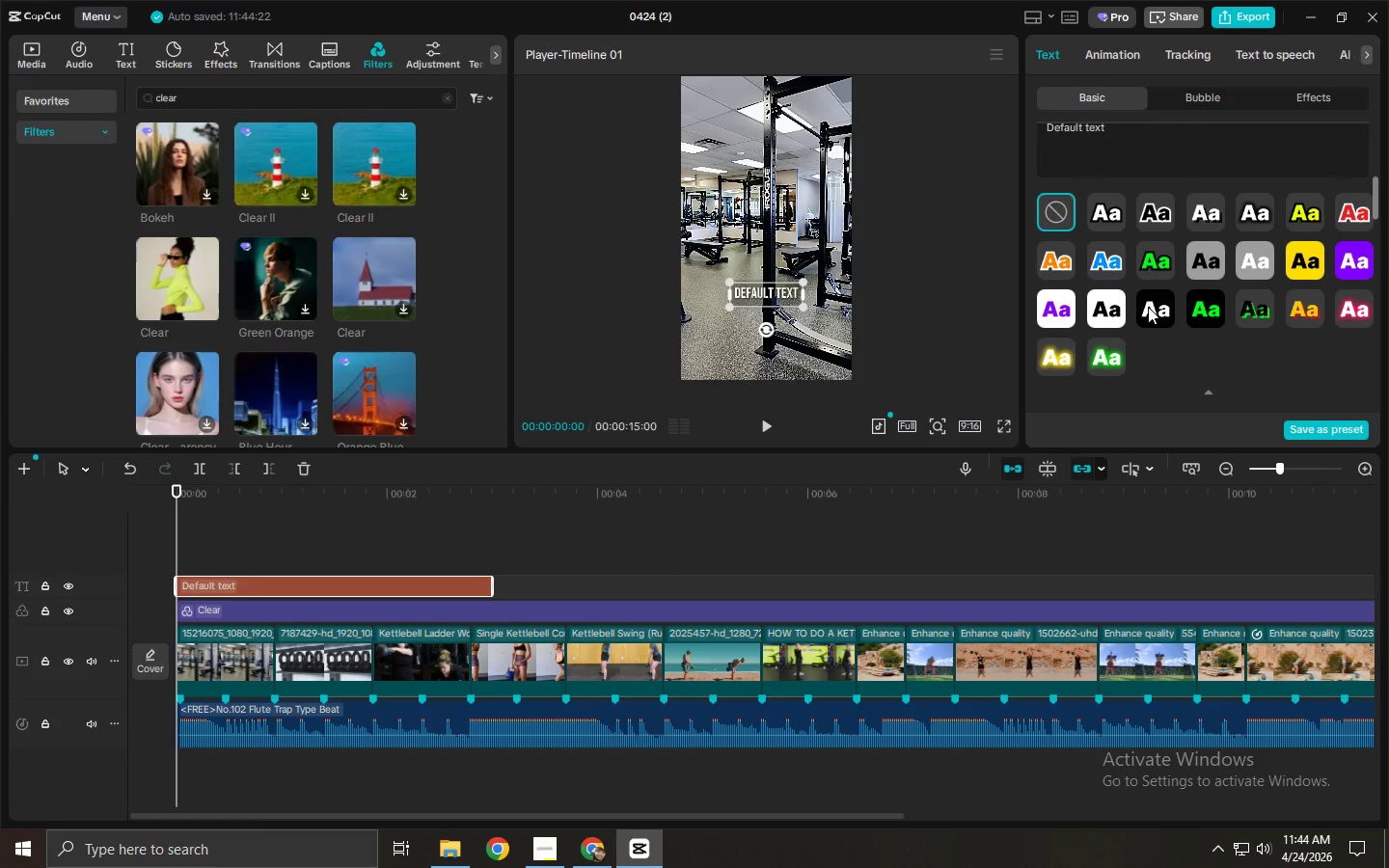 
left_click([1148, 307])
 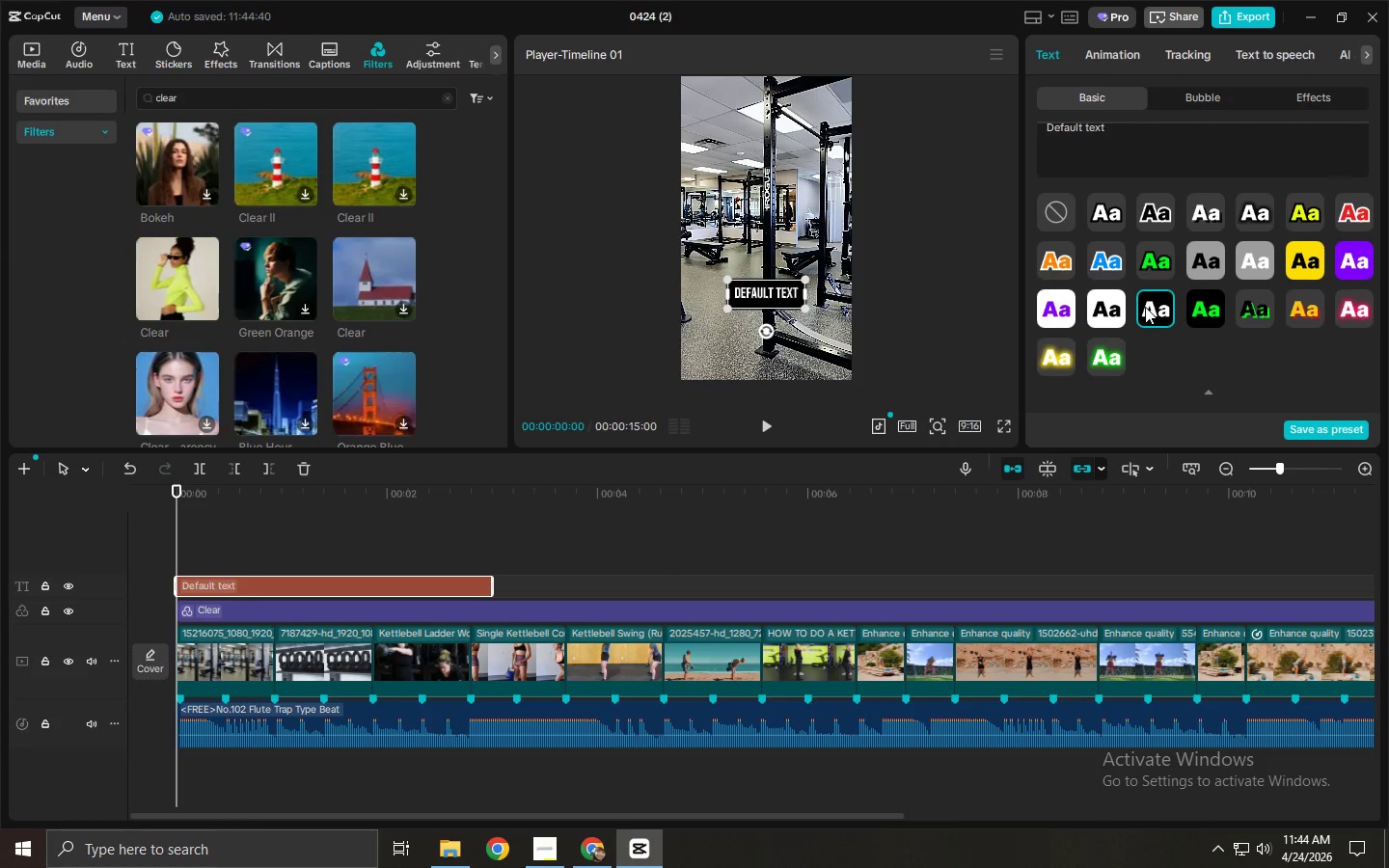 
left_click([1111, 308])
 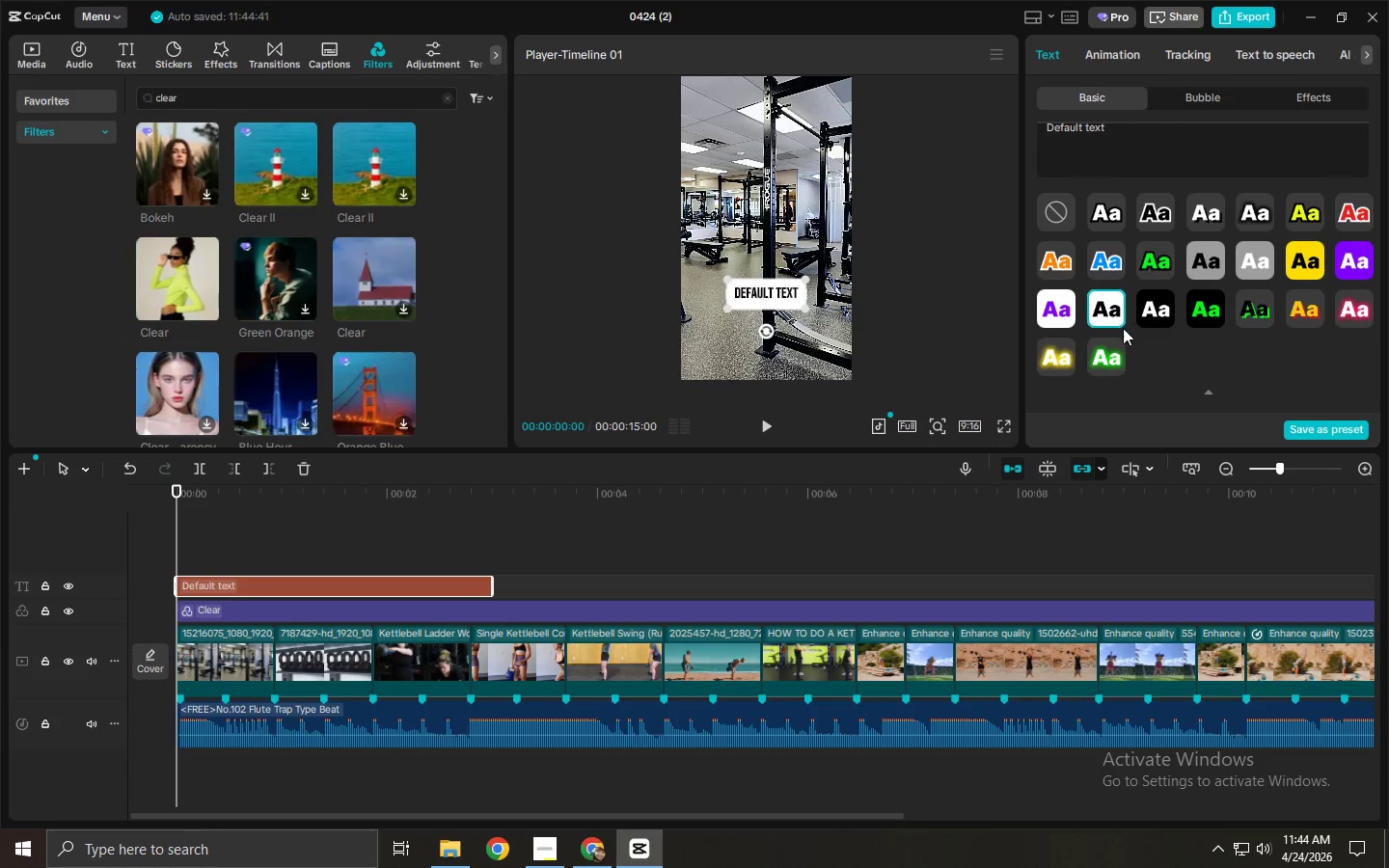 
left_click([1112, 362])
 